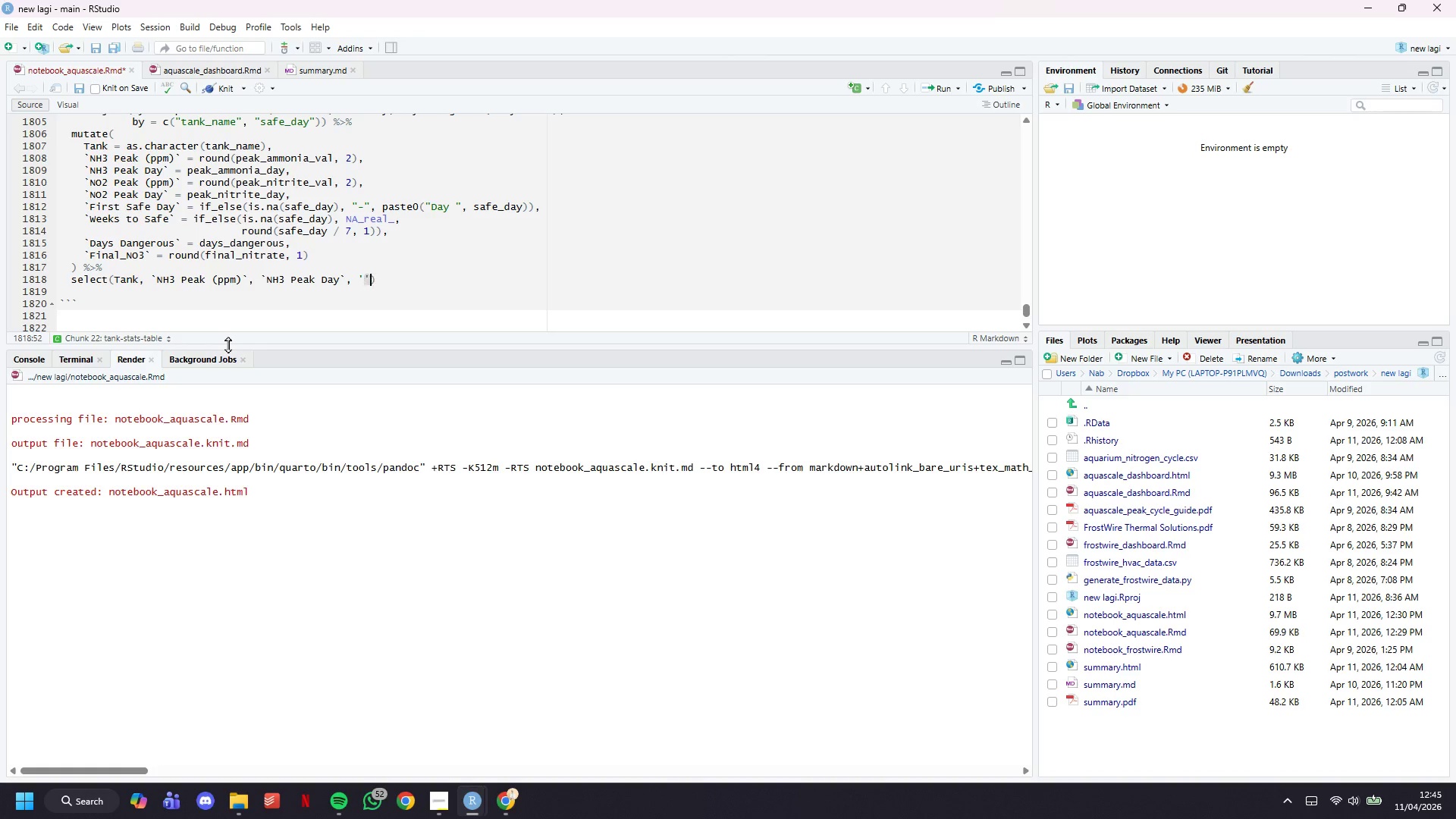 
key(Quote)
 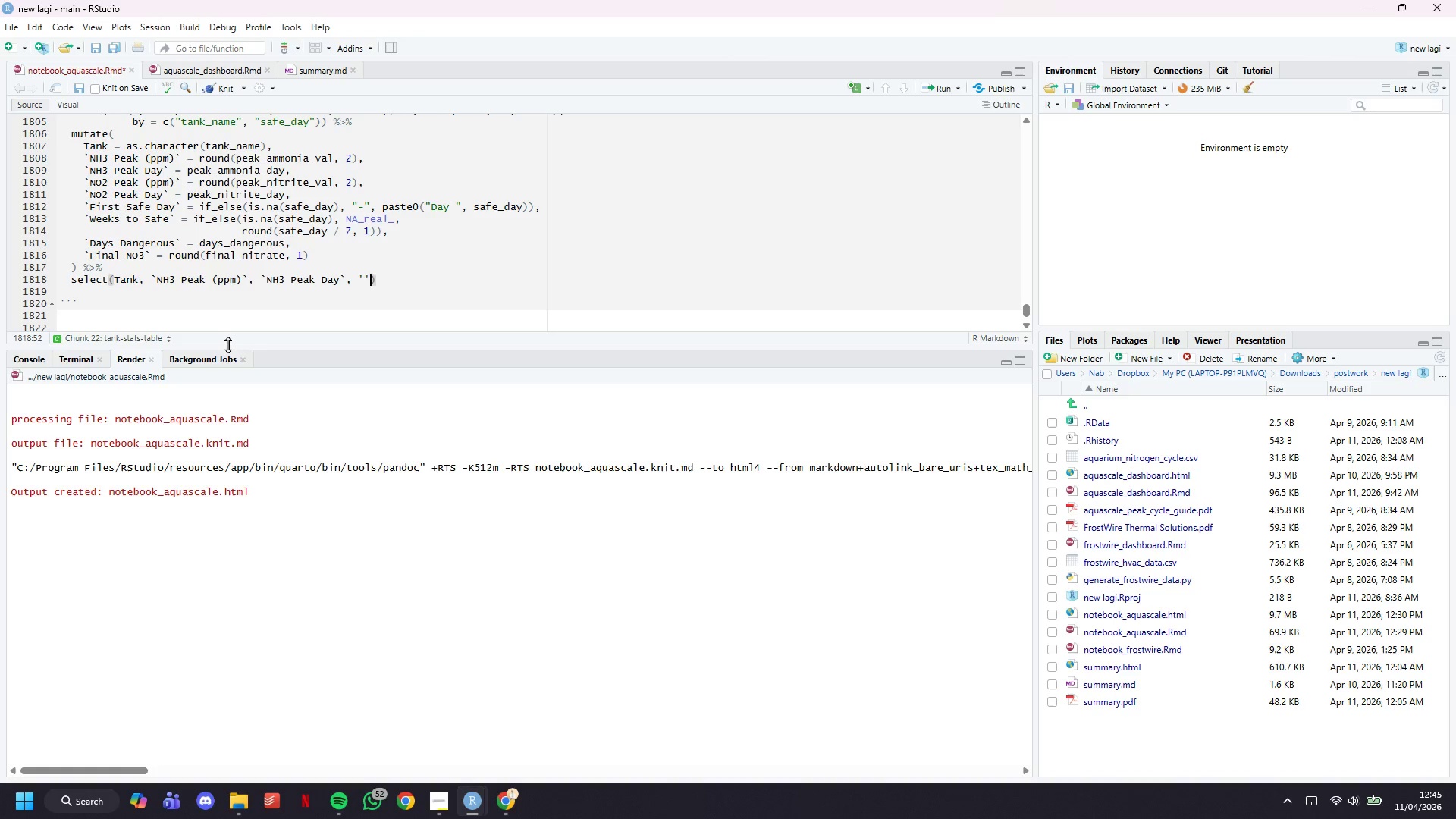 
key(ArrowLeft)
 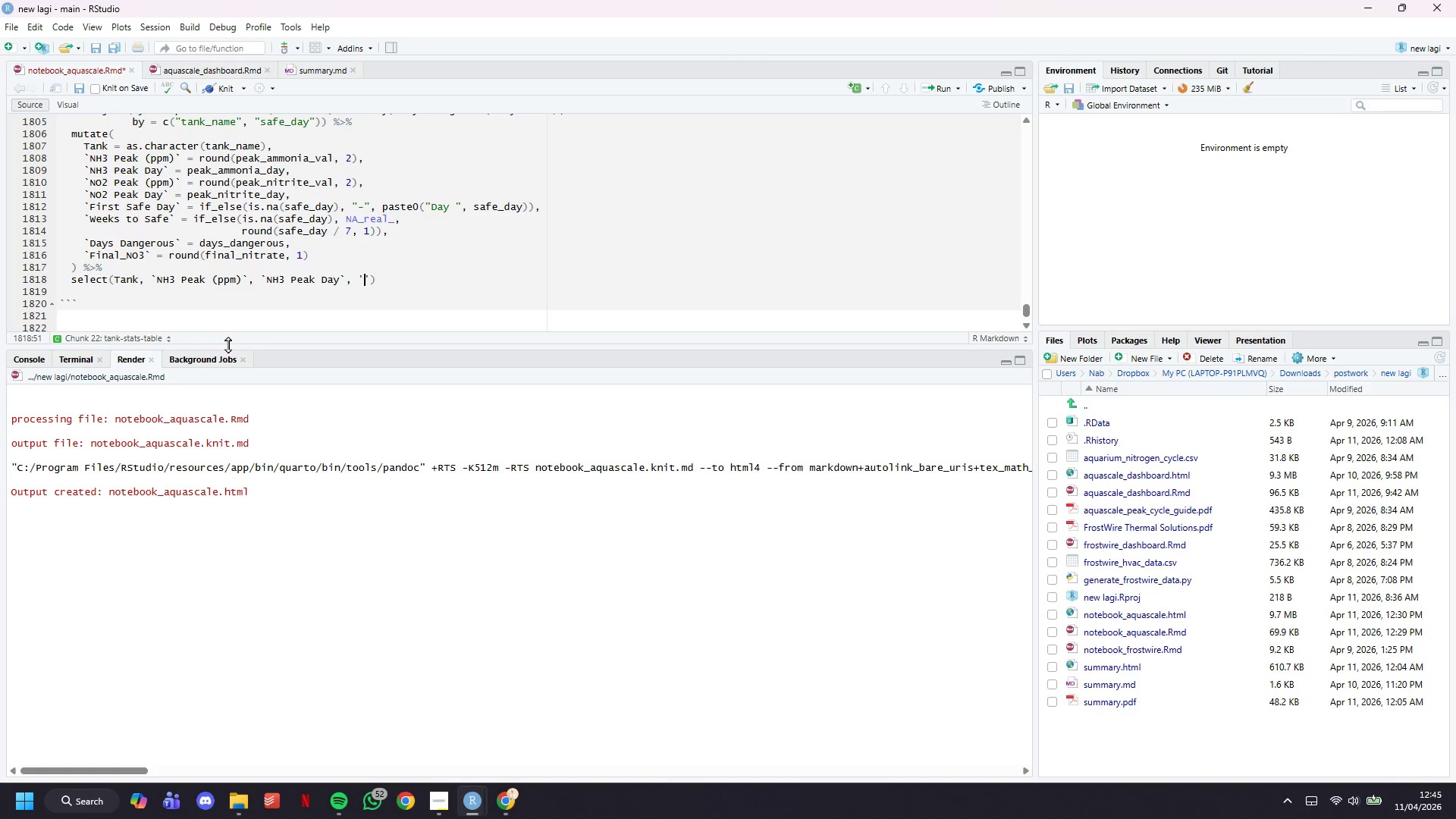 
type(NO2 Peak (ppm))
 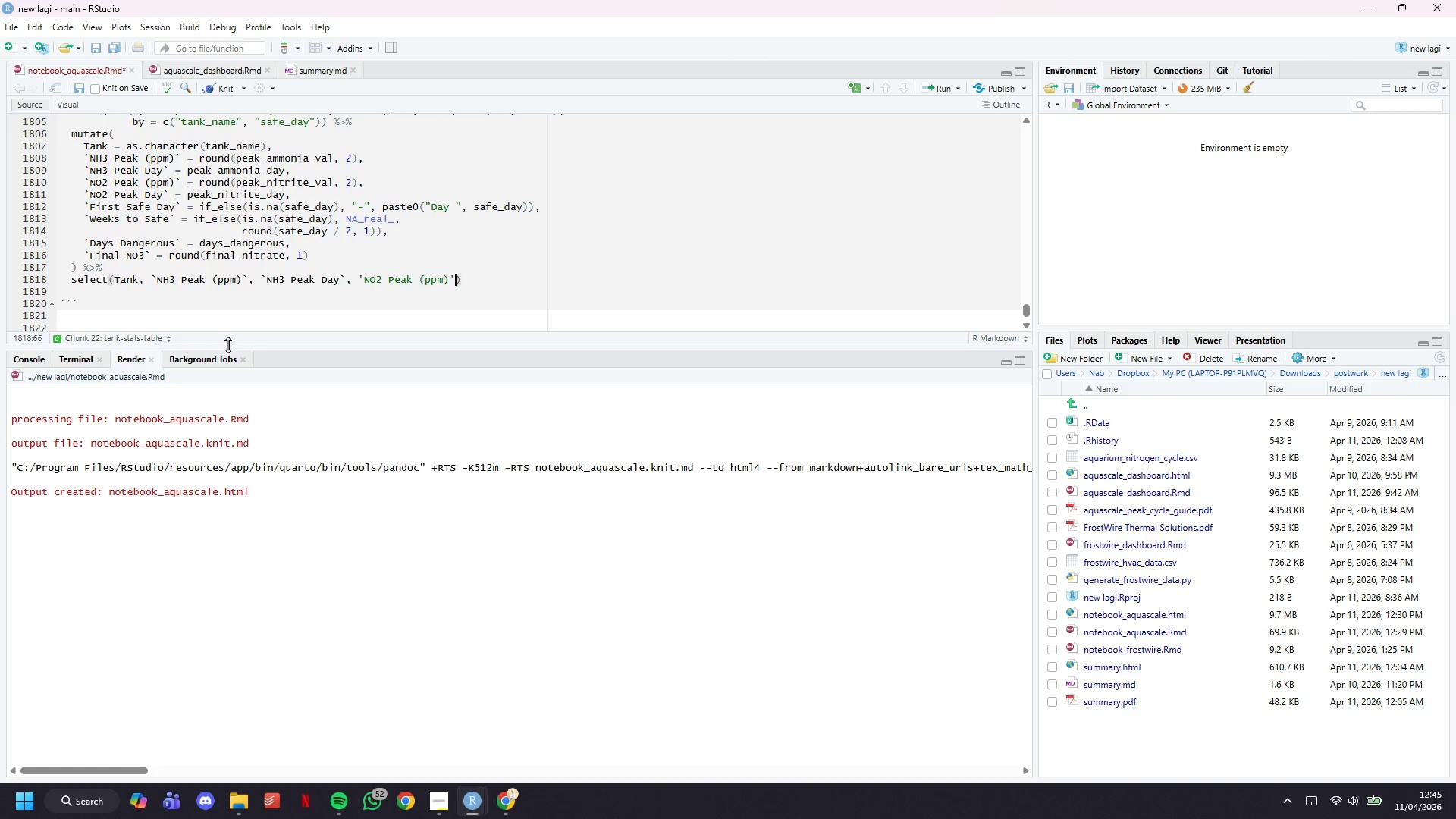 
 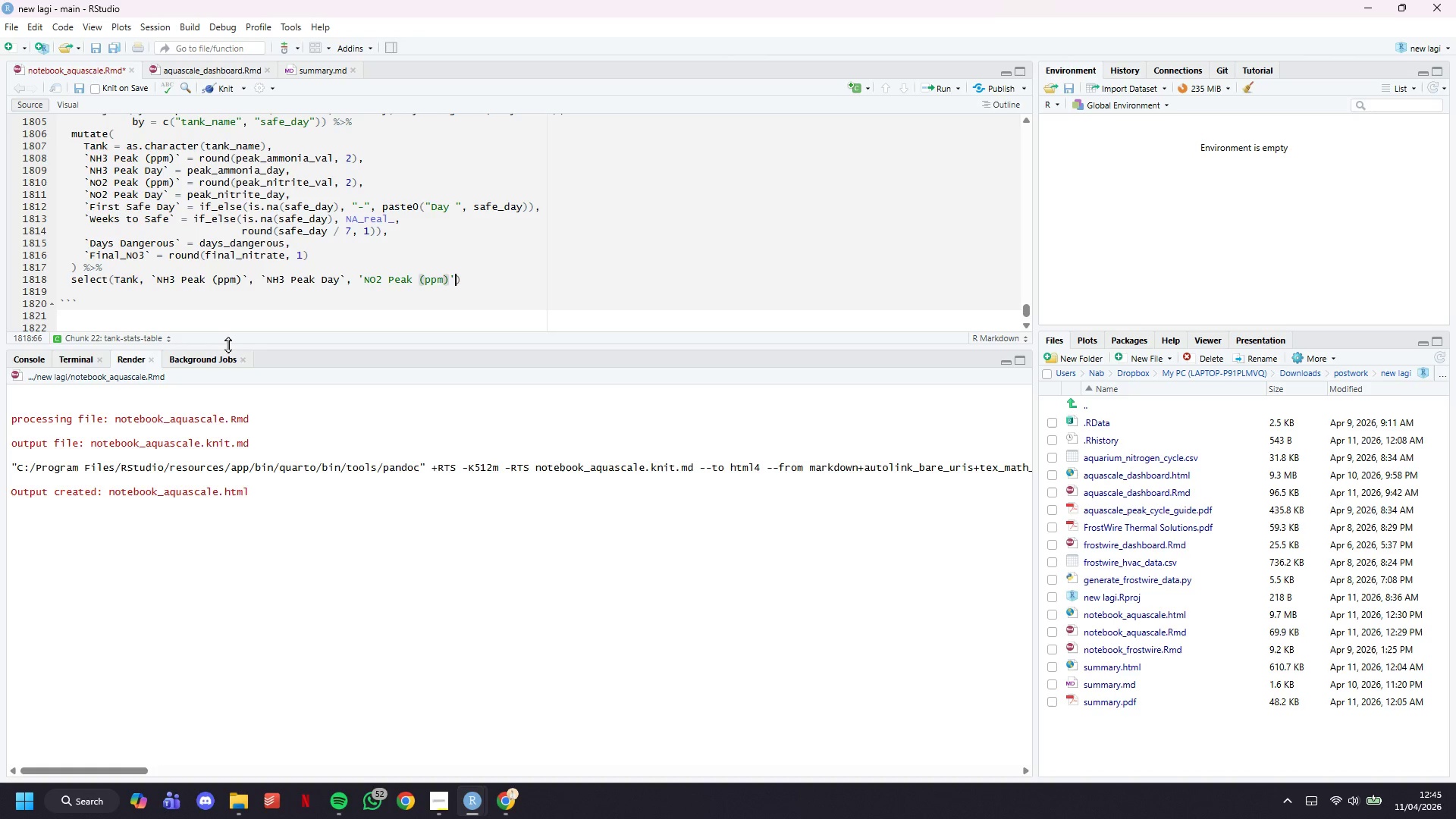 
key(ArrowRight)
 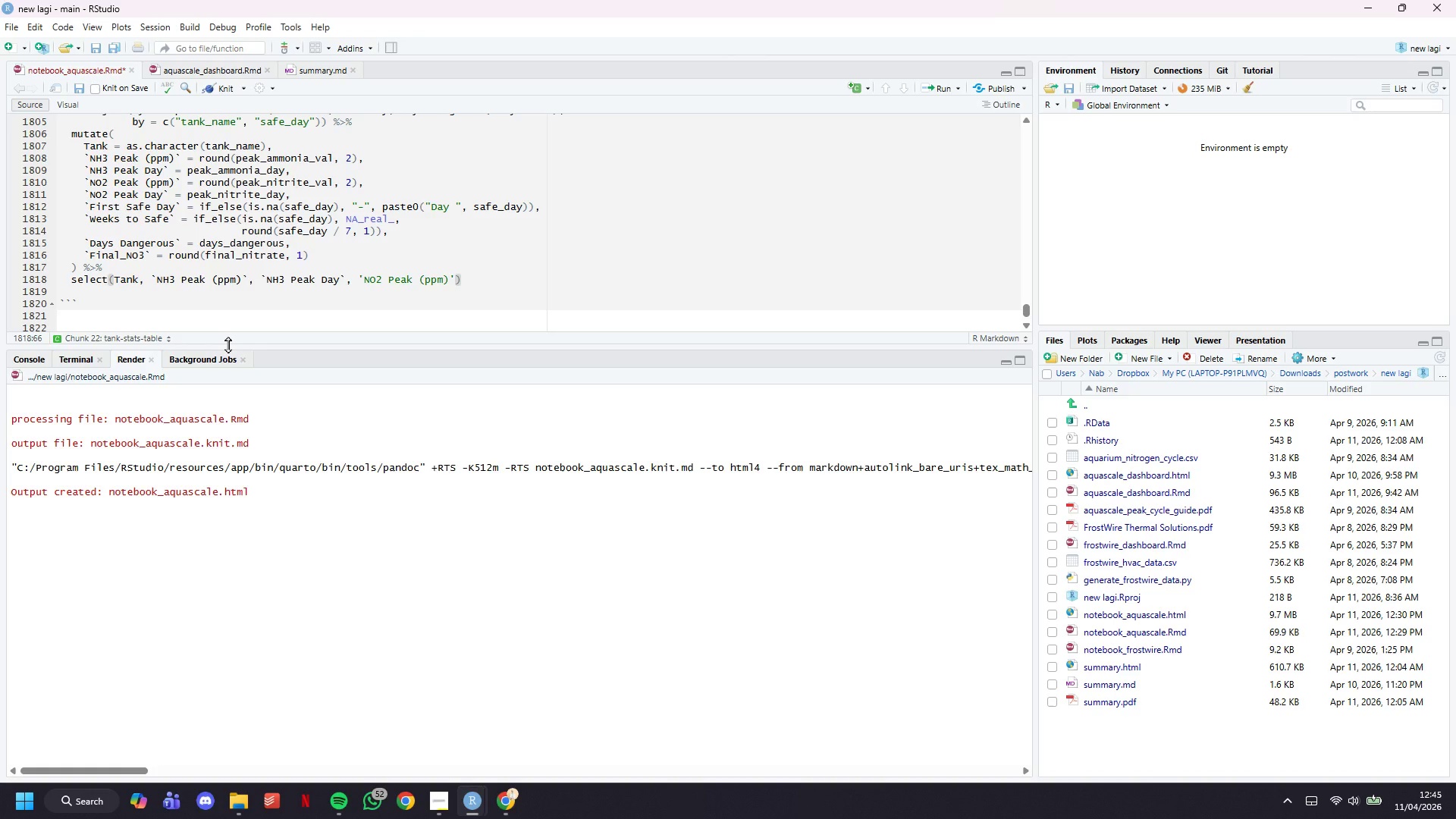 
key(Backspace)
 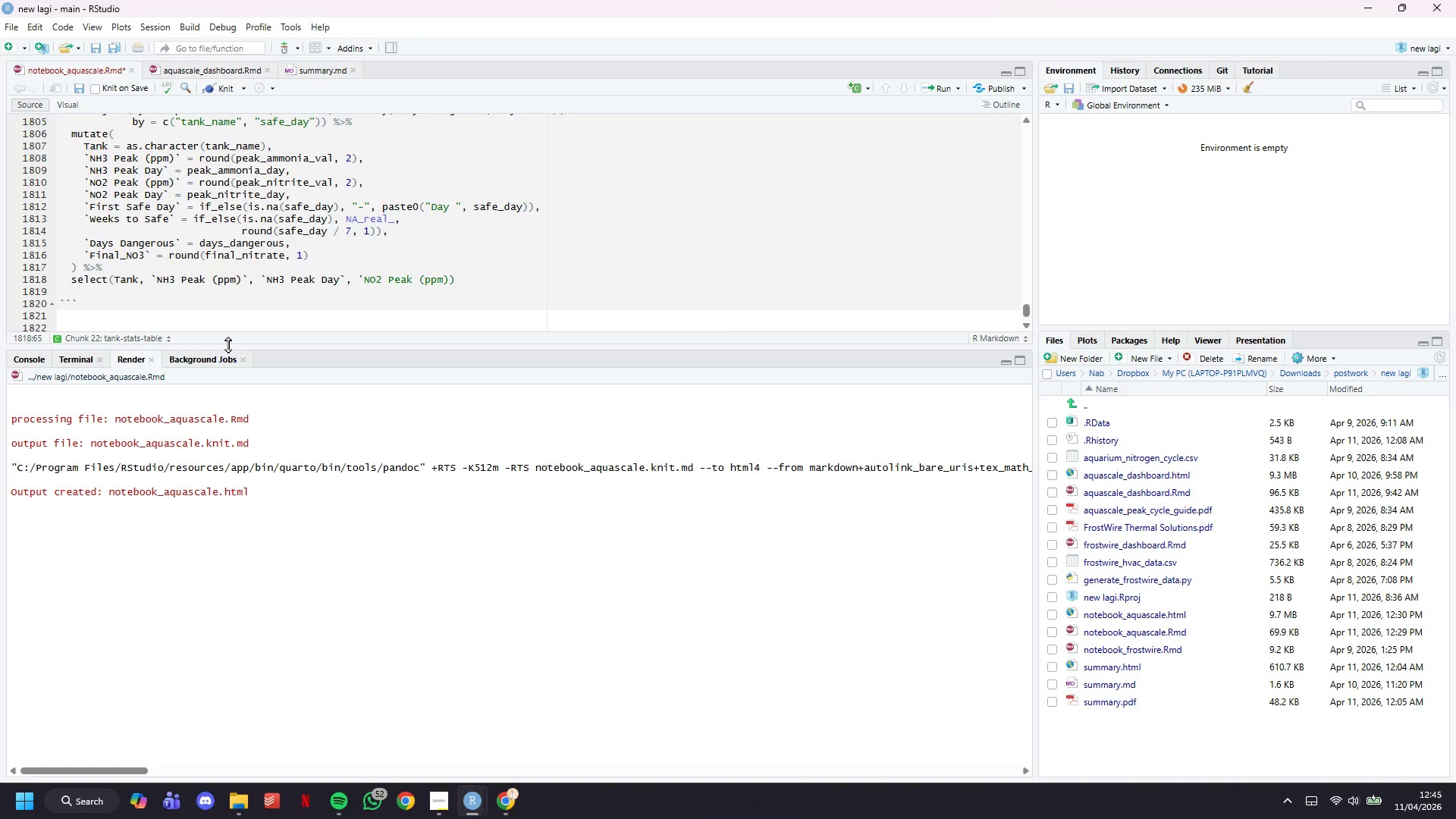 
key(Backquote)
 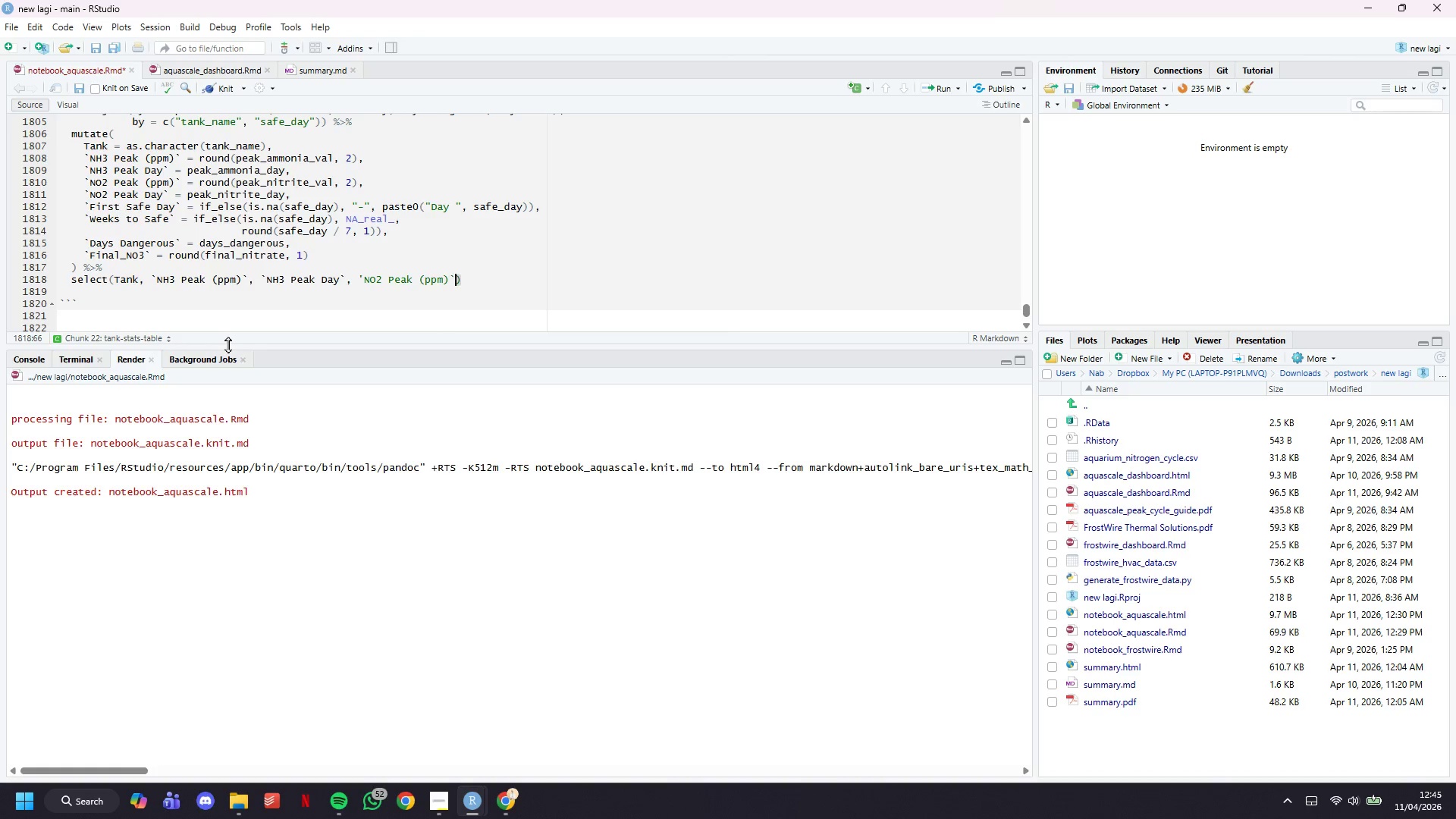 
hold_key(key=ArrowLeft, duration=1.0)
 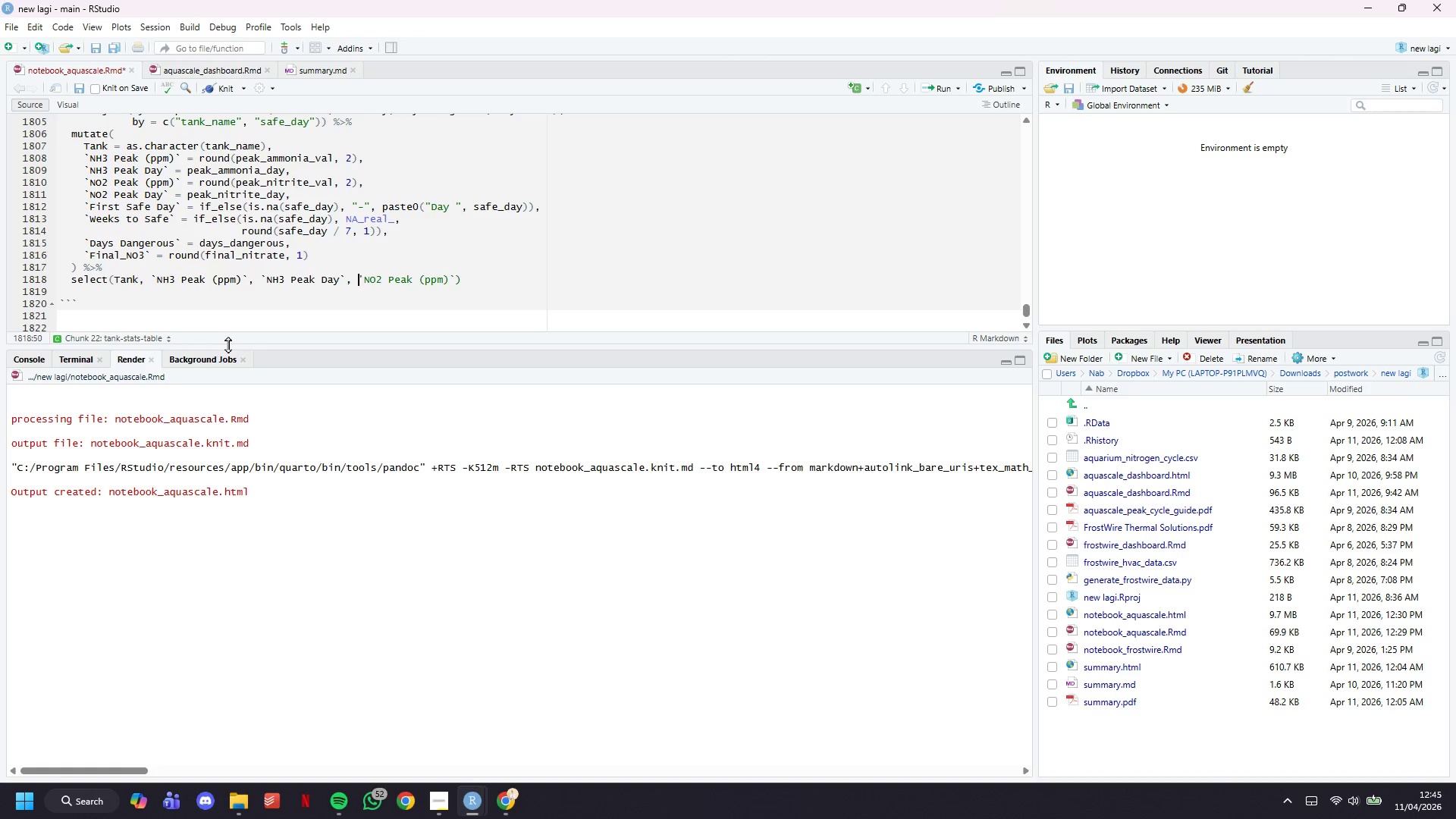 
key(ArrowRight)
 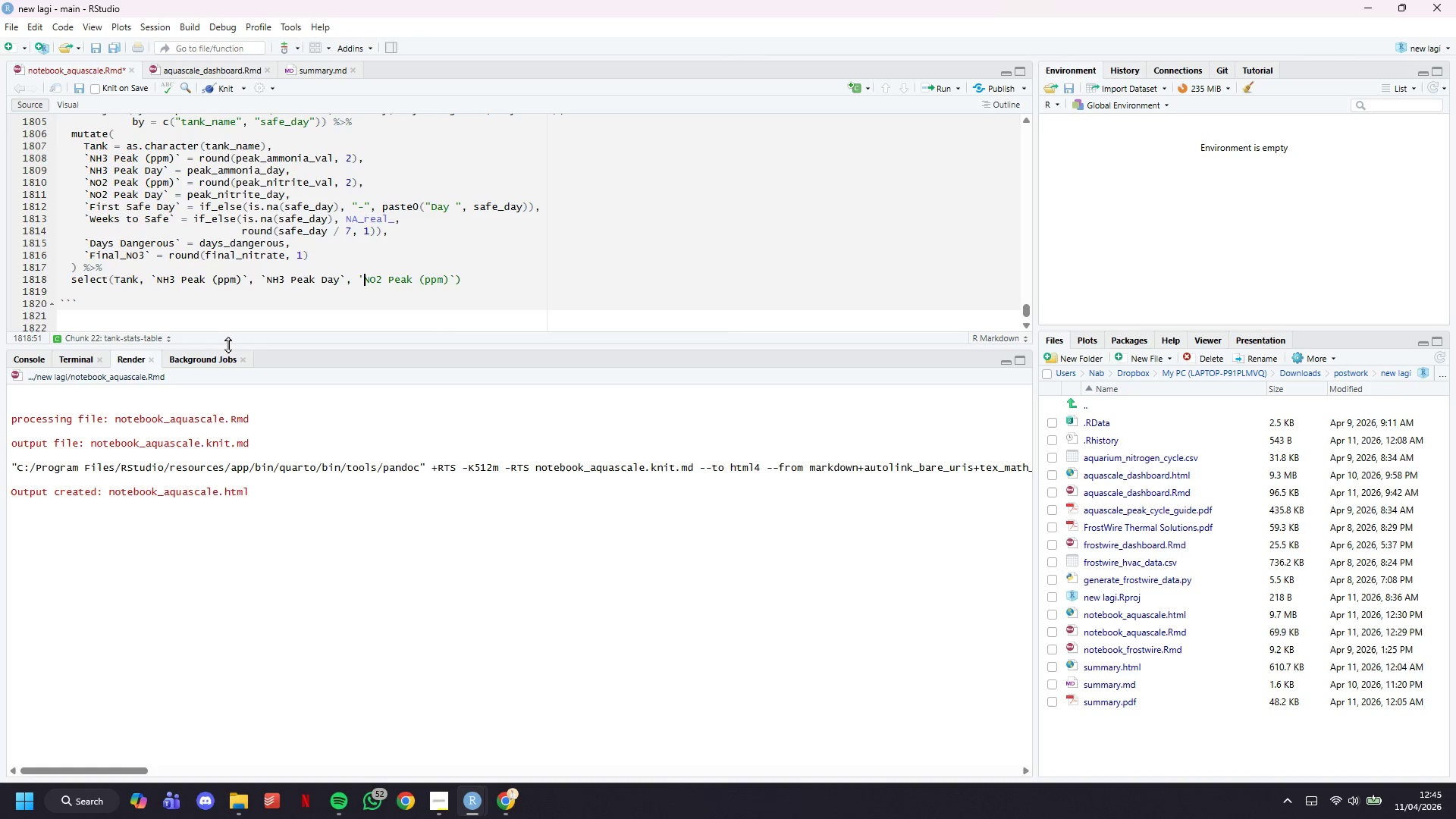 
key(ArrowRight)
 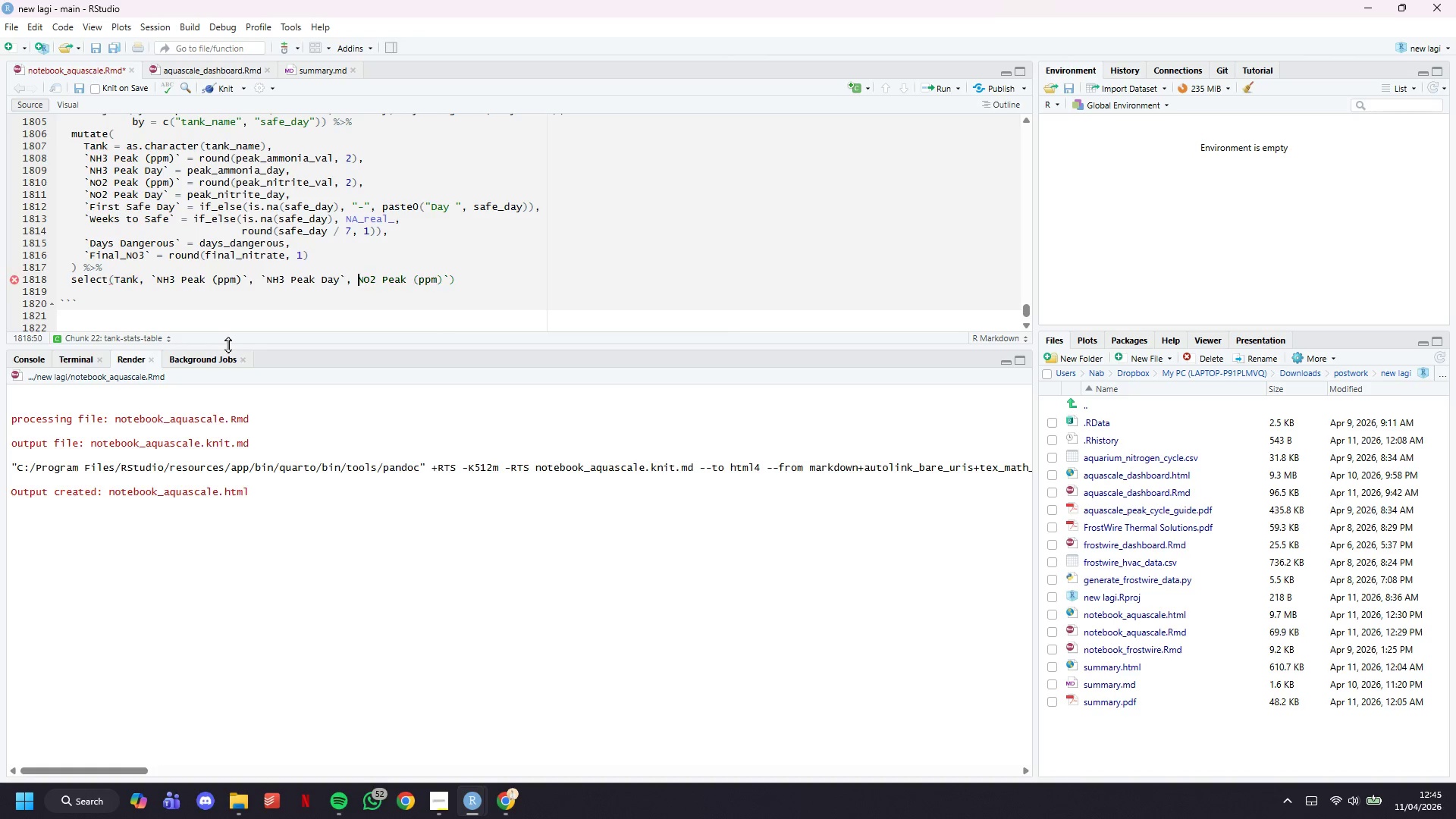 
key(Backspace)
 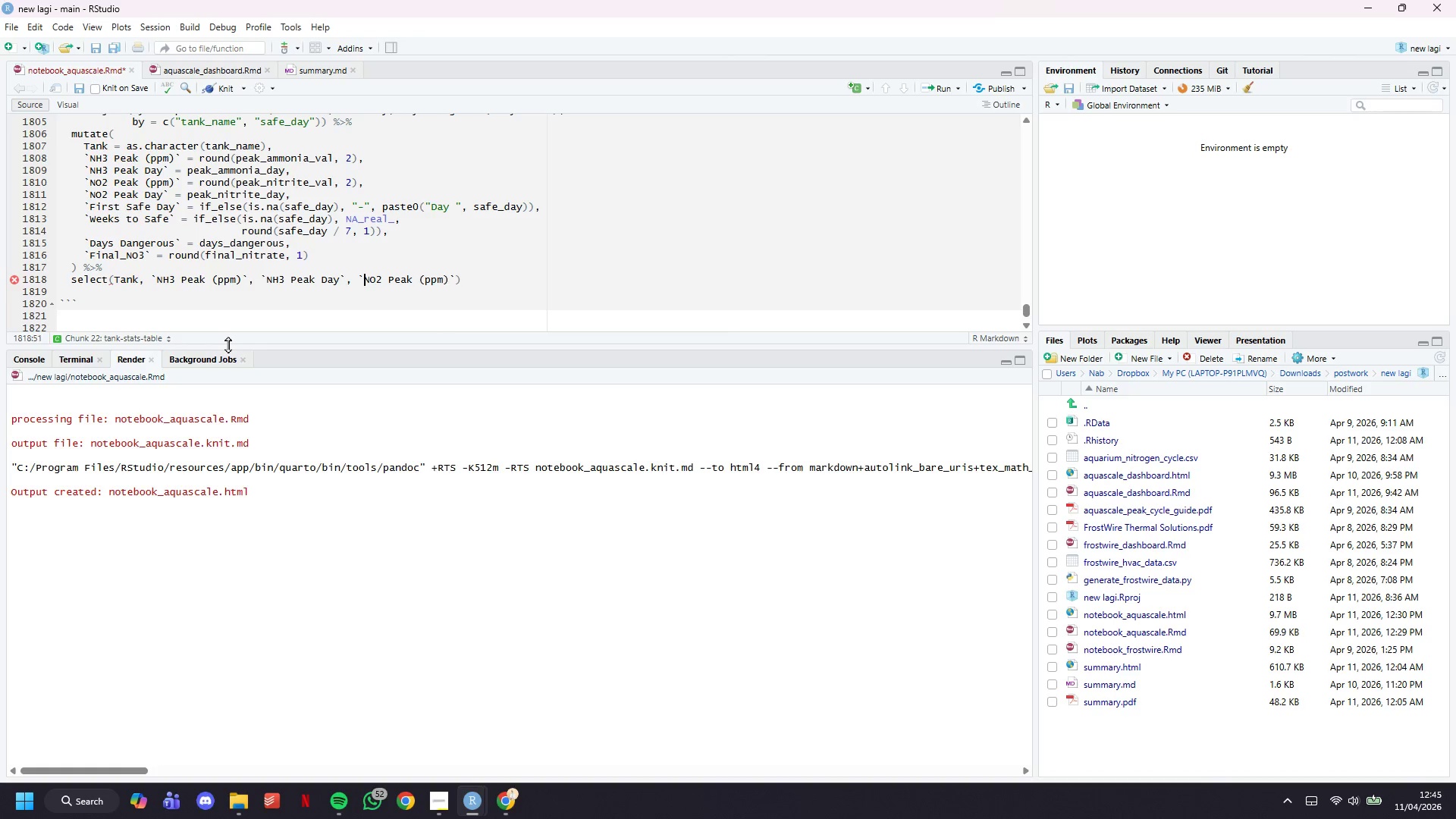 
key(Backquote)
 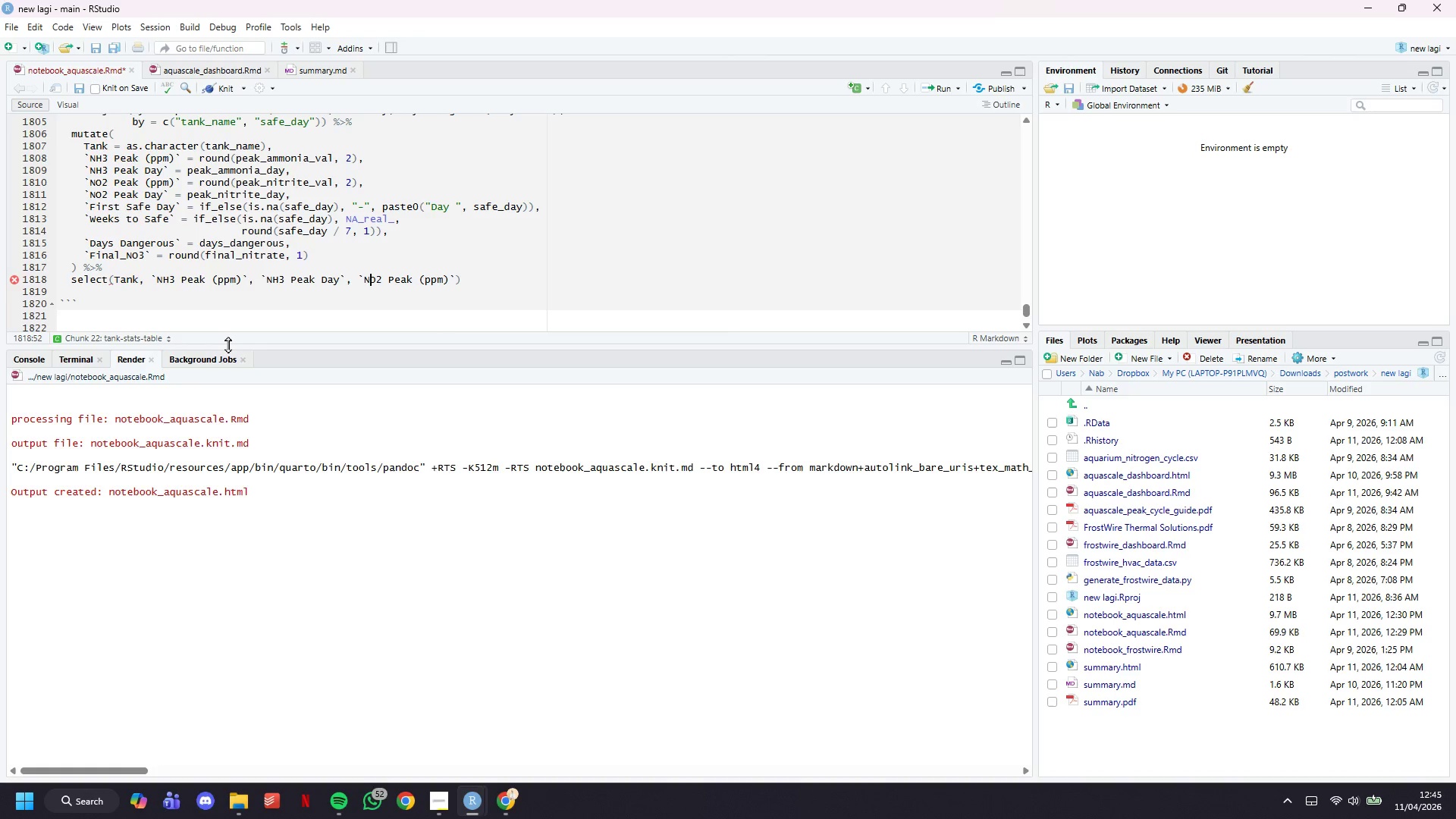 
hold_key(key=ArrowRight, duration=0.89)
 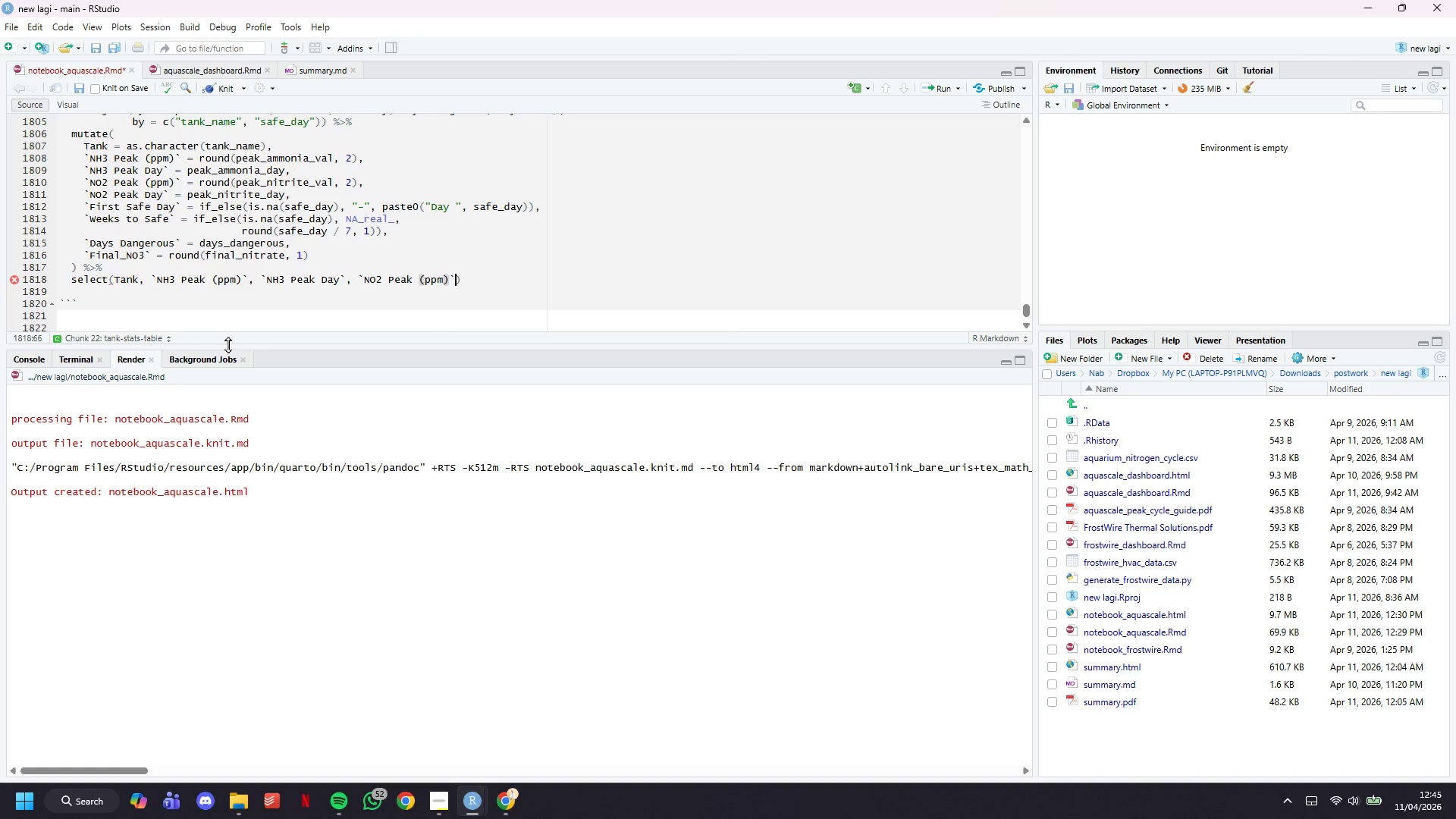 
key(ArrowRight)
 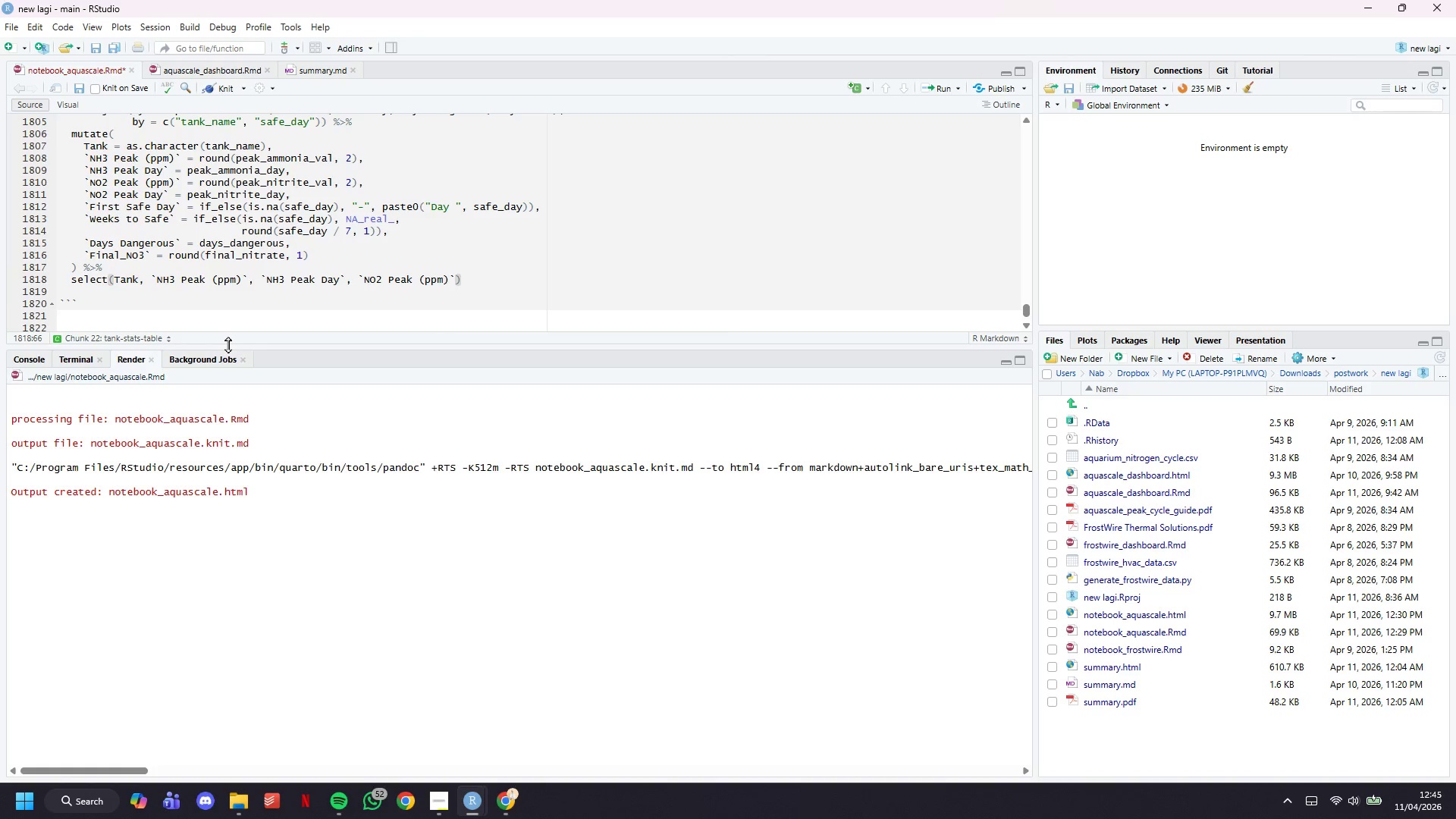 
key(Comma)
 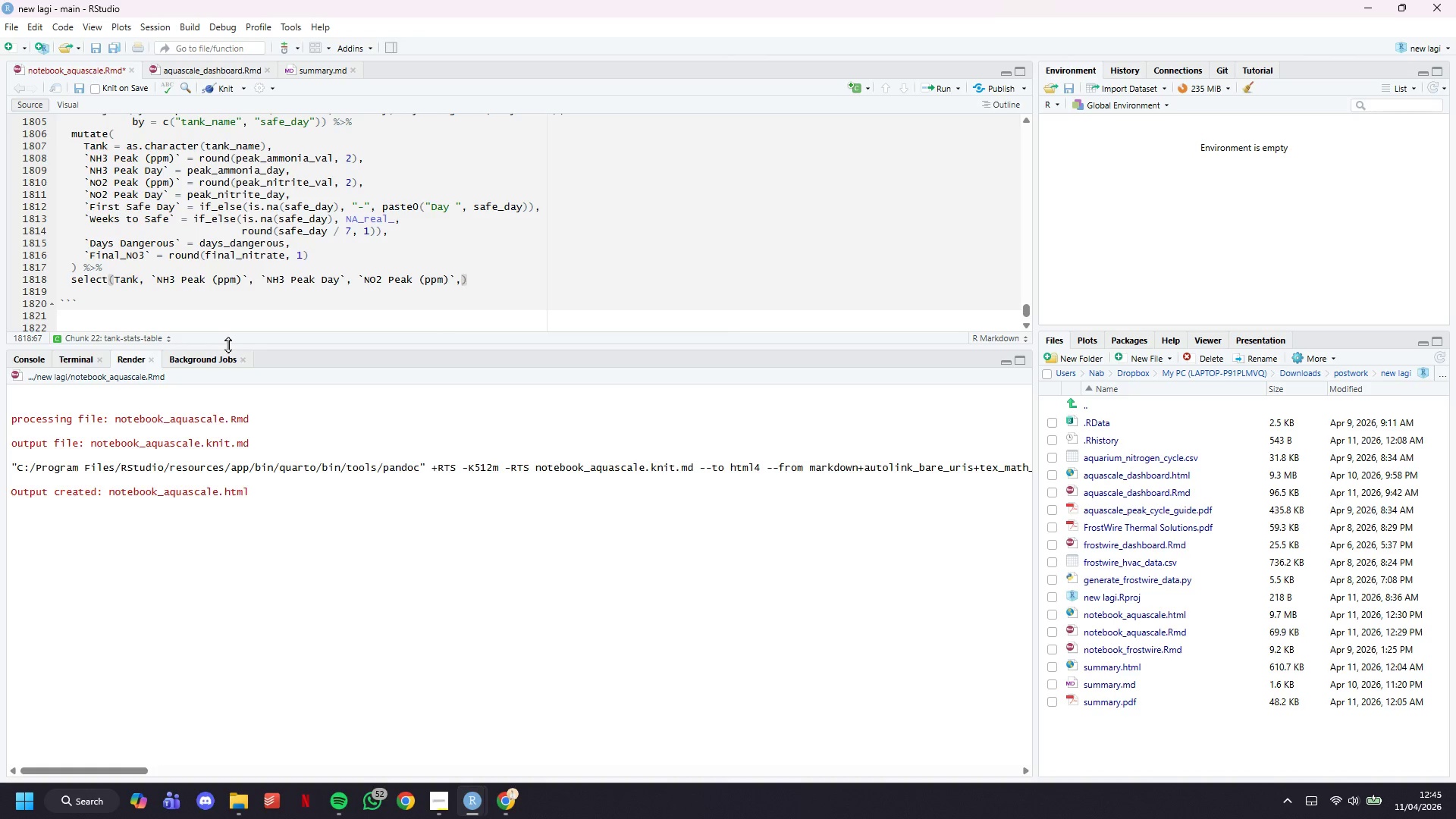 
key(Comma)
 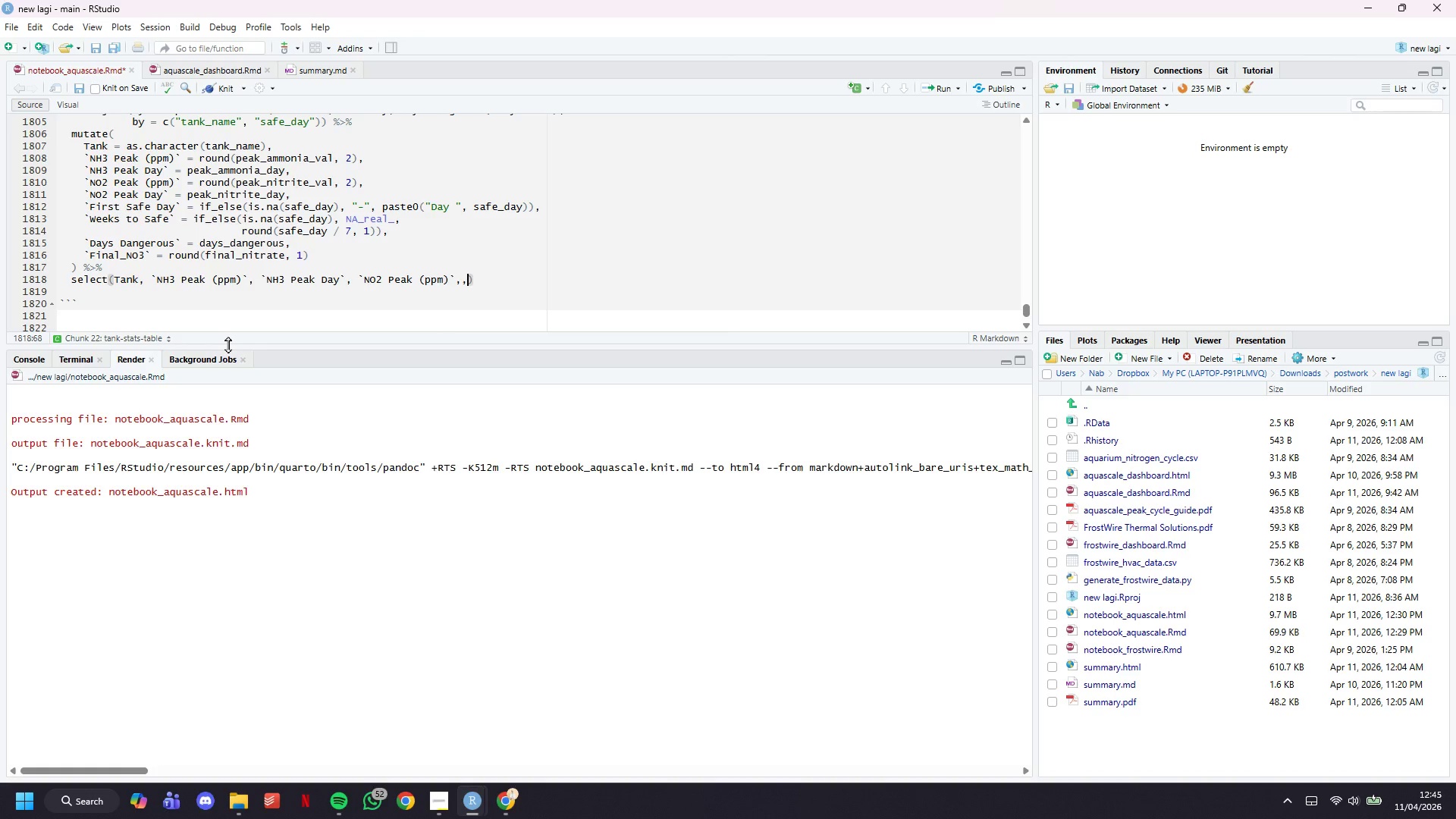 
key(Backspace)
 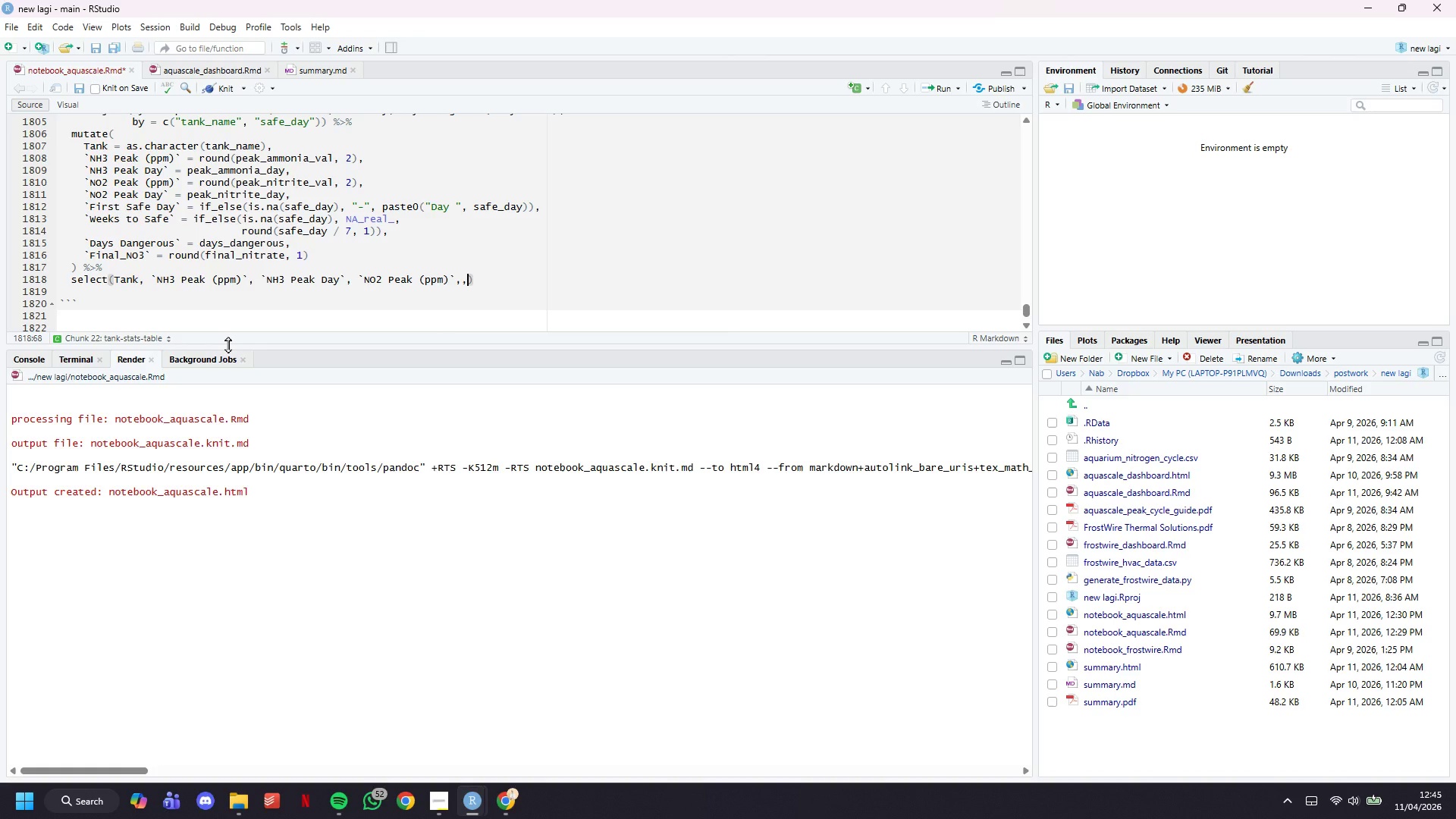 
key(Enter)
 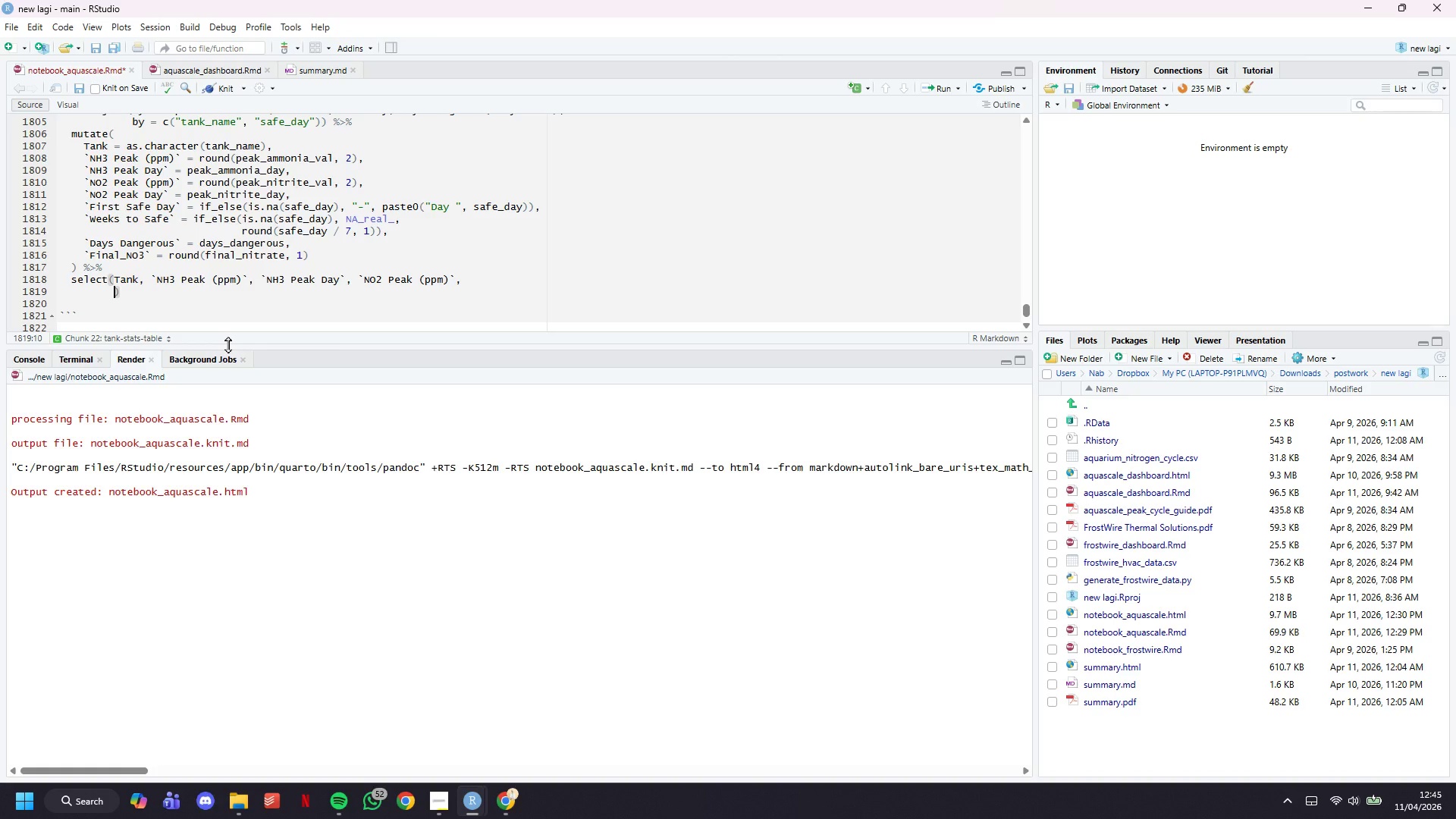 
key(Backquote)
 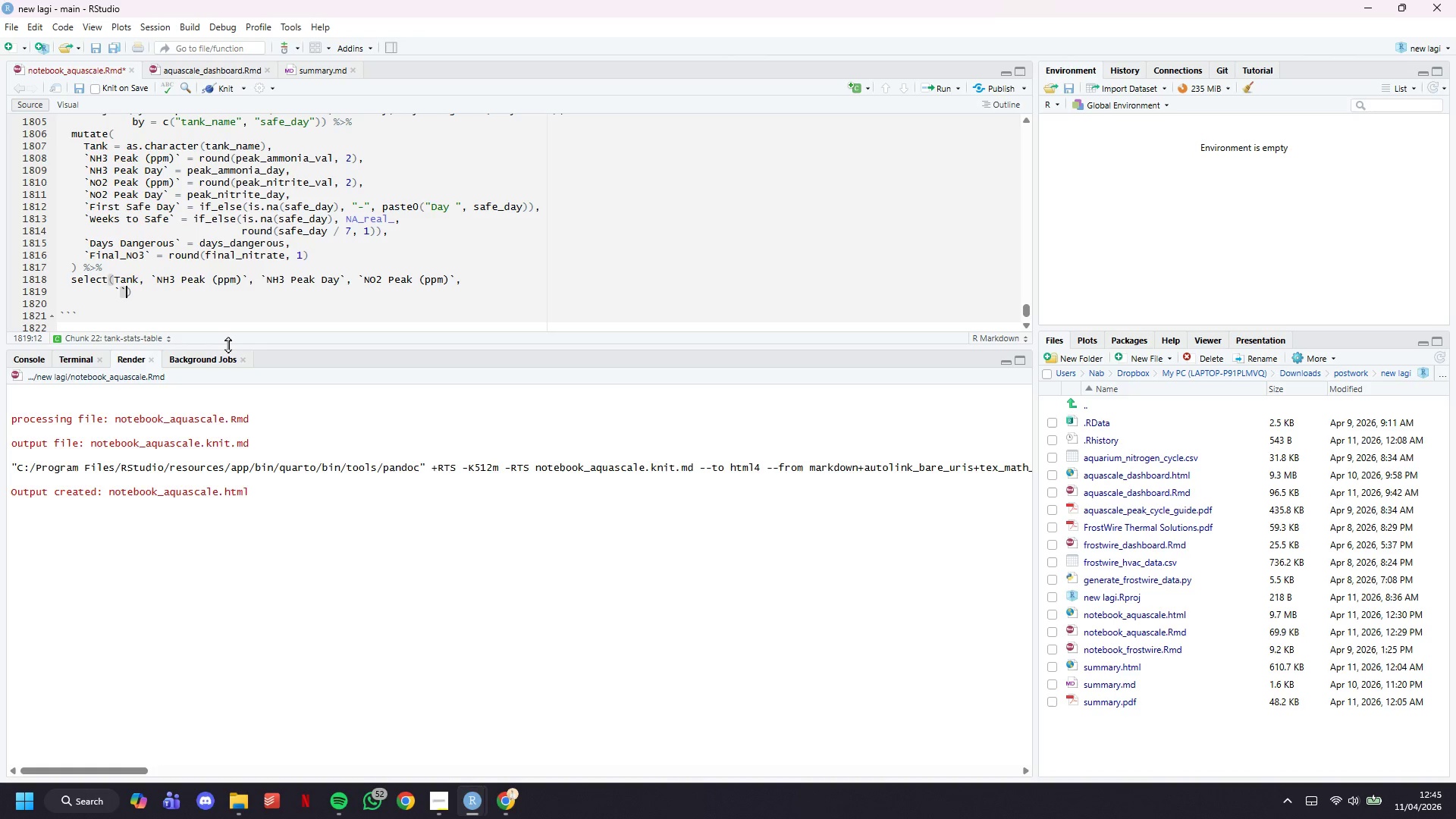 
key(Backquote)
 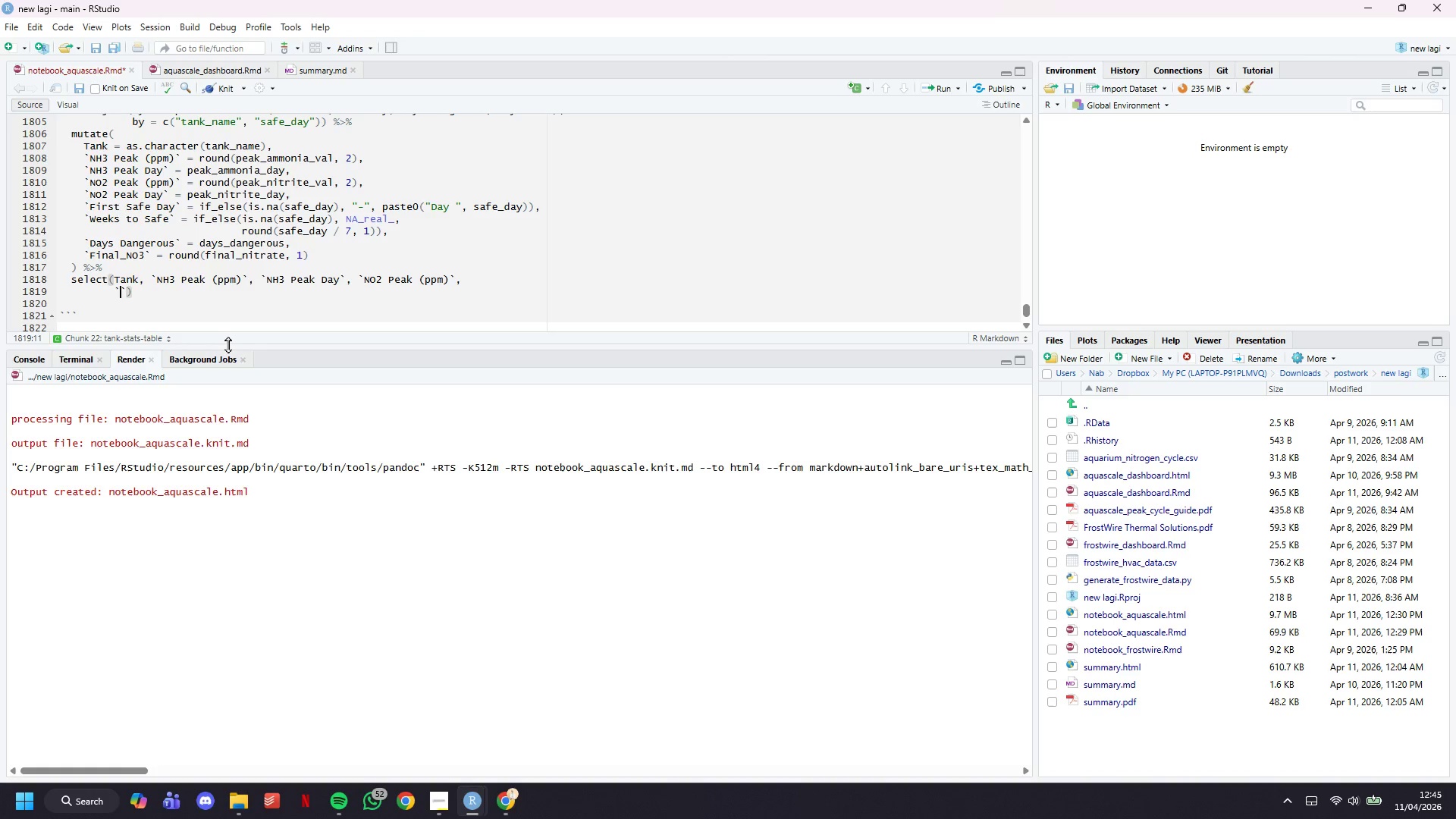 
key(ArrowLeft)
 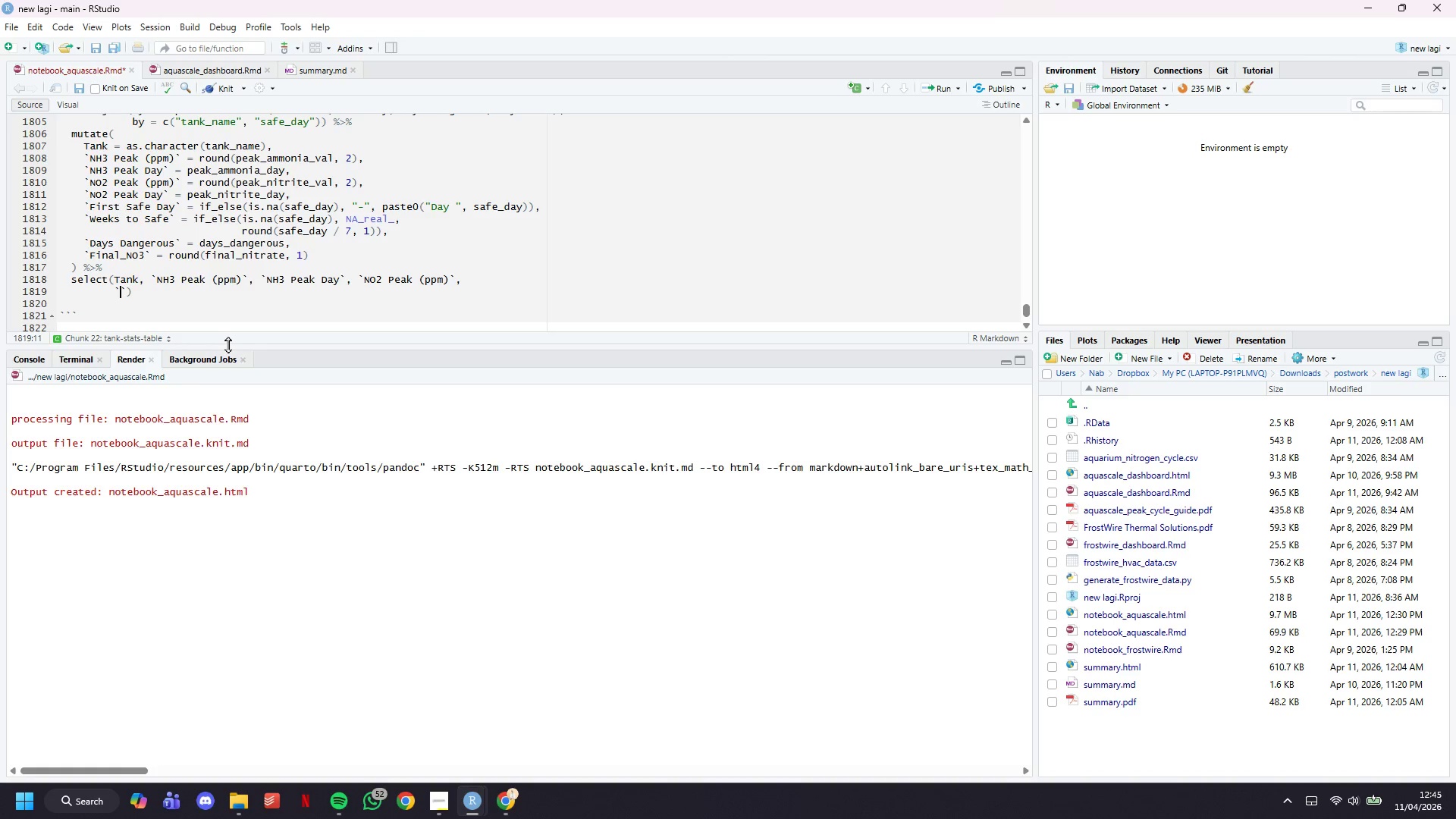 
type(NP)
key(Backspace)
type(O2 Peak Dat)
 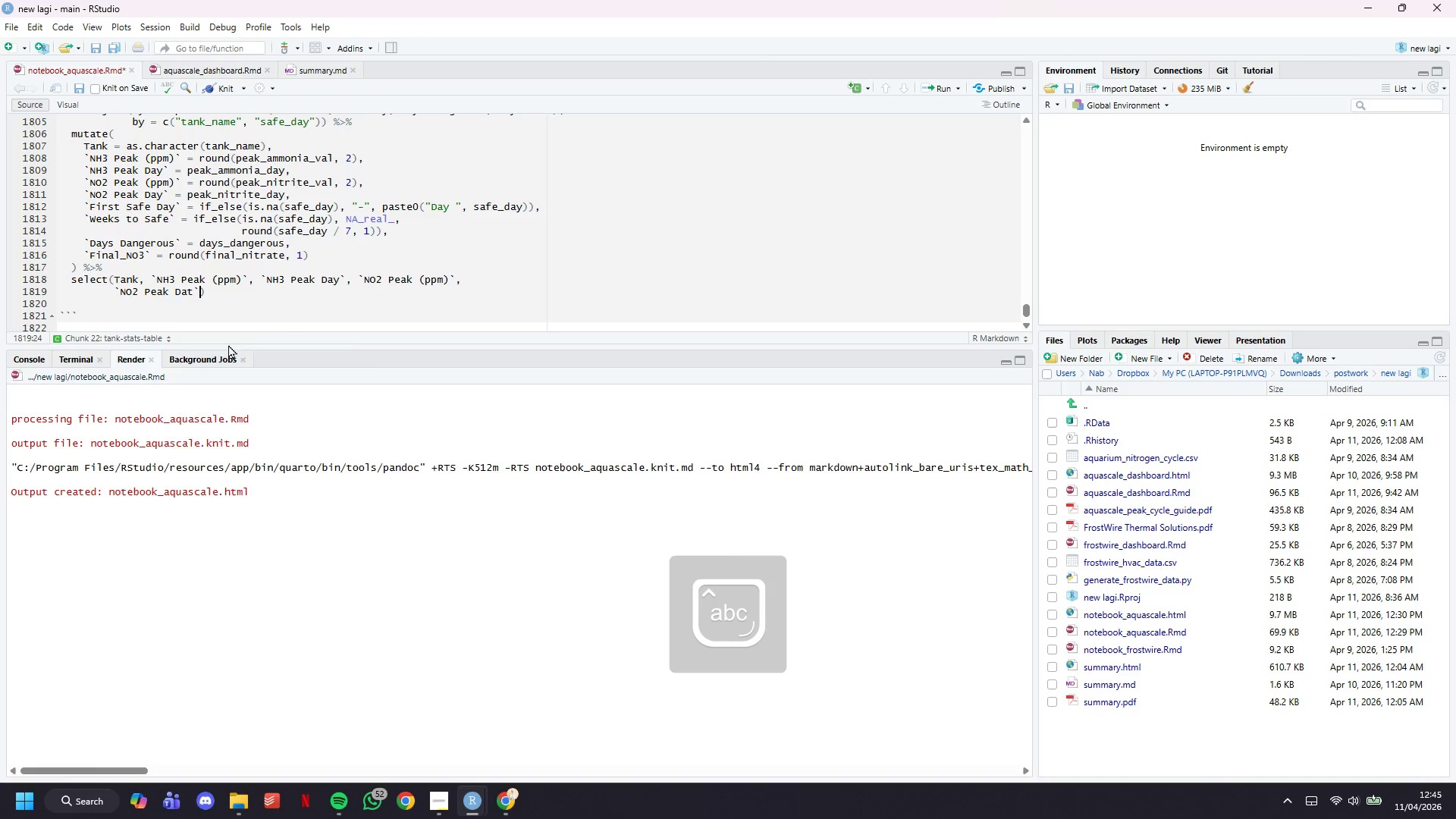 
key(ArrowRight)
 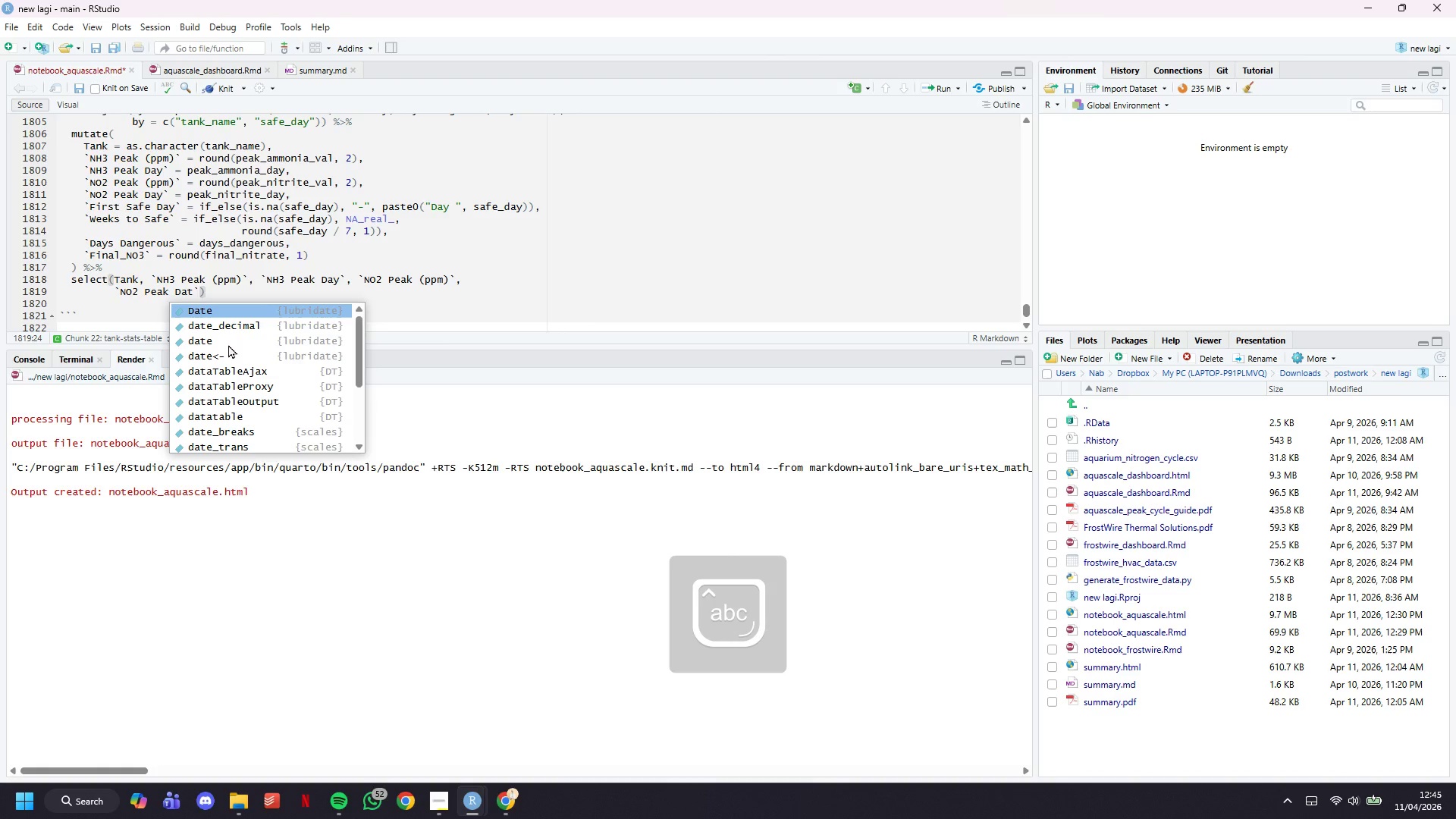 
key(Backspace)
 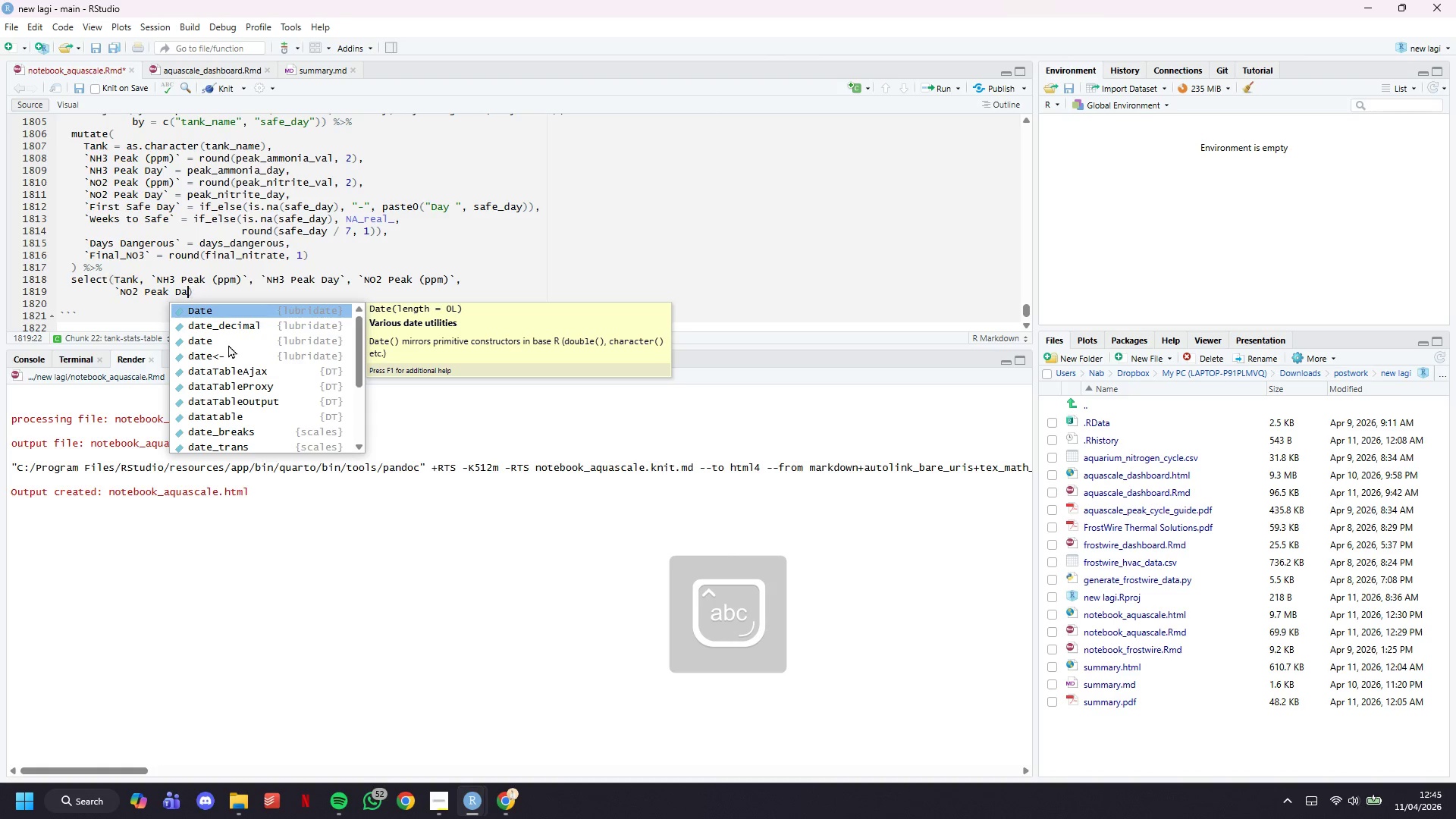 
key(Backspace)
 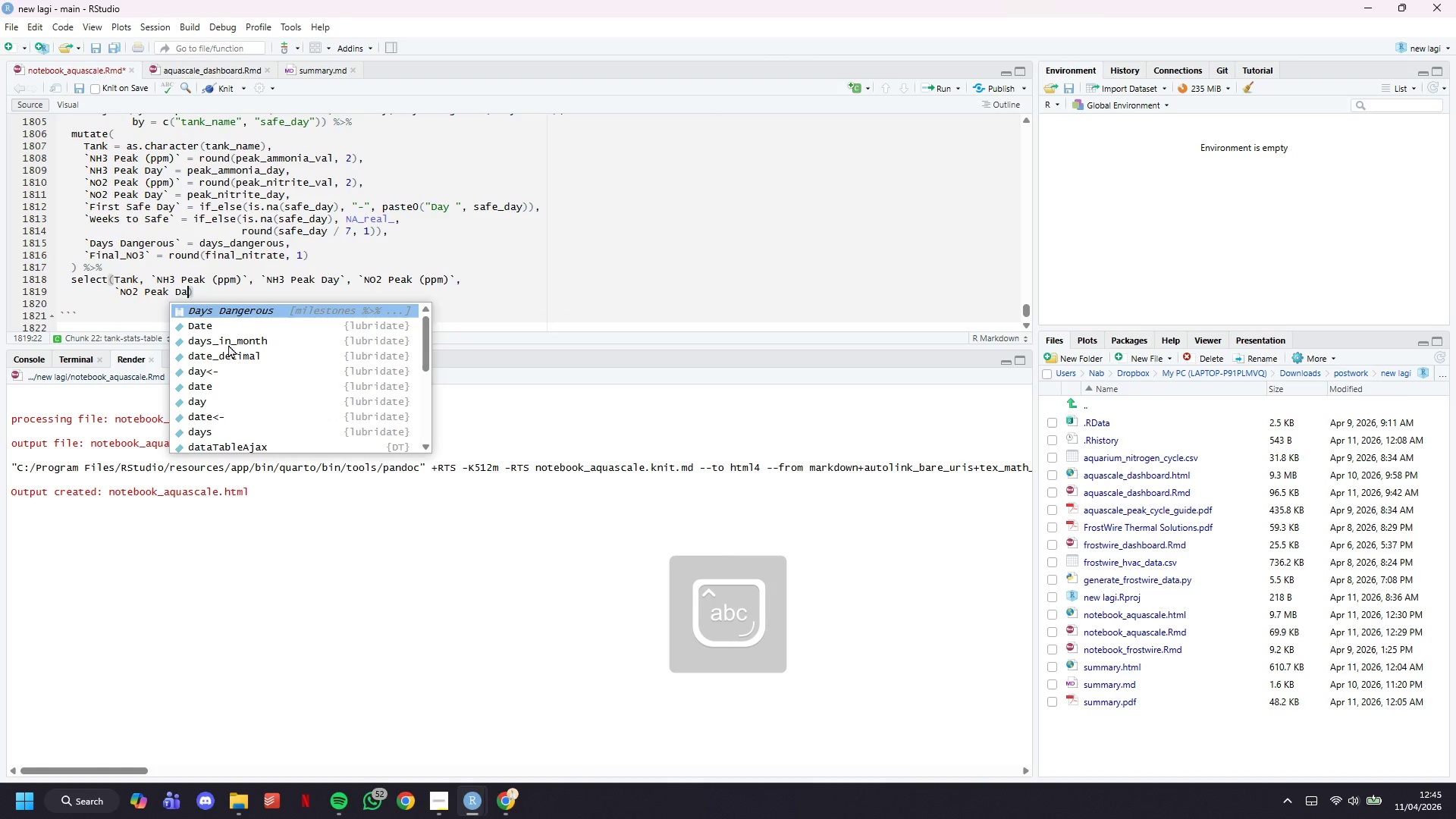 
key(Y)
 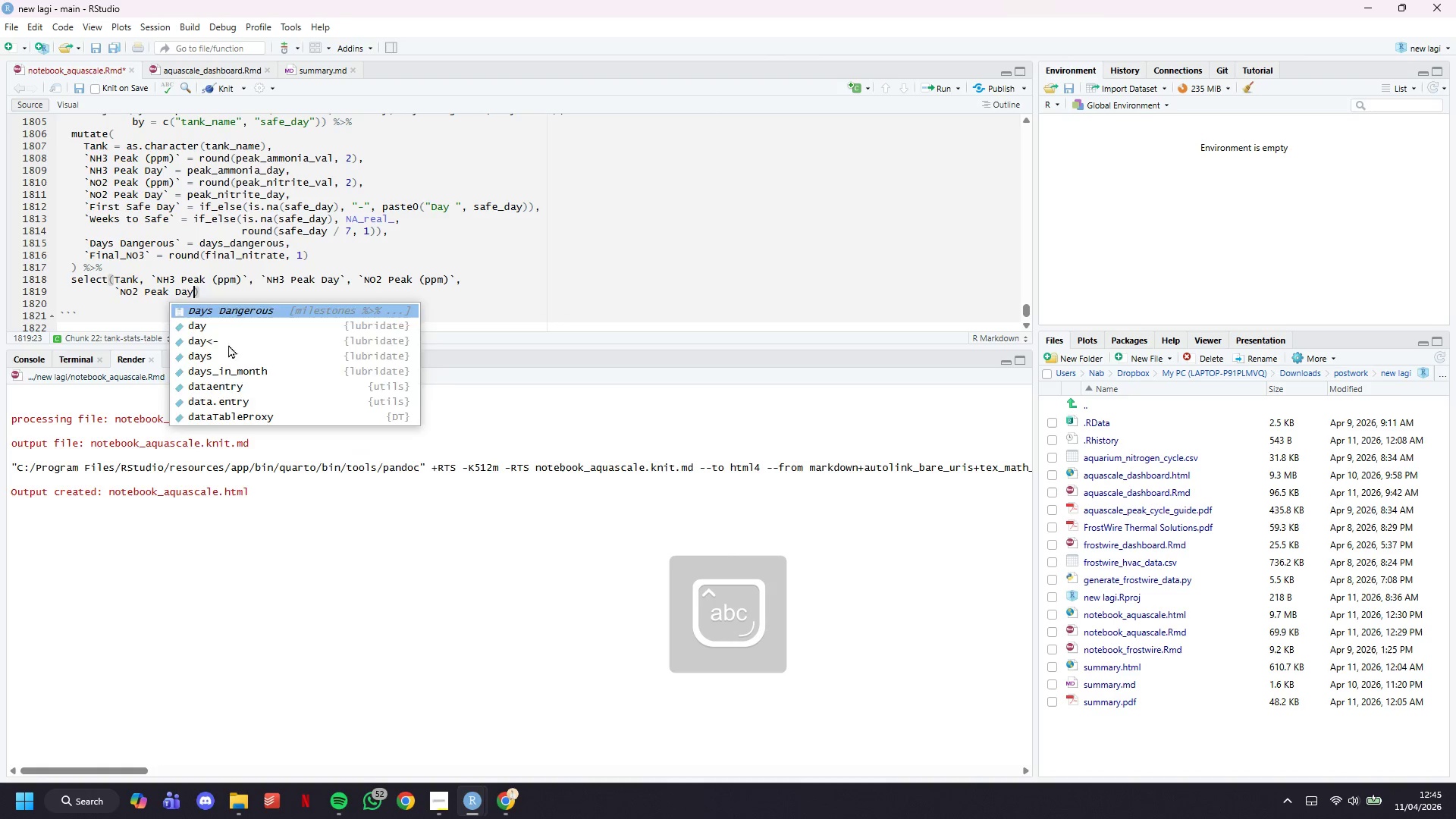 
key(Backquote)
 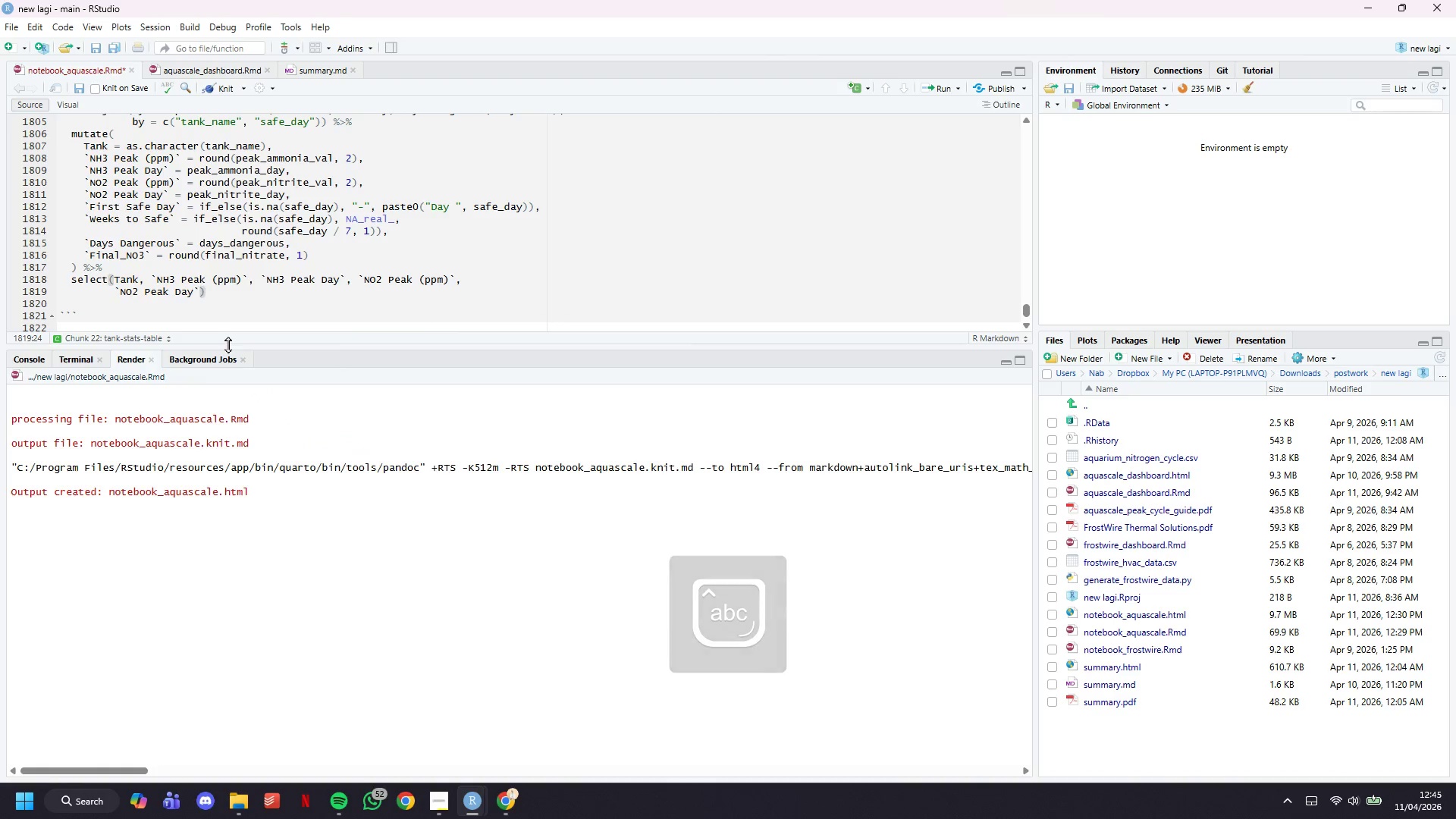 
key(Comma)
 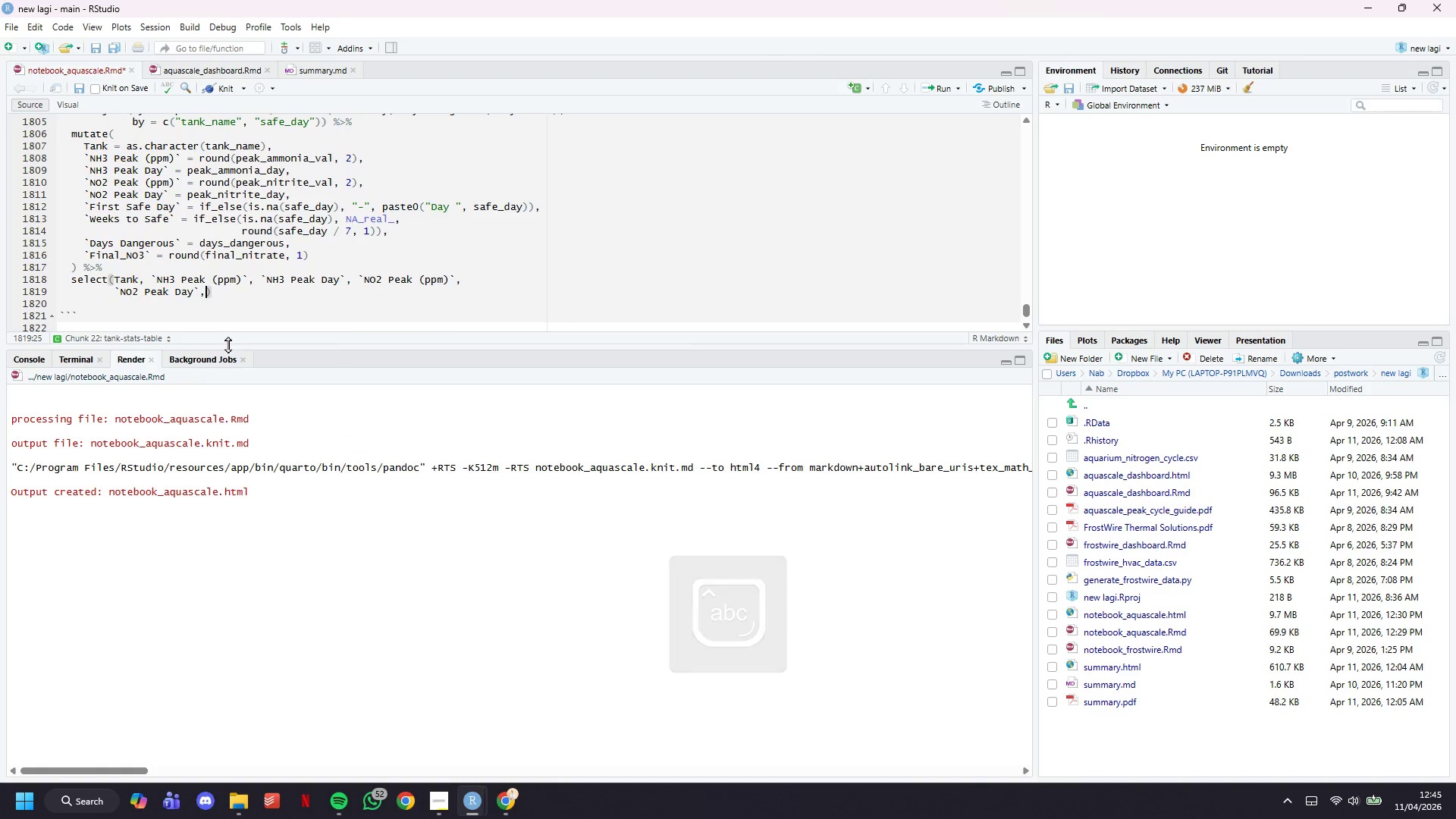 
key(Space)
 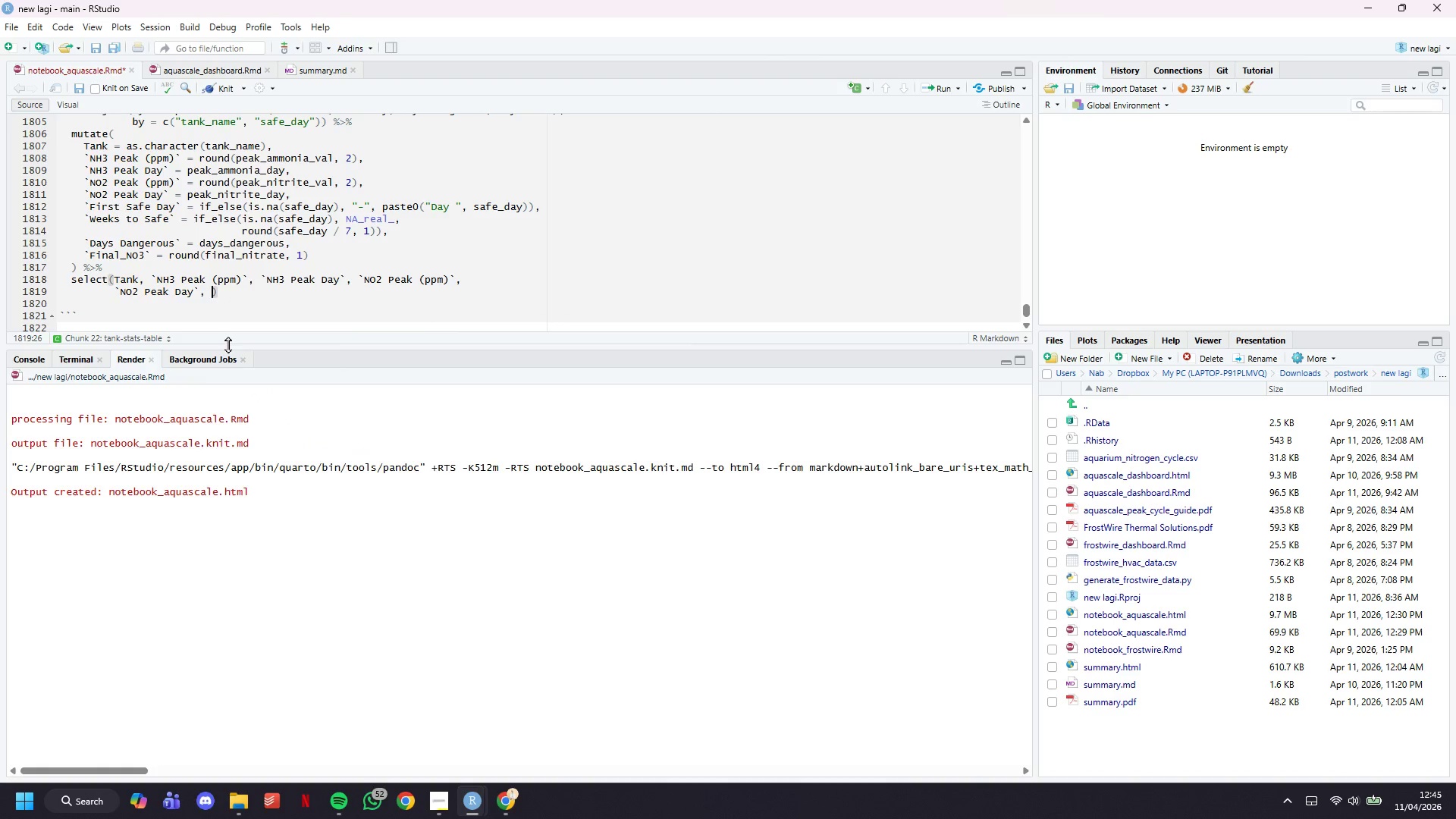 
key(Backquote)
 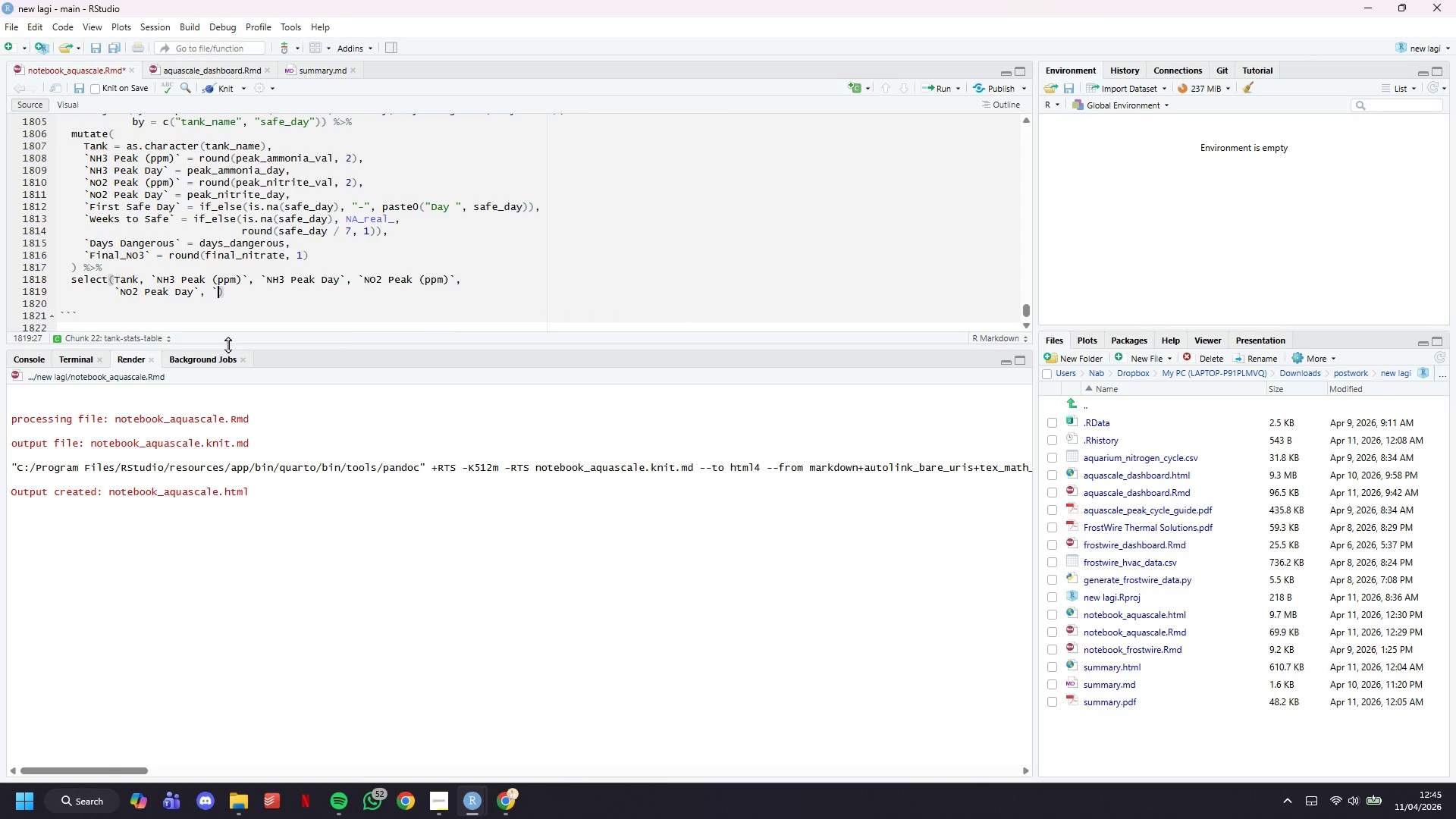 
key(Backquote)
 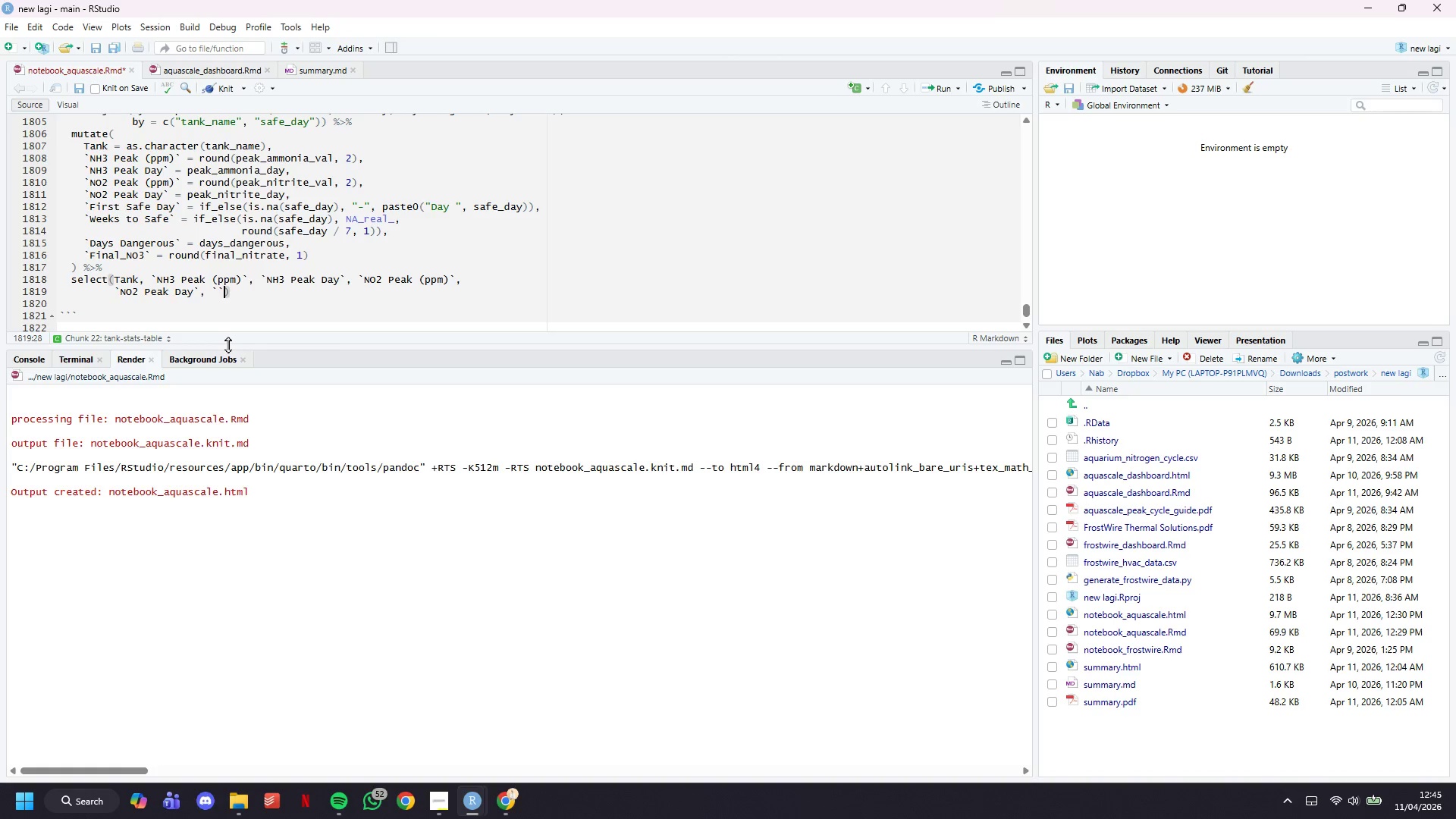 
key(ArrowLeft)
 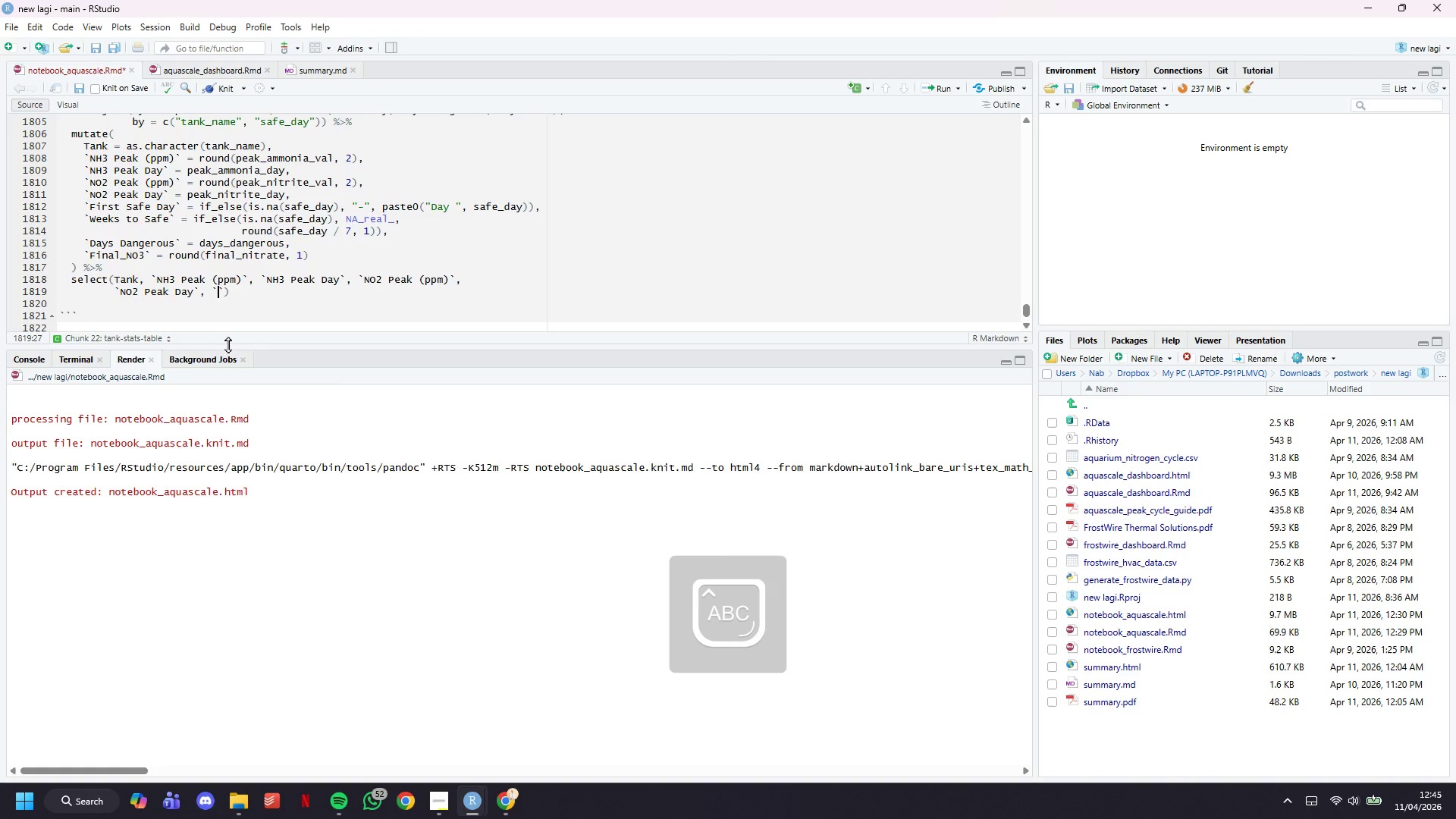 
type(First Safe Day)
 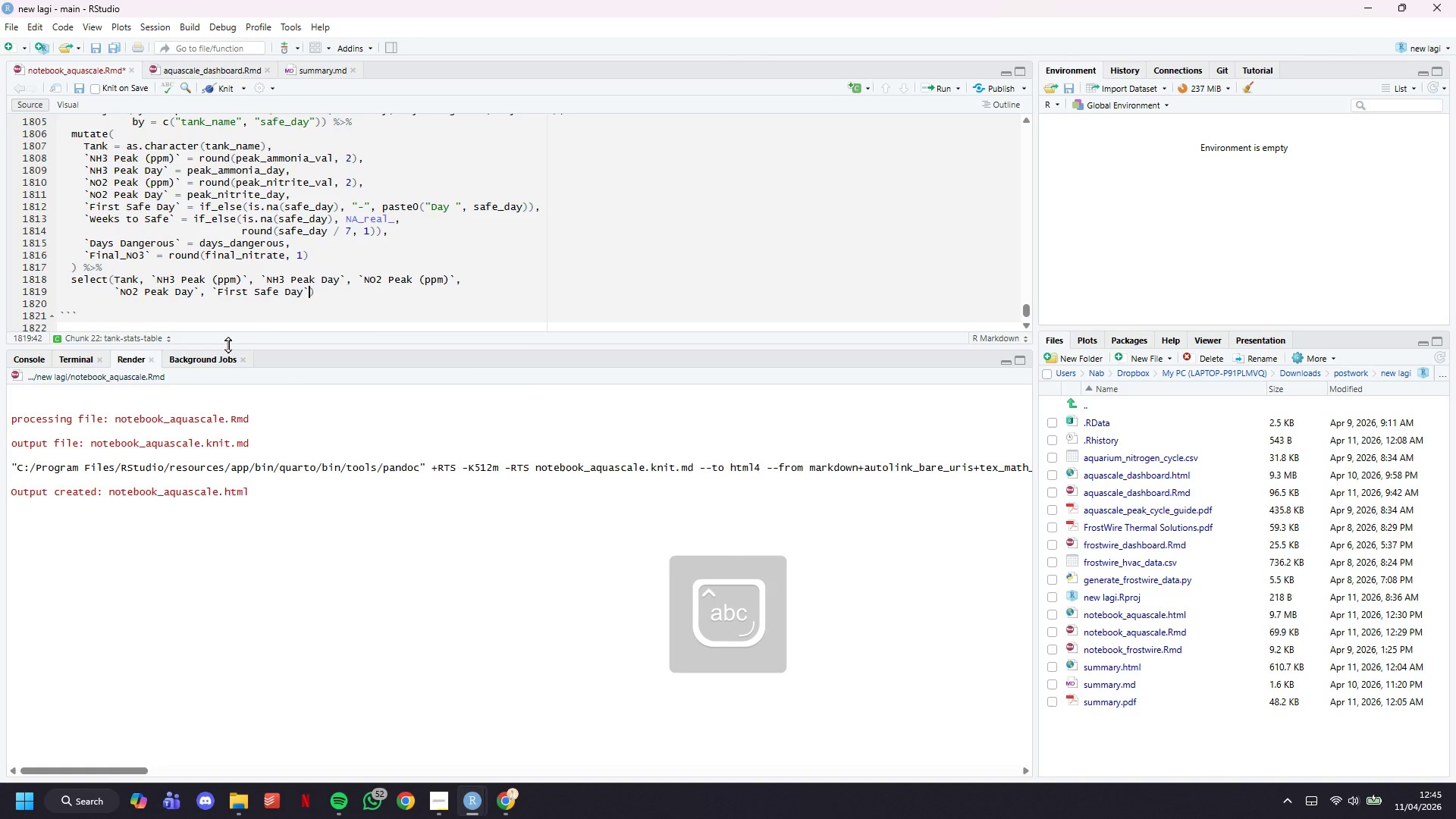 
key(ArrowRight)
 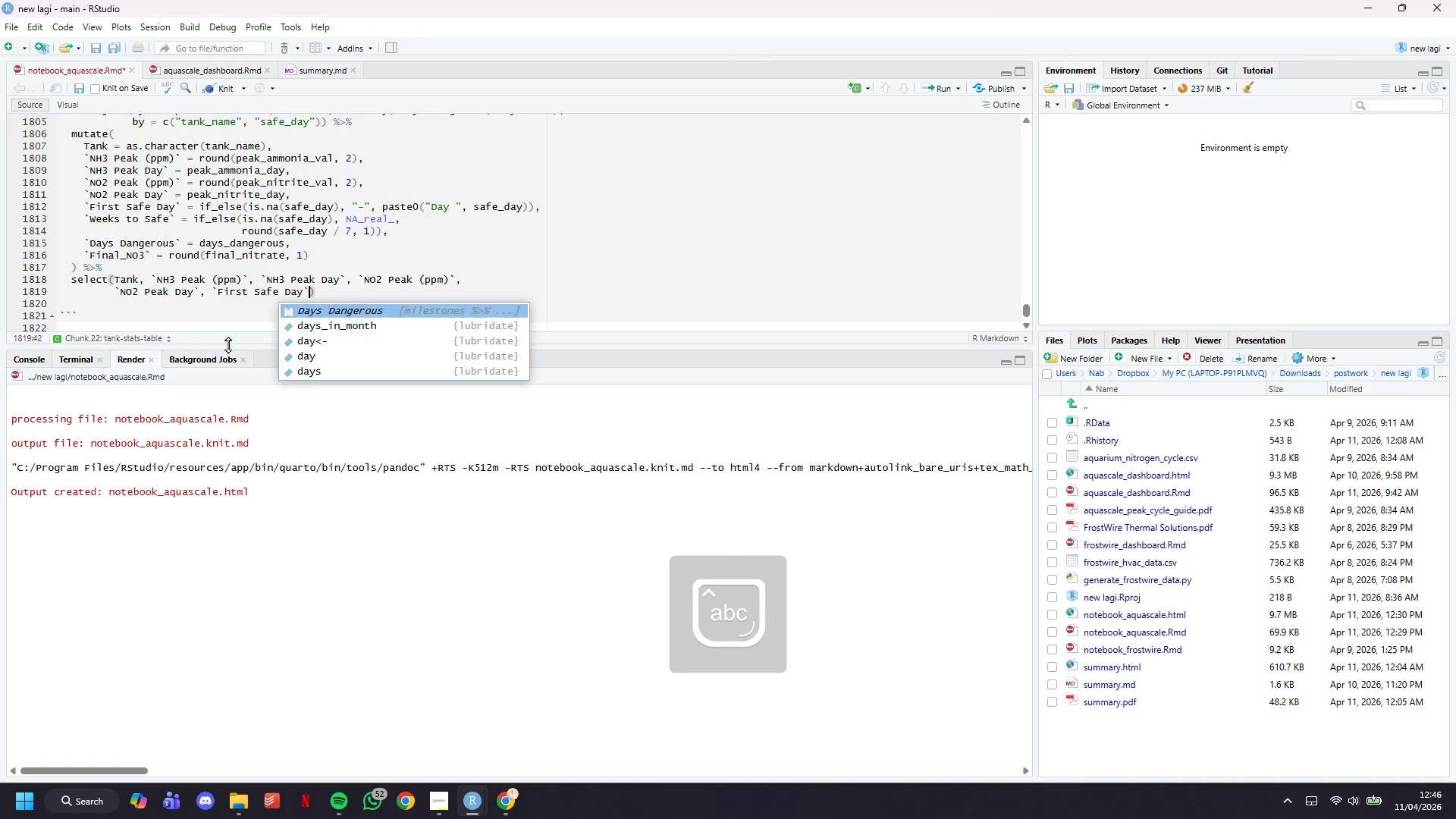 
key(Comma)
 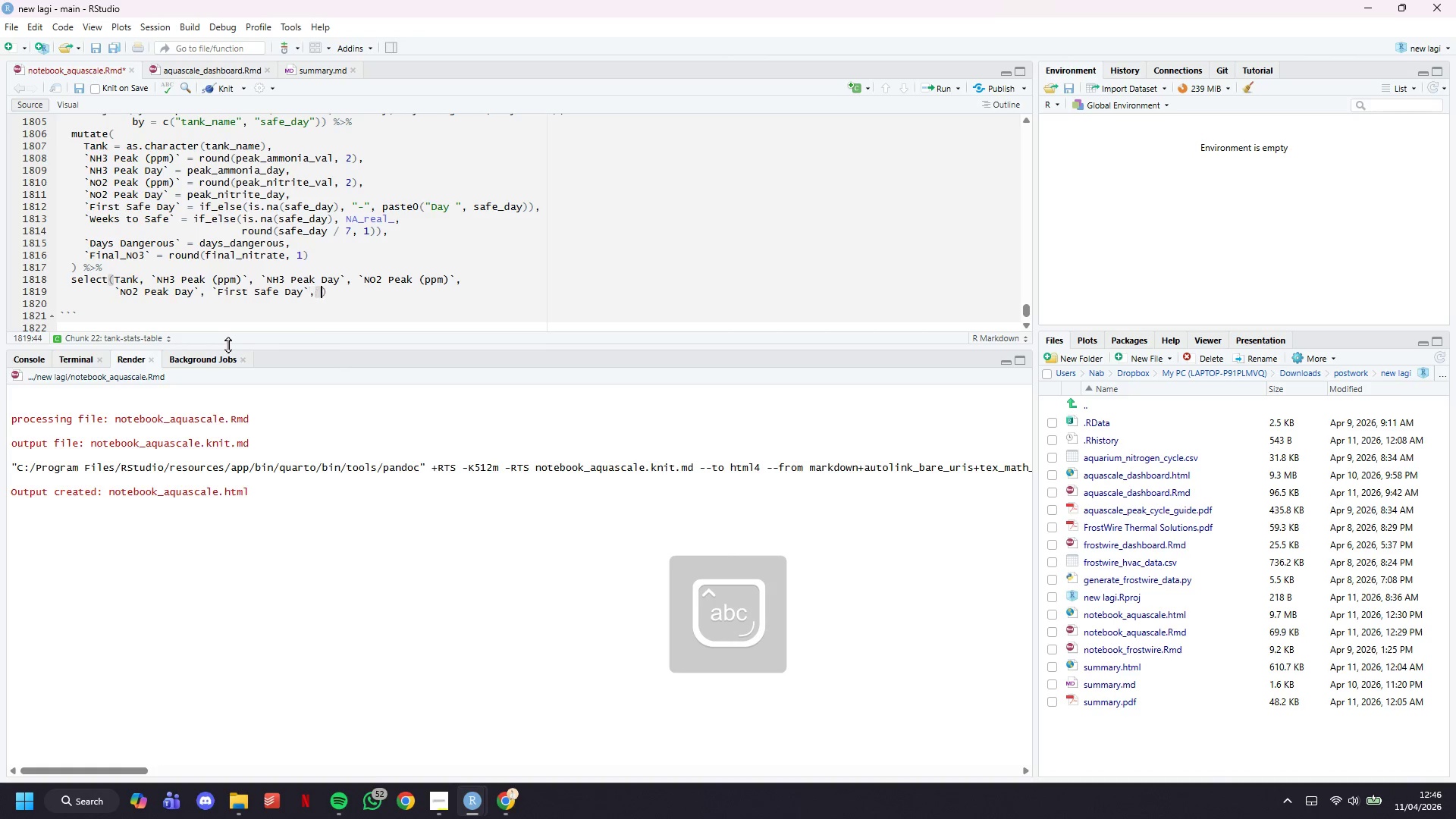 
key(Space)
 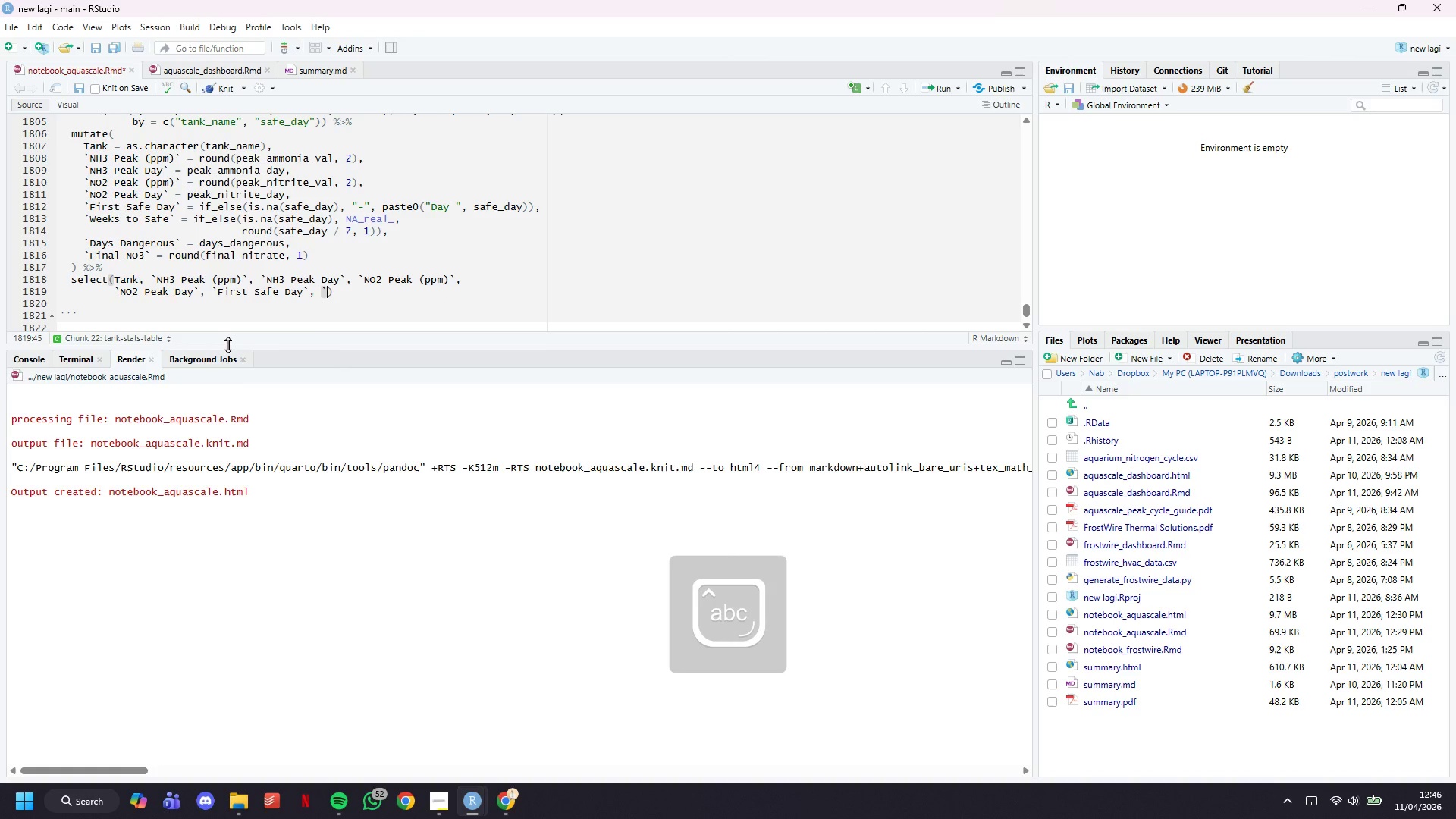 
key(Backquote)
 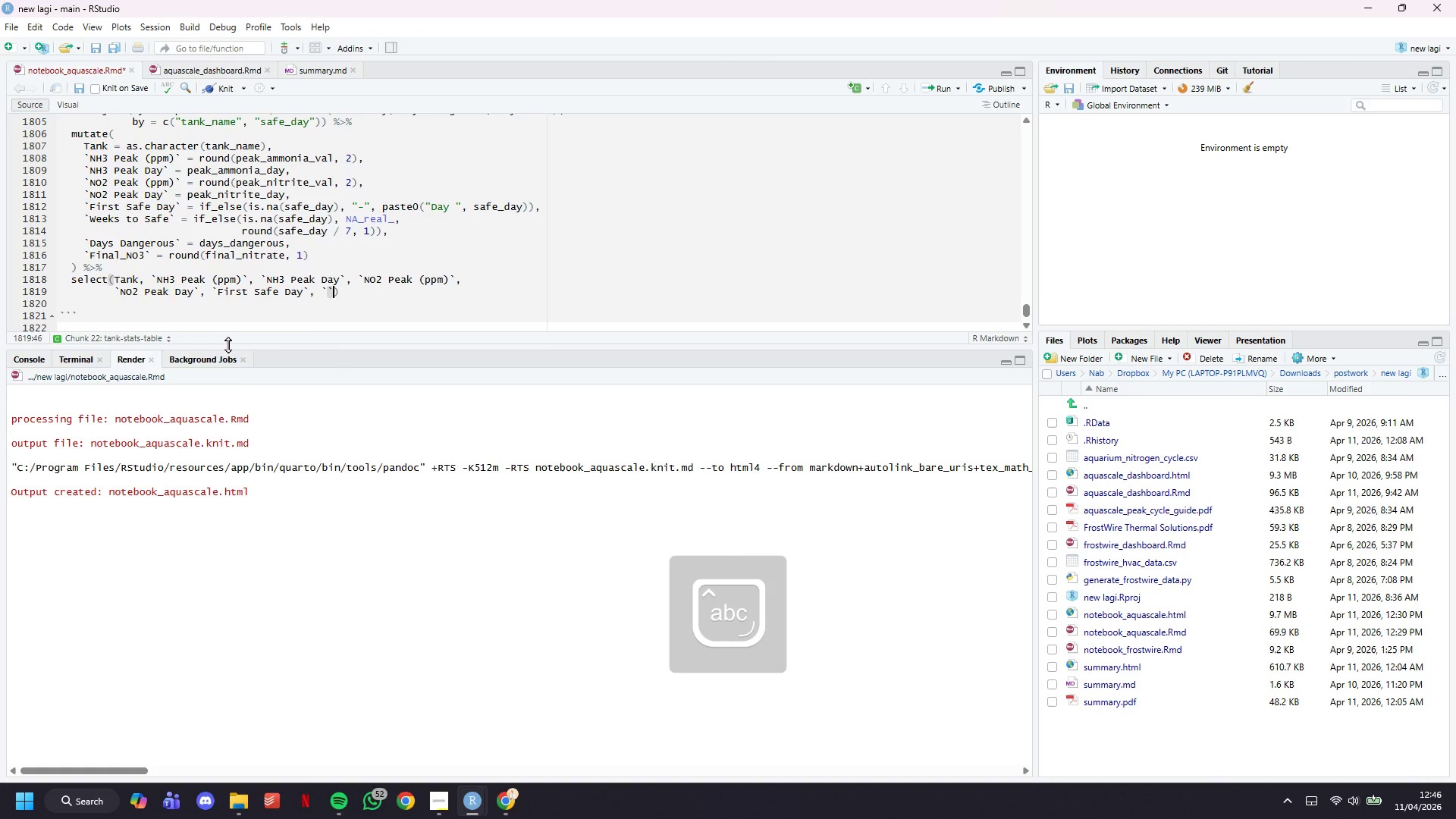 
key(Backquote)
 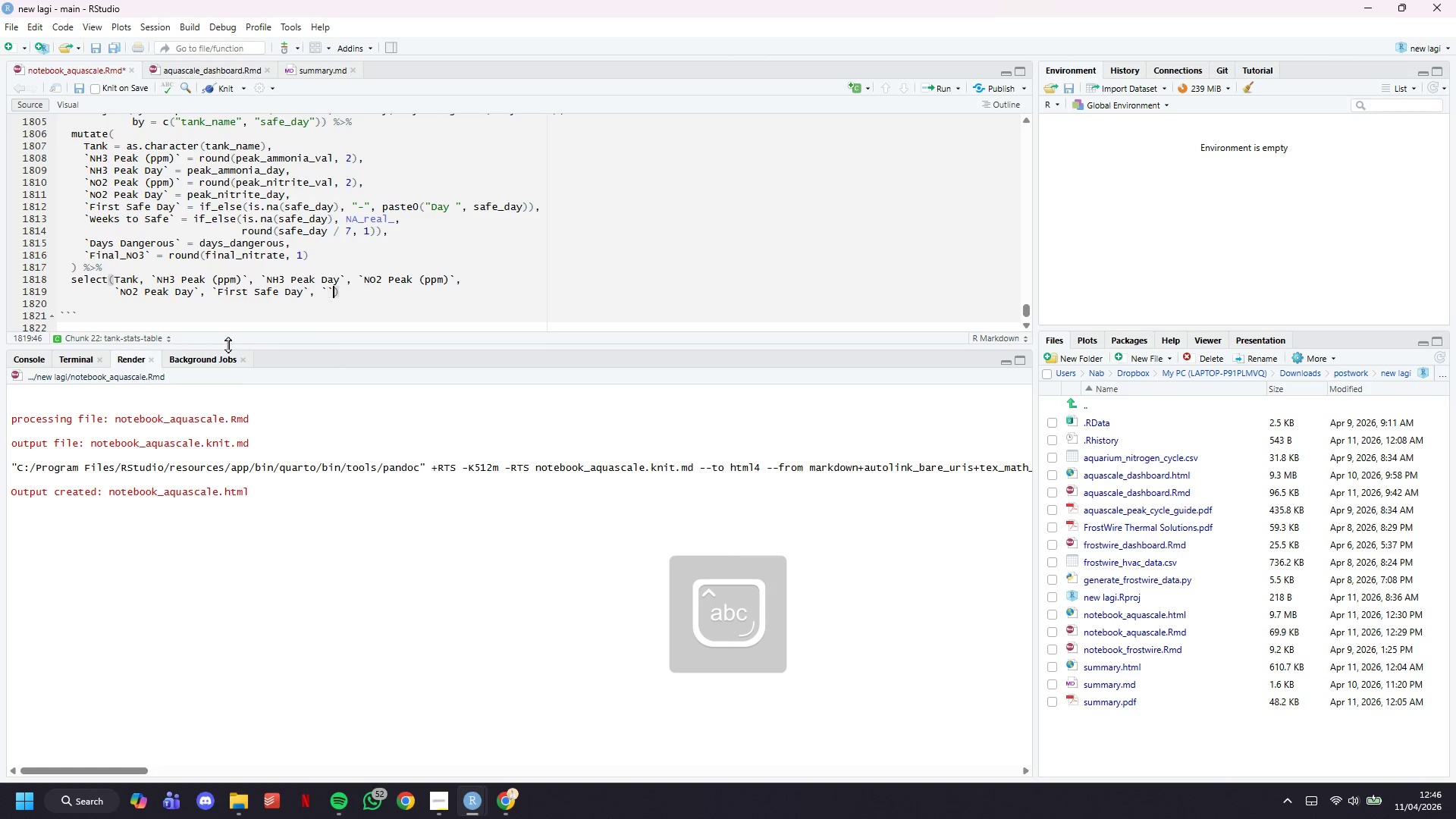 
key(ArrowLeft)
 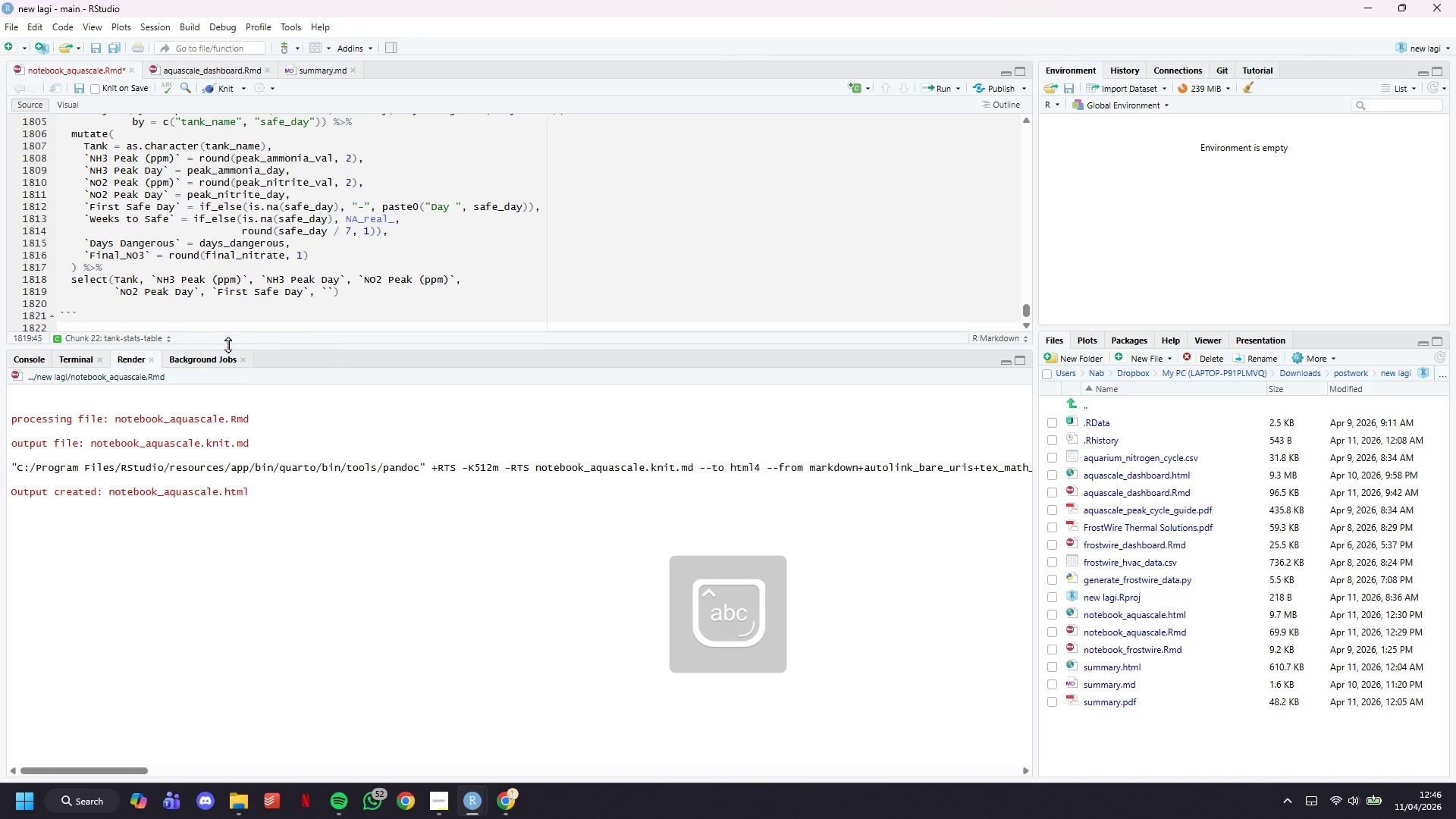 
type(Weeks to Sage)
 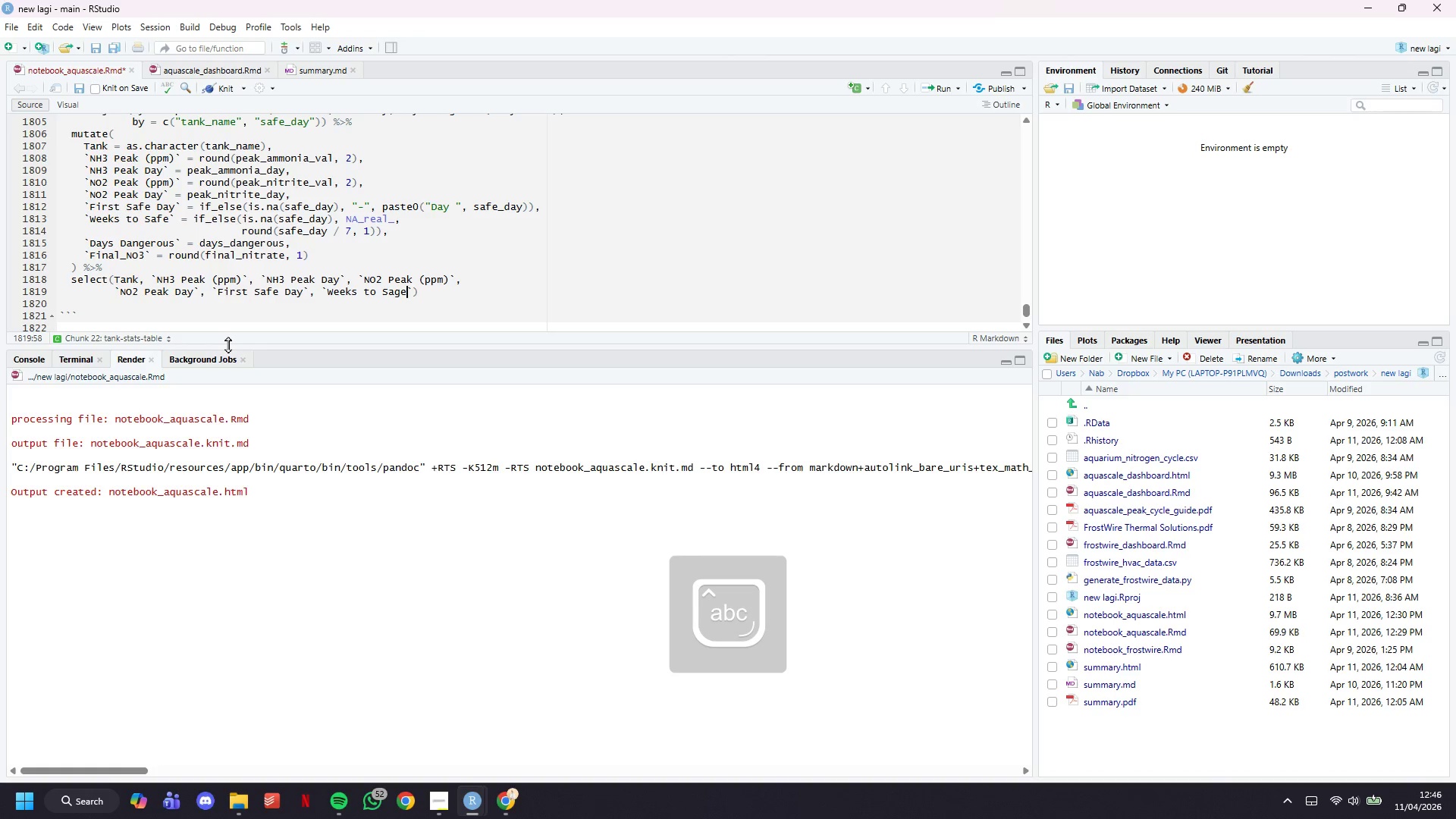 
key(ArrowLeft)
 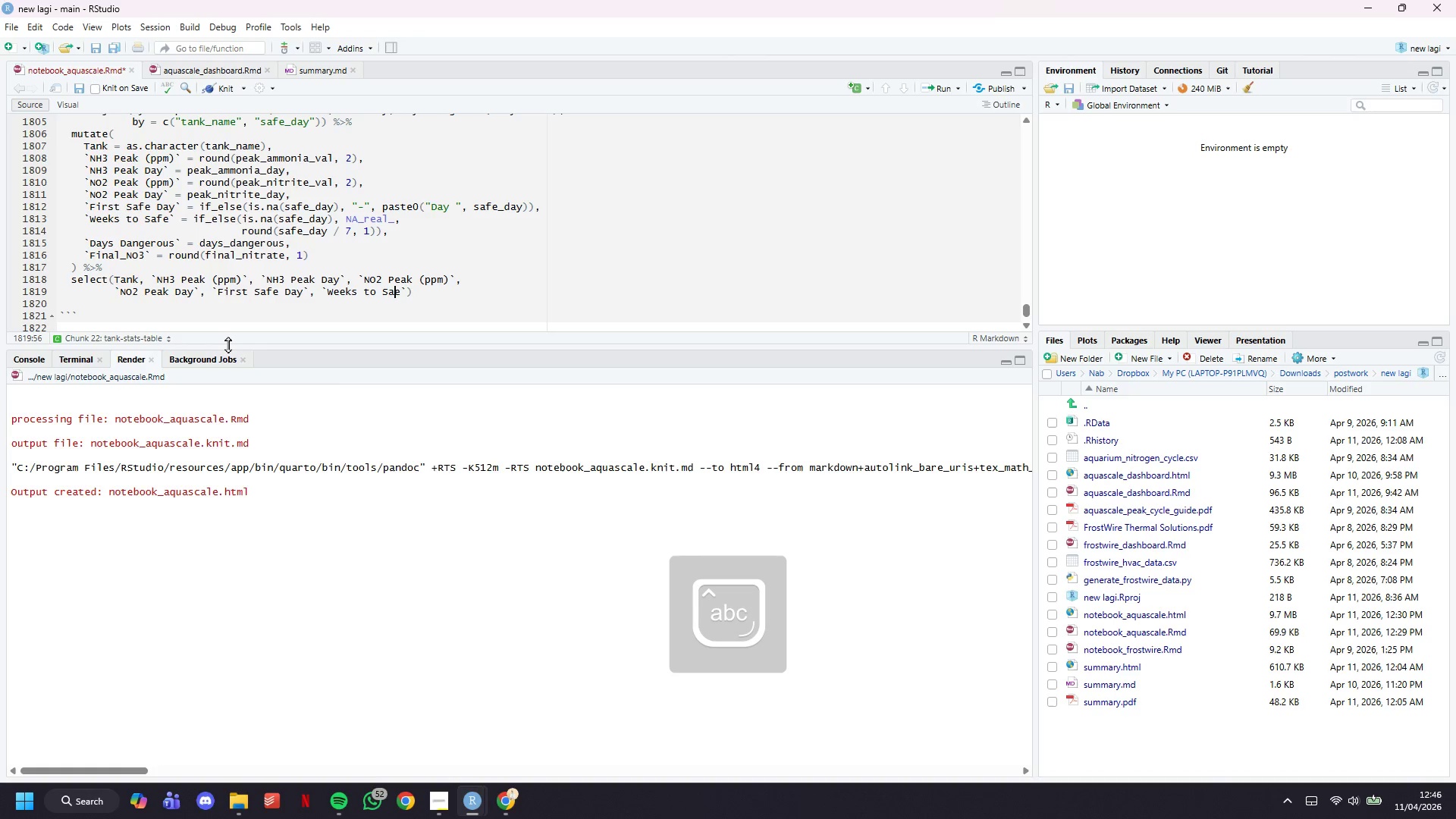 
key(Backspace)
 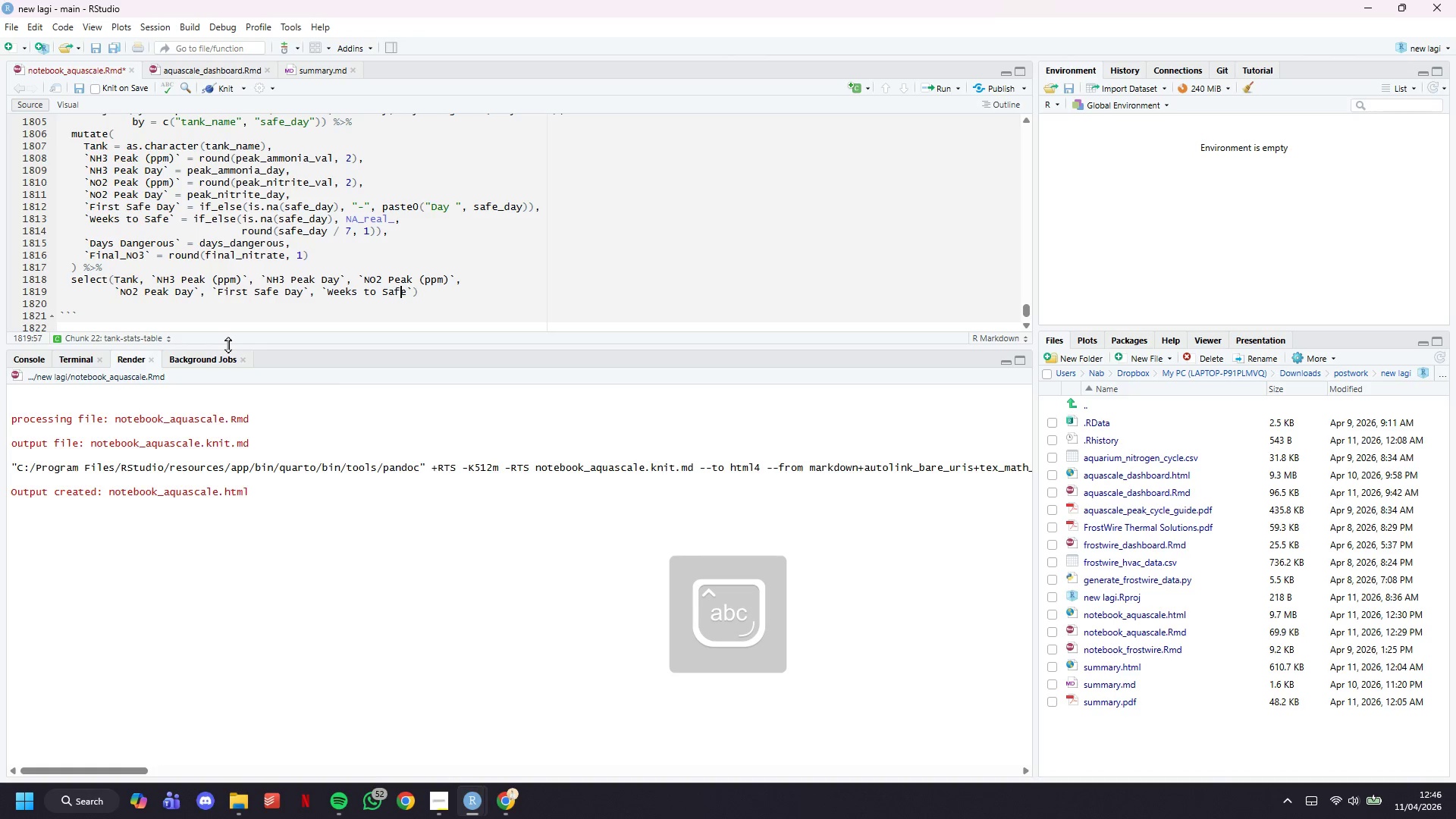 
key(F)
 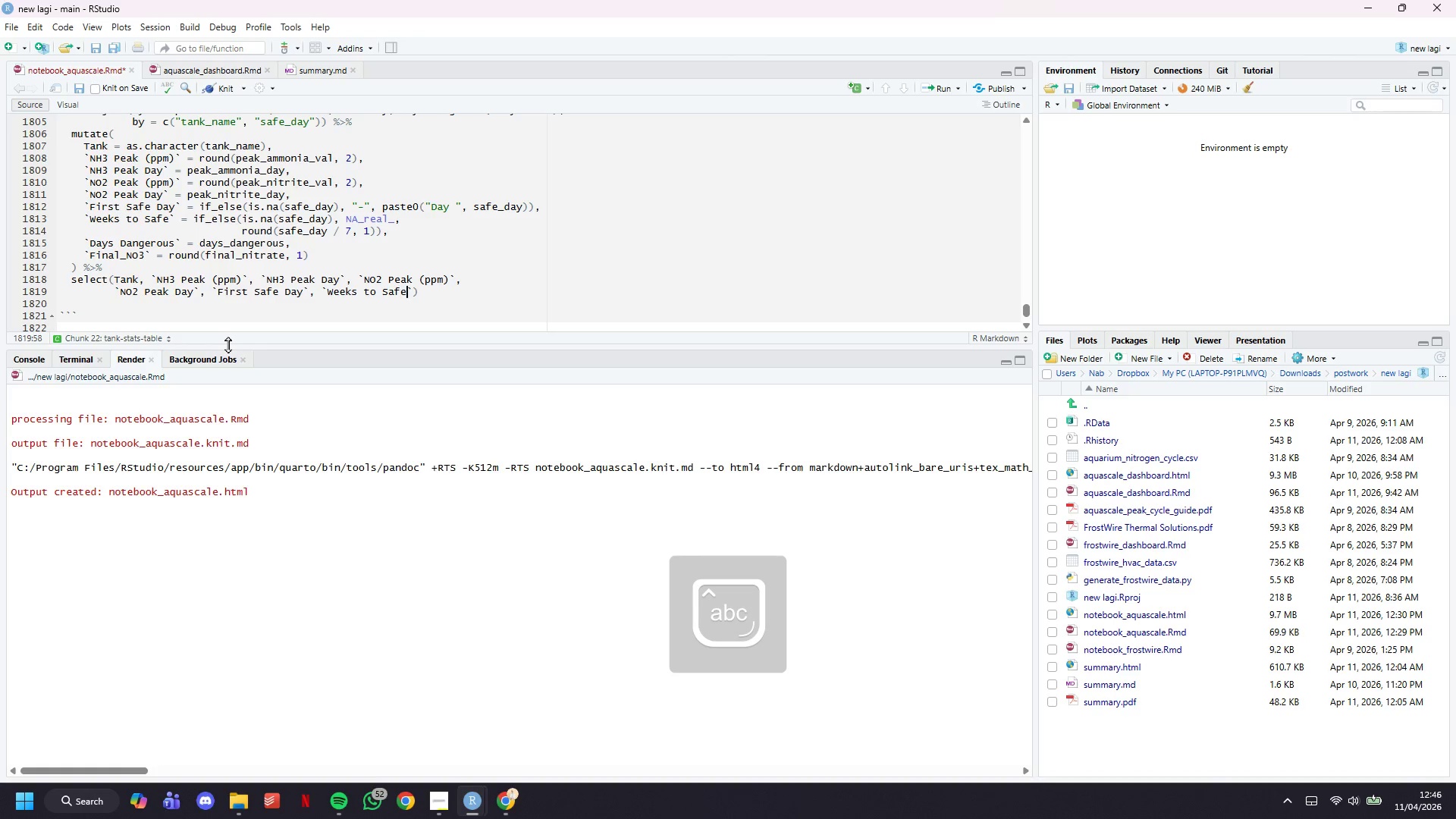 
key(ArrowRight)
 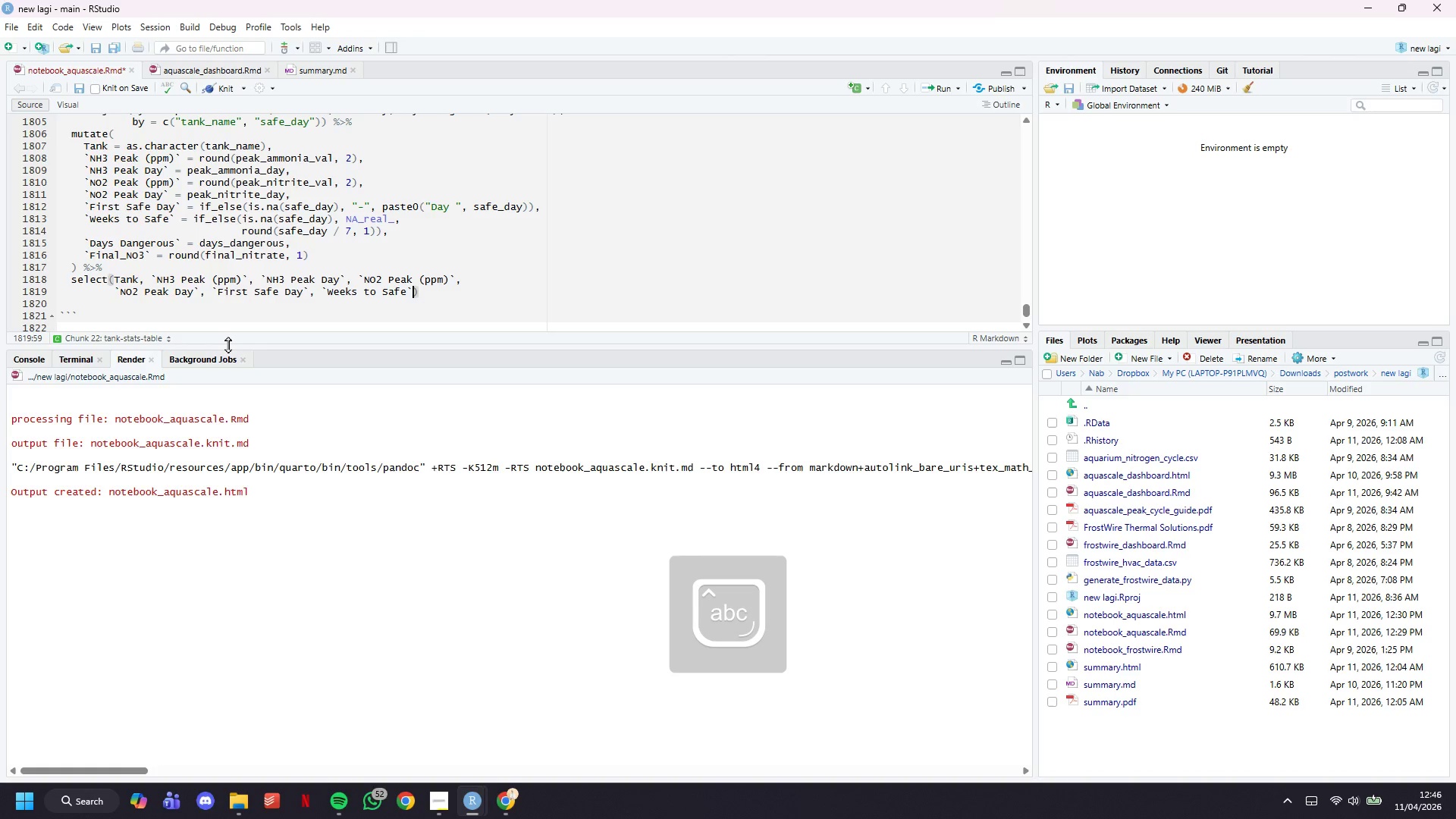 
key(ArrowRight)
 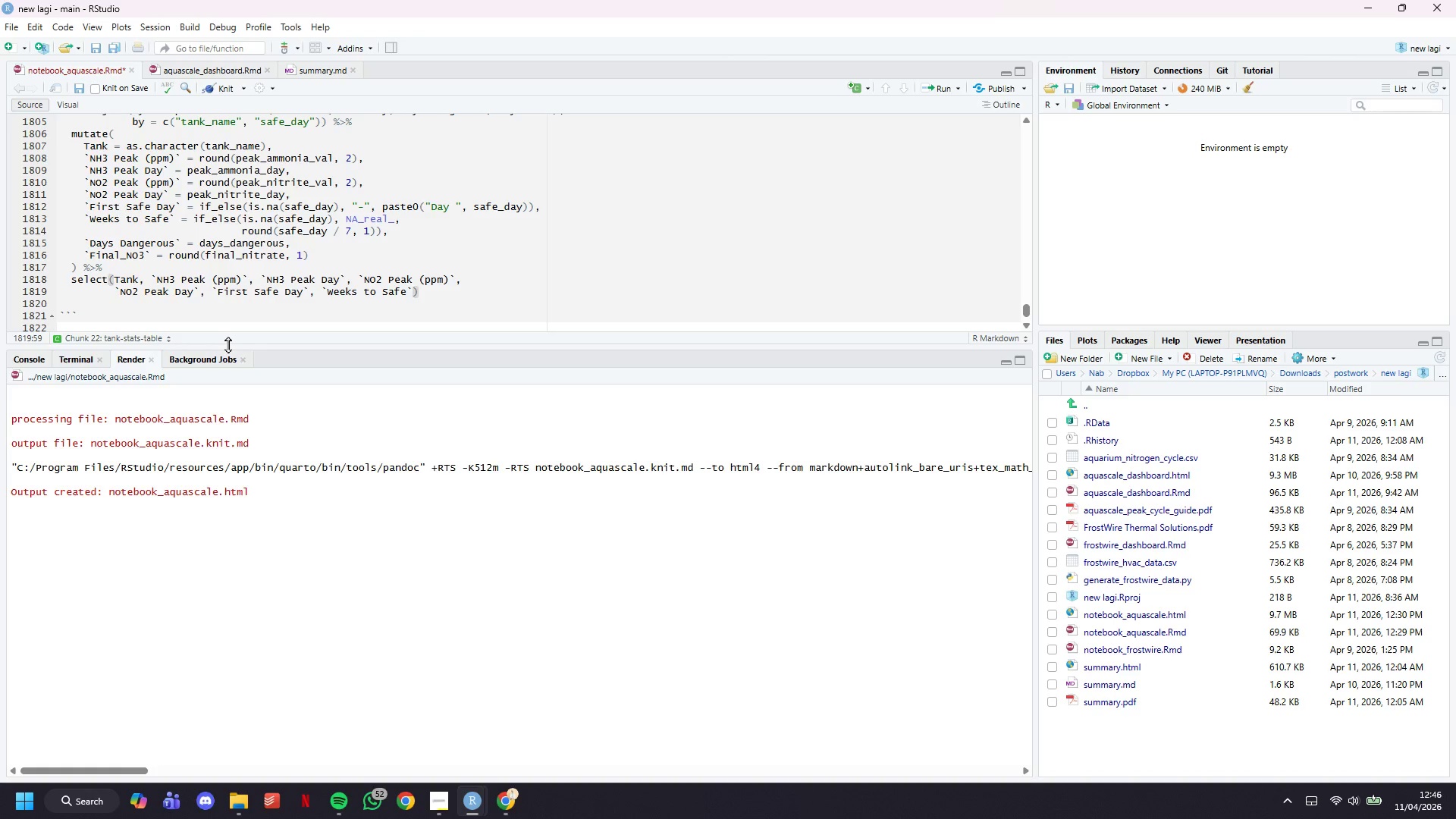 
key(Comma)
 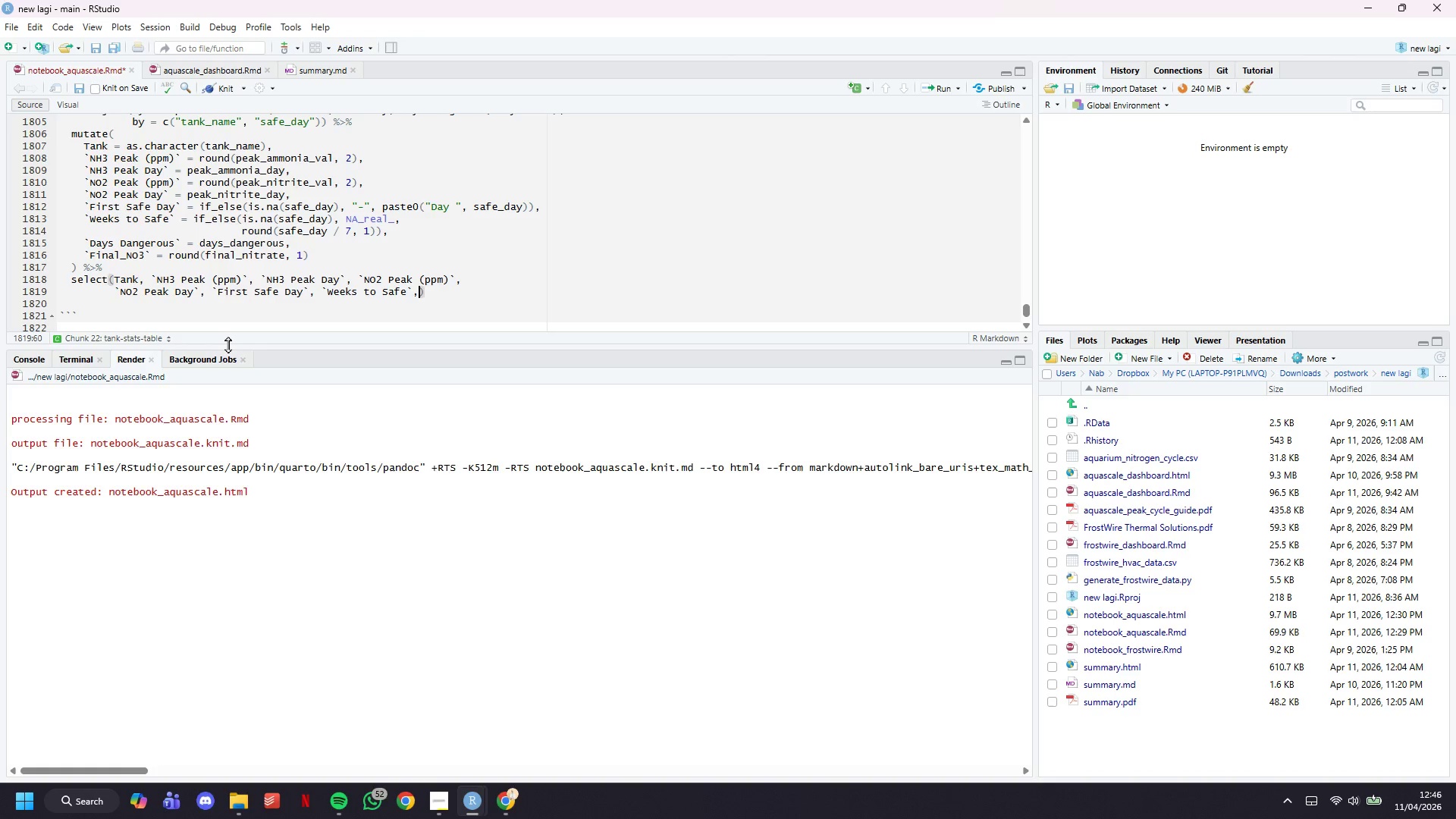 
key(Enter)
 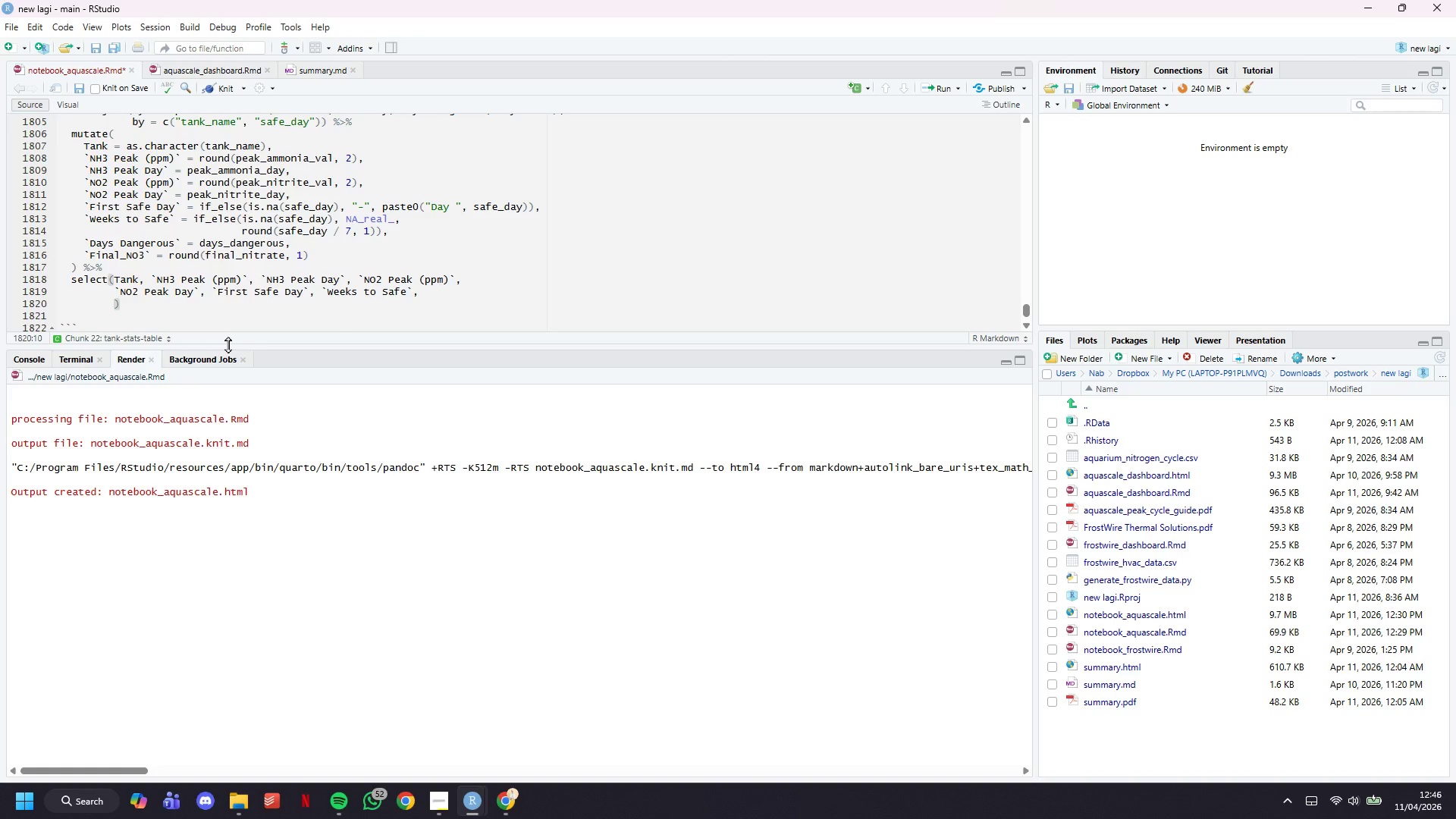 
key(Backquote)
 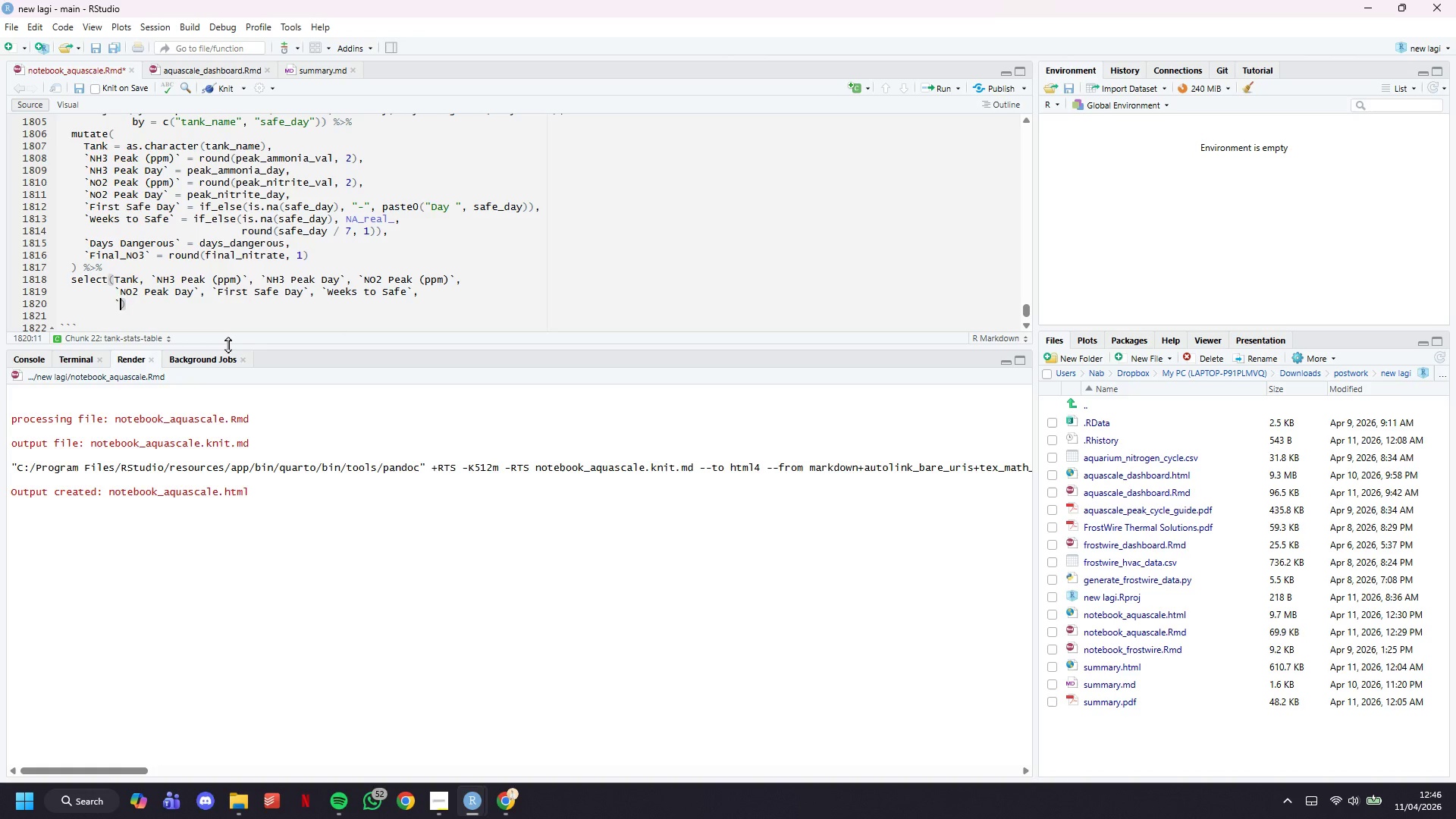 
key(Backquote)
 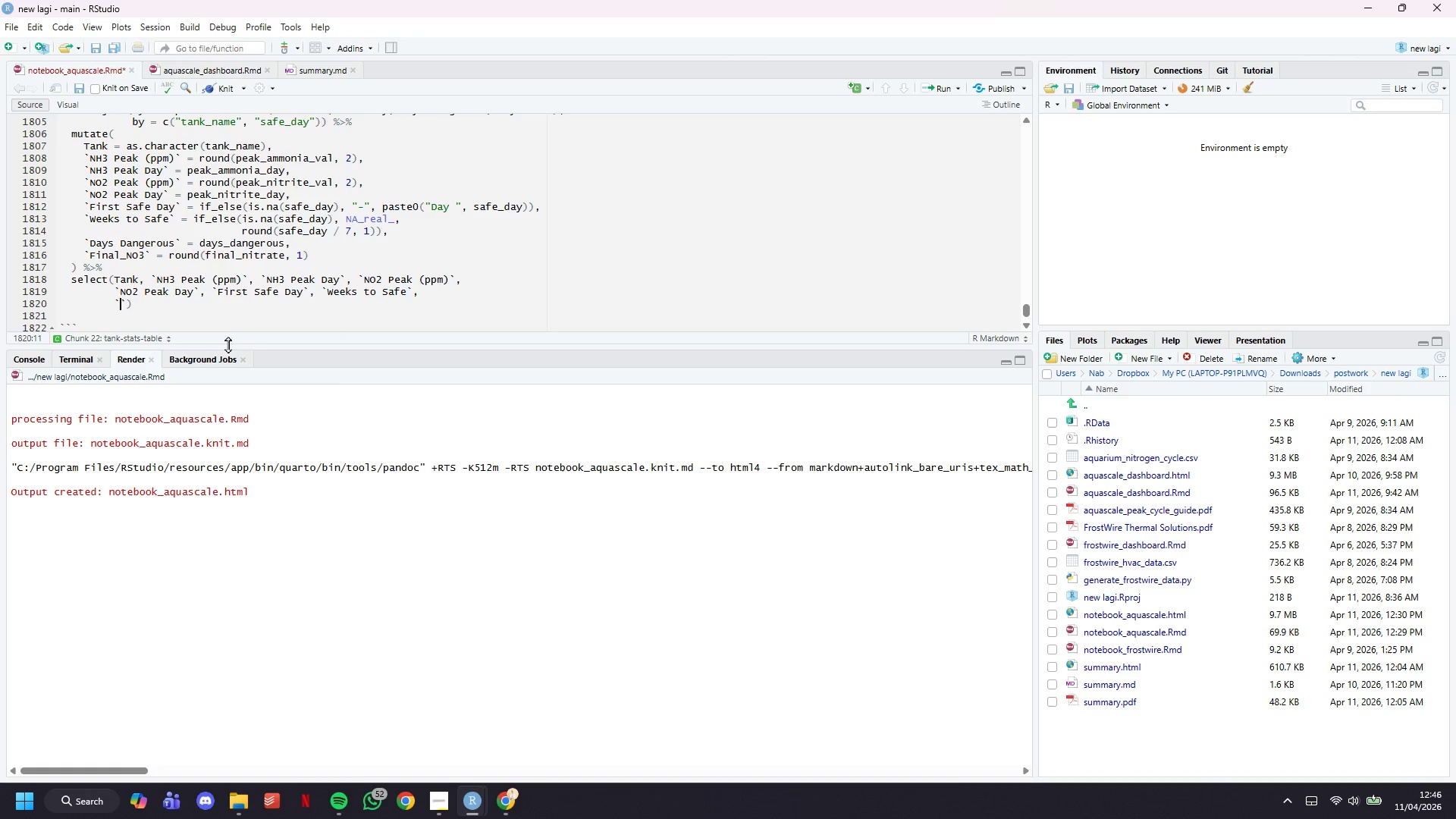 
key(ArrowLeft)
 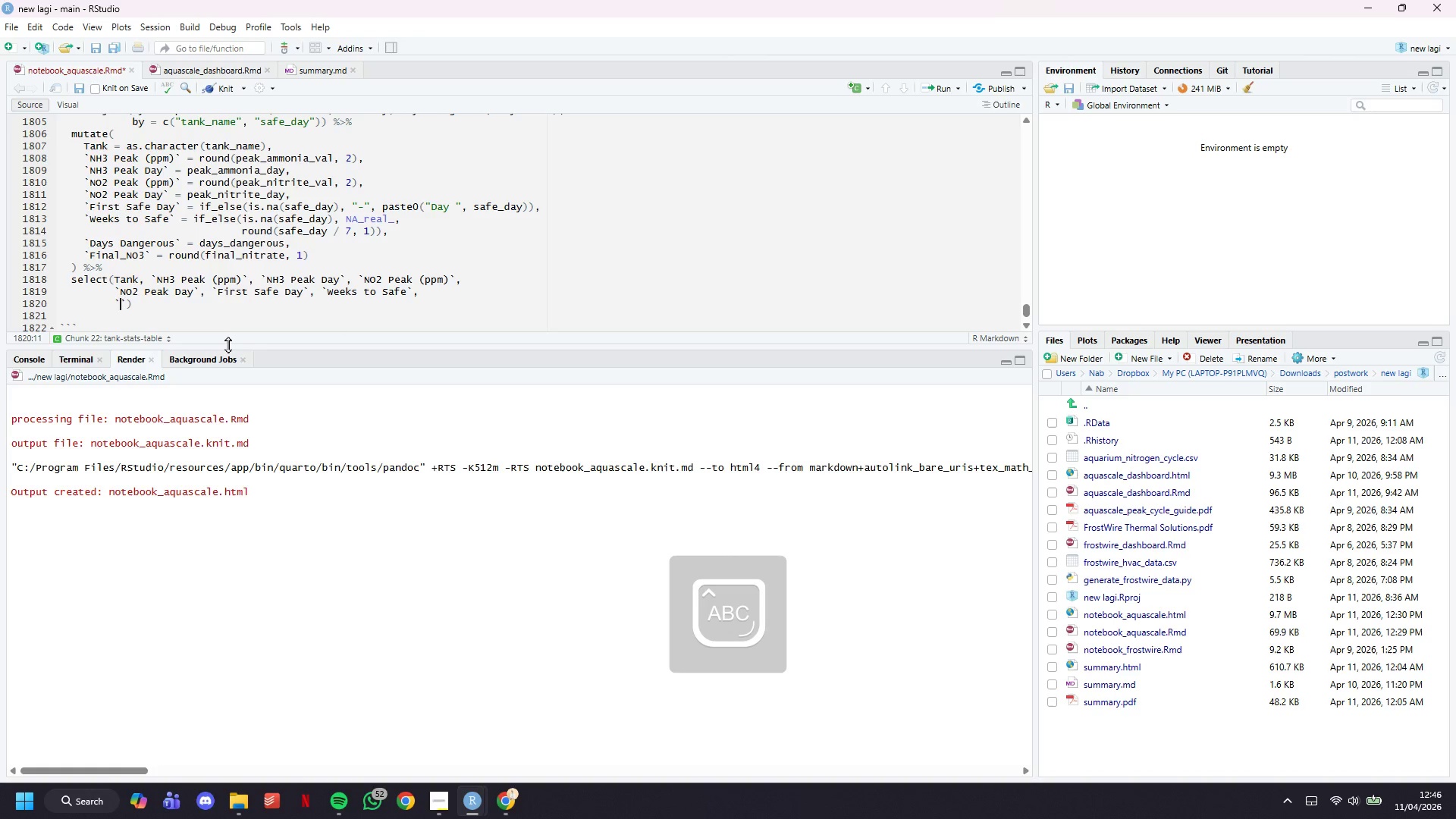 
type(Days_Dangerous)
 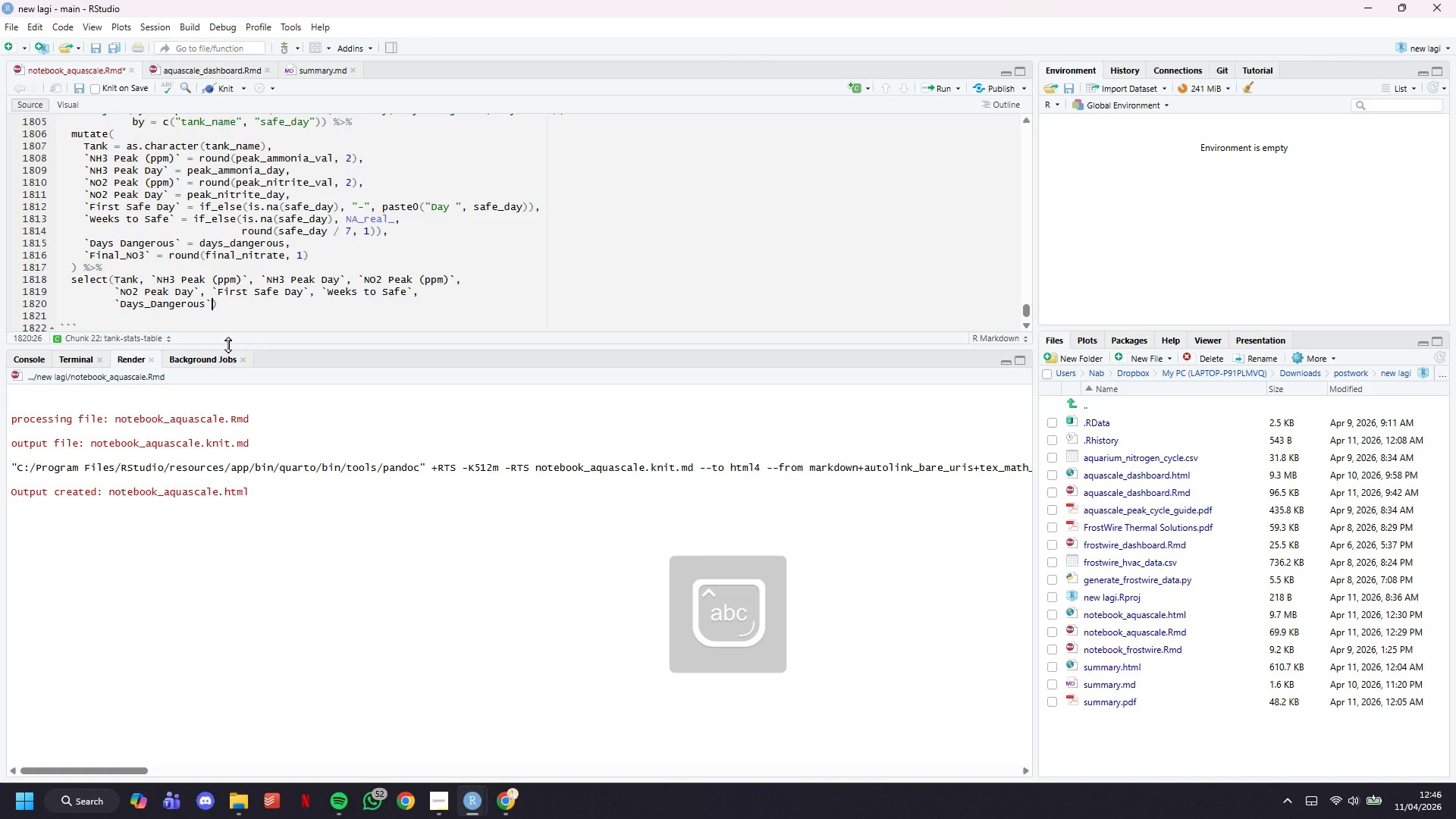 
 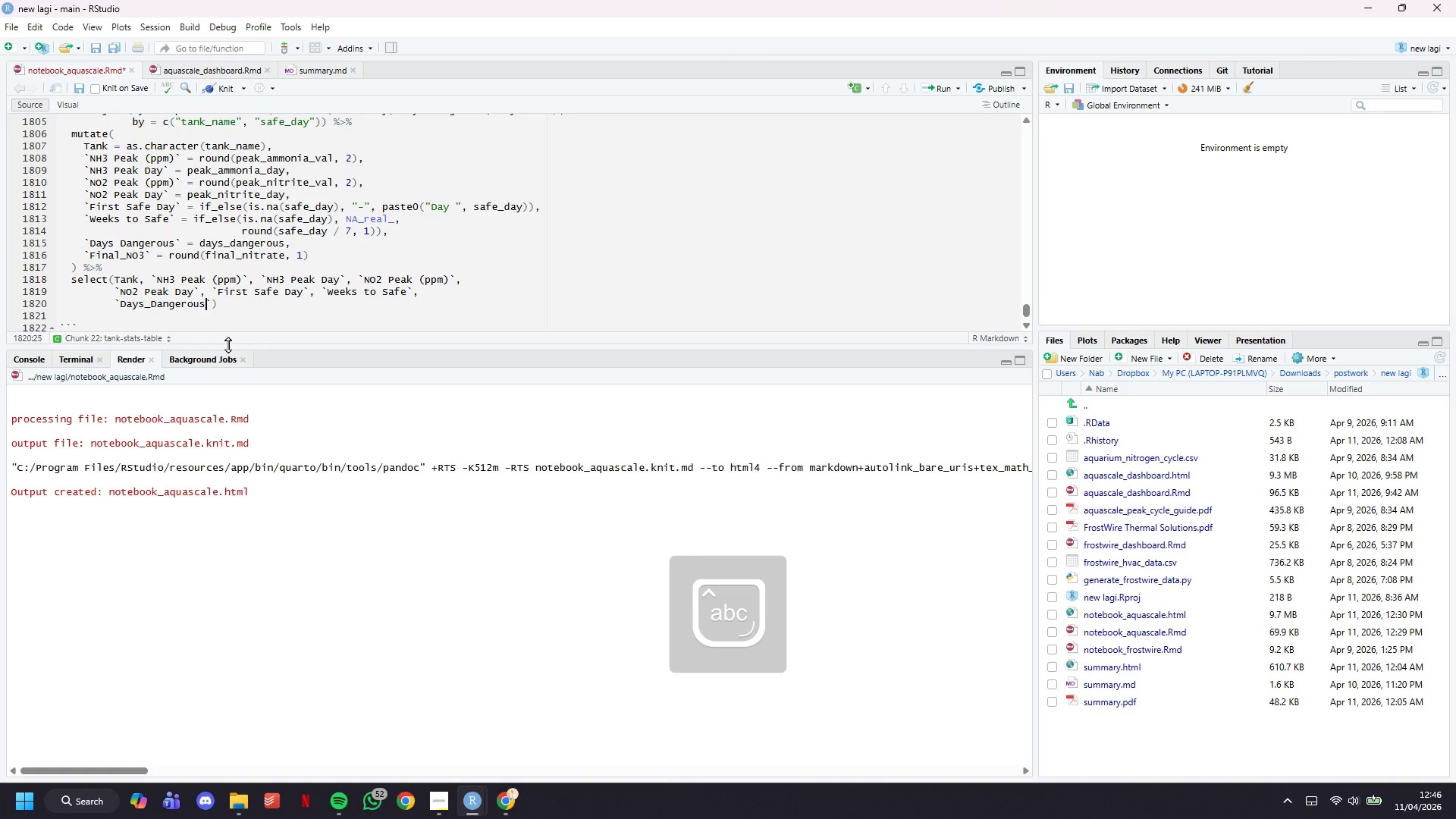 
key(ArrowRight)
 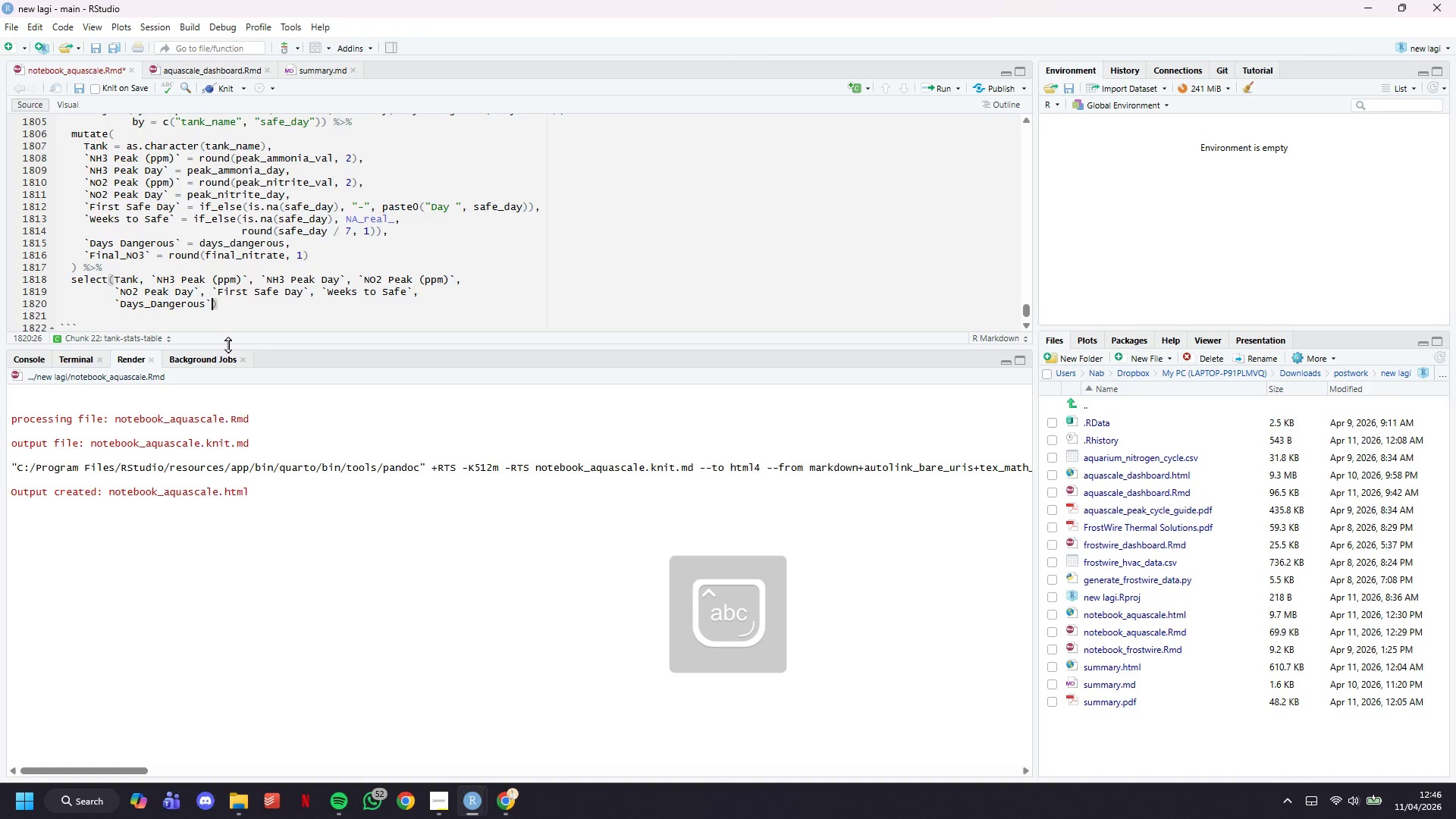 
key(Comma)
 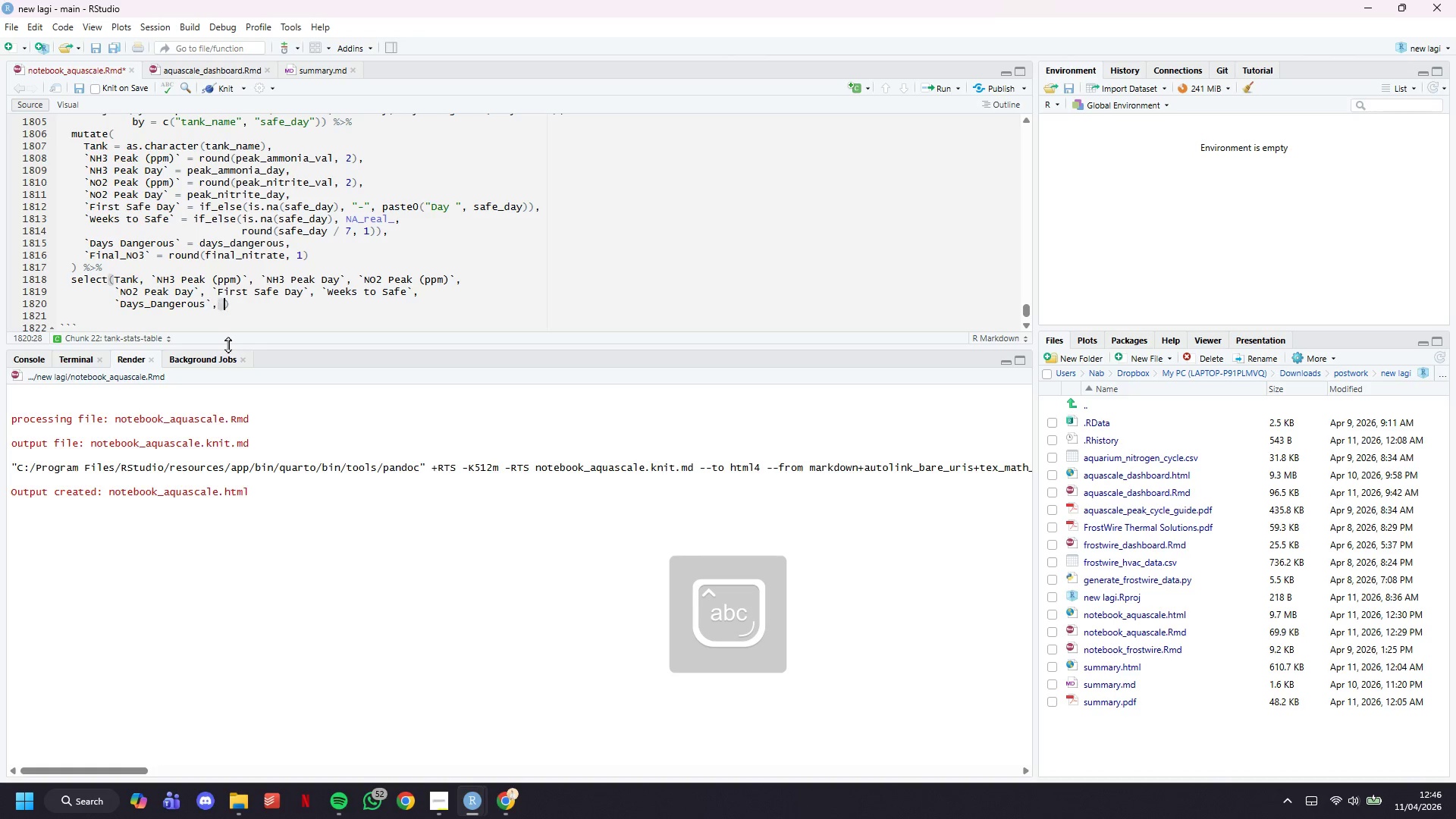 
key(Space)
 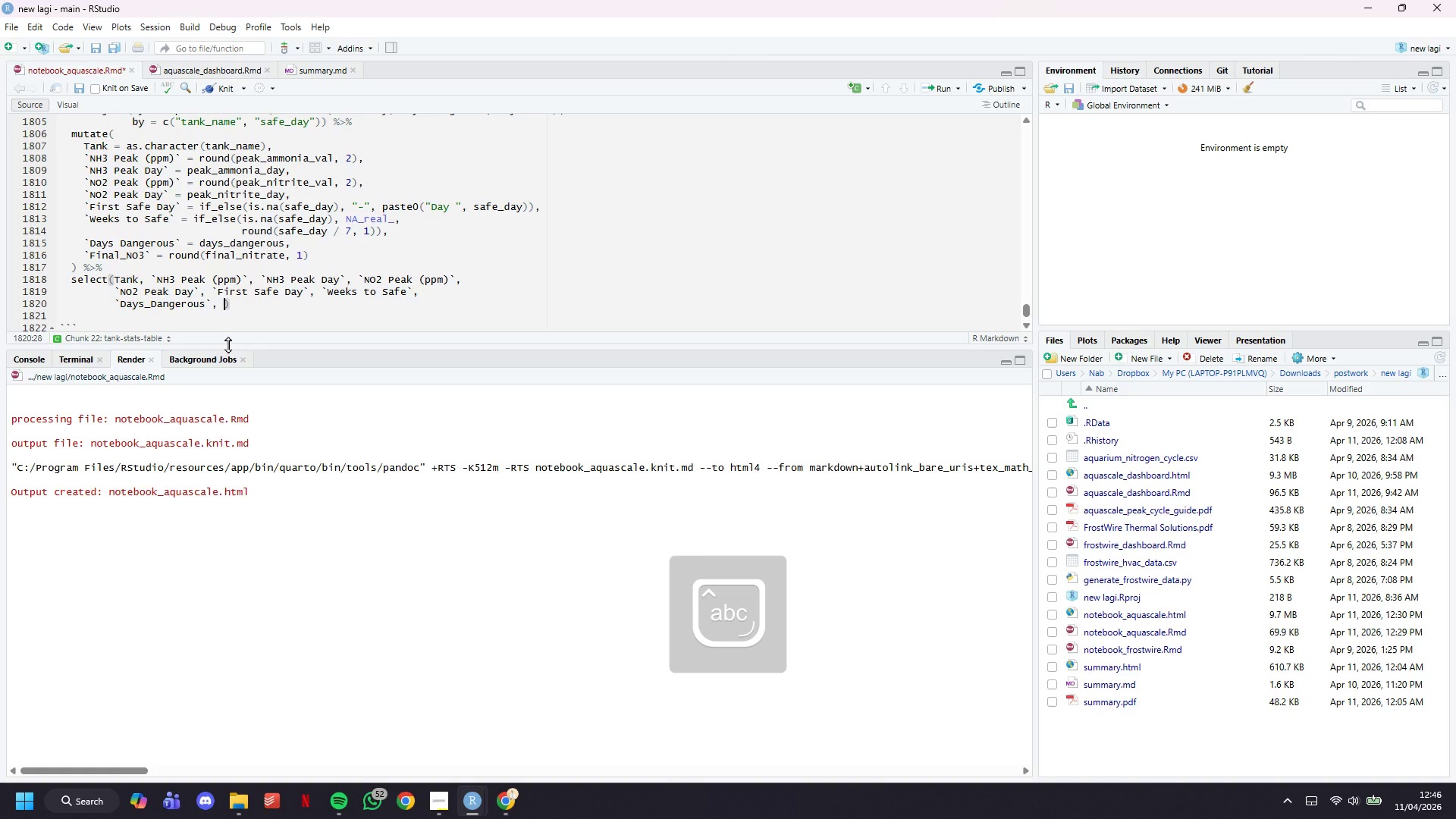 
key(Backquote)
 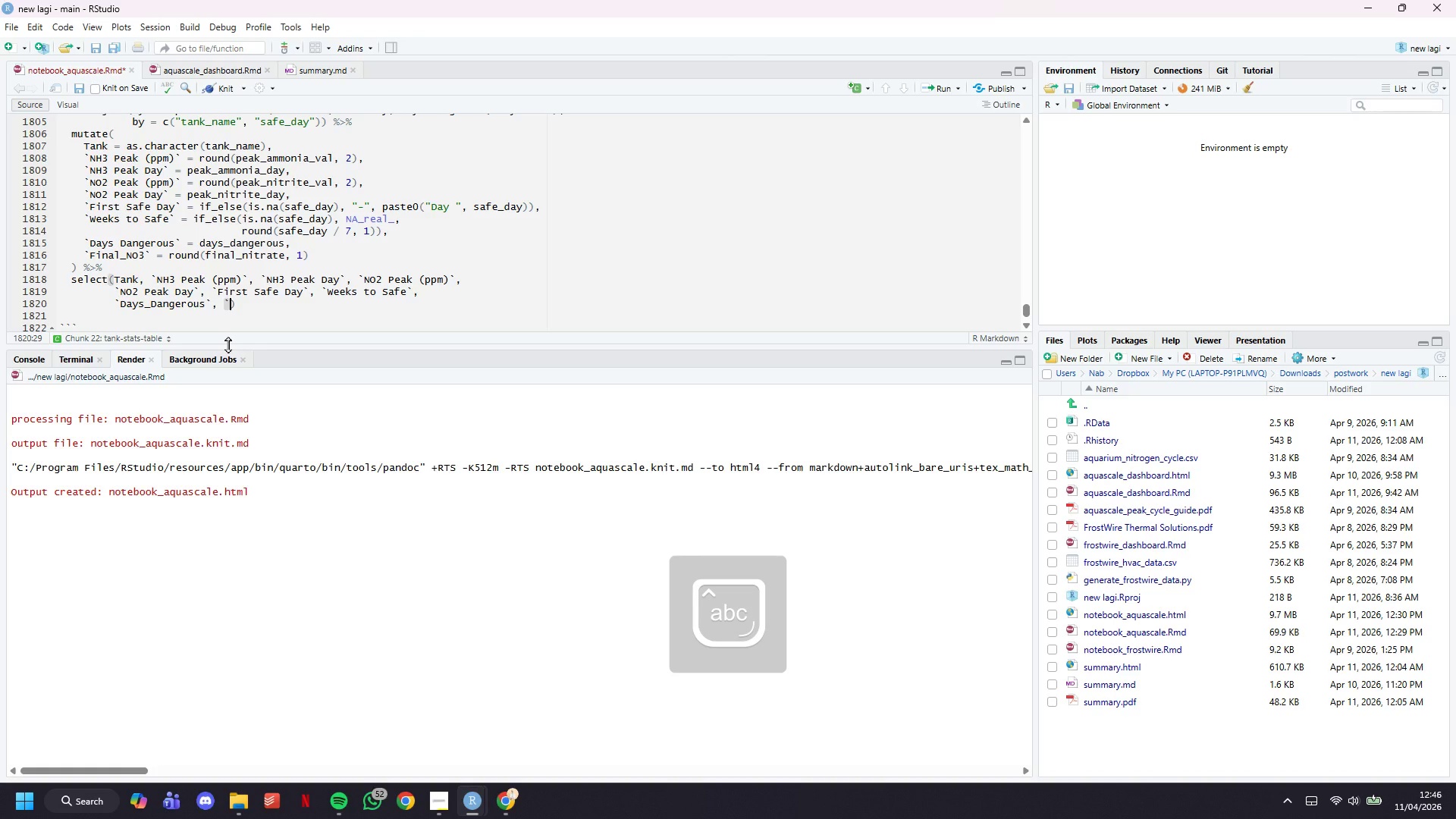 
key(Backquote)
 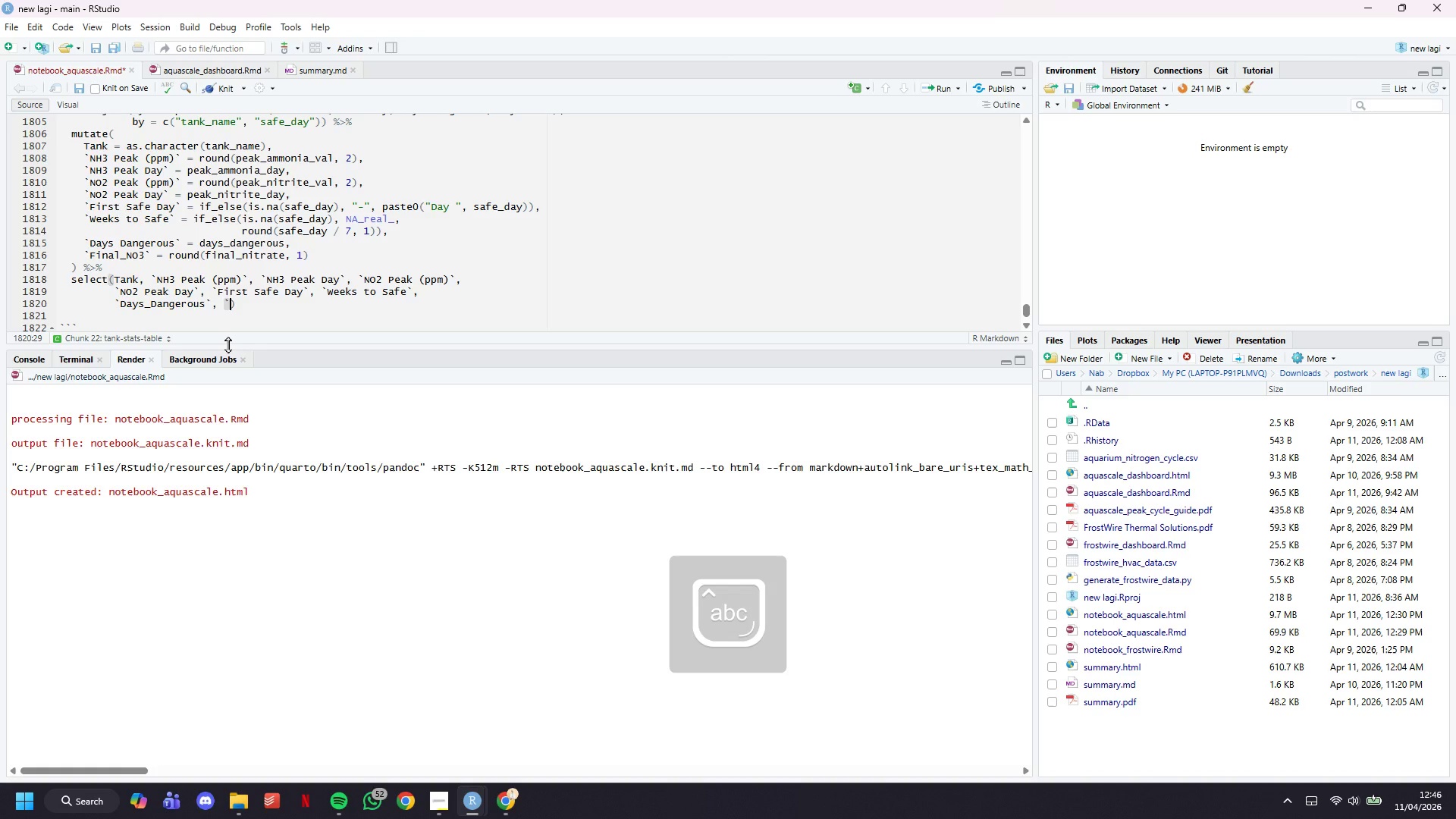 
key(ArrowLeft)
 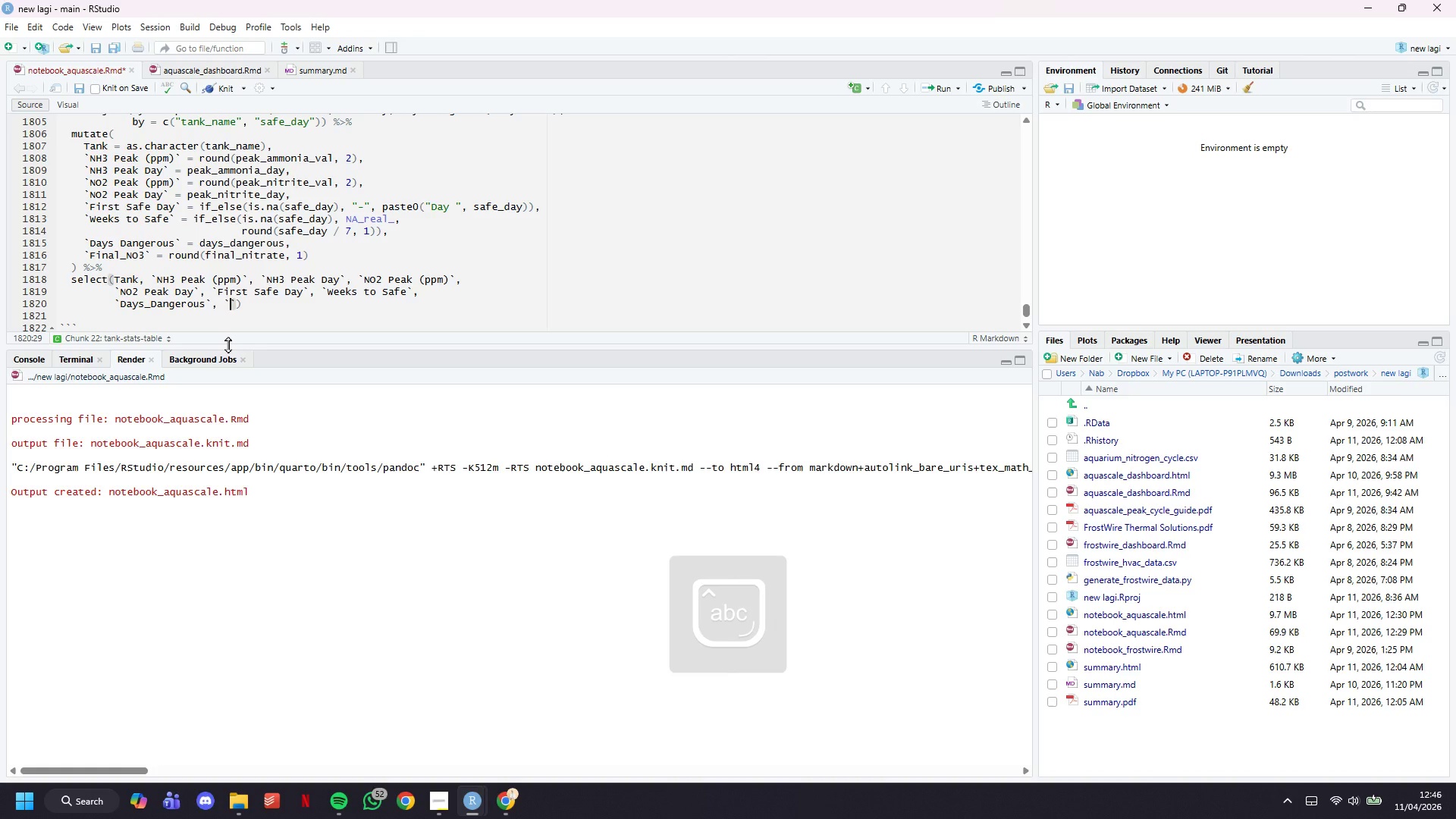 
type(Final NO3)
 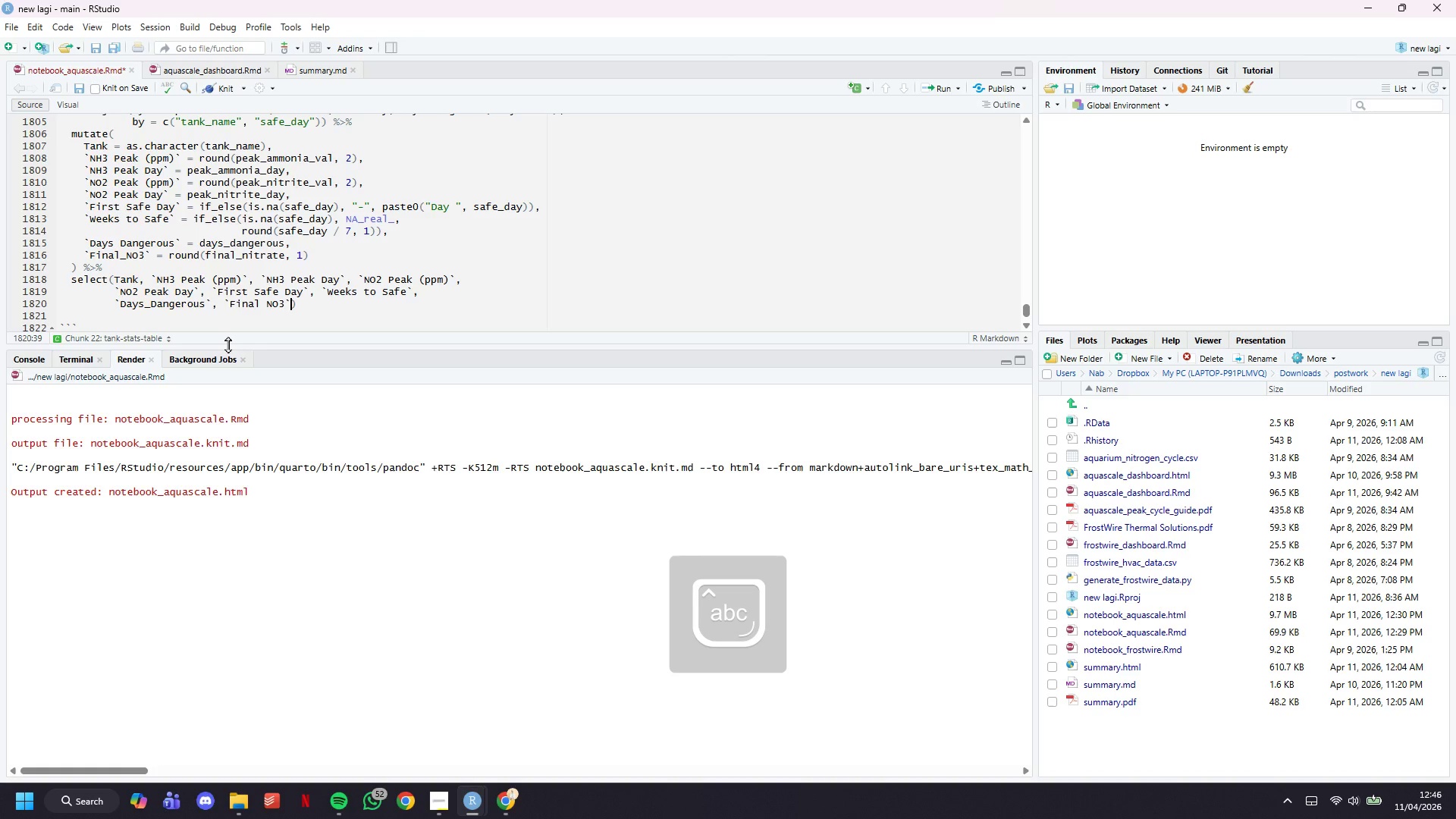 
key(ArrowRight)
 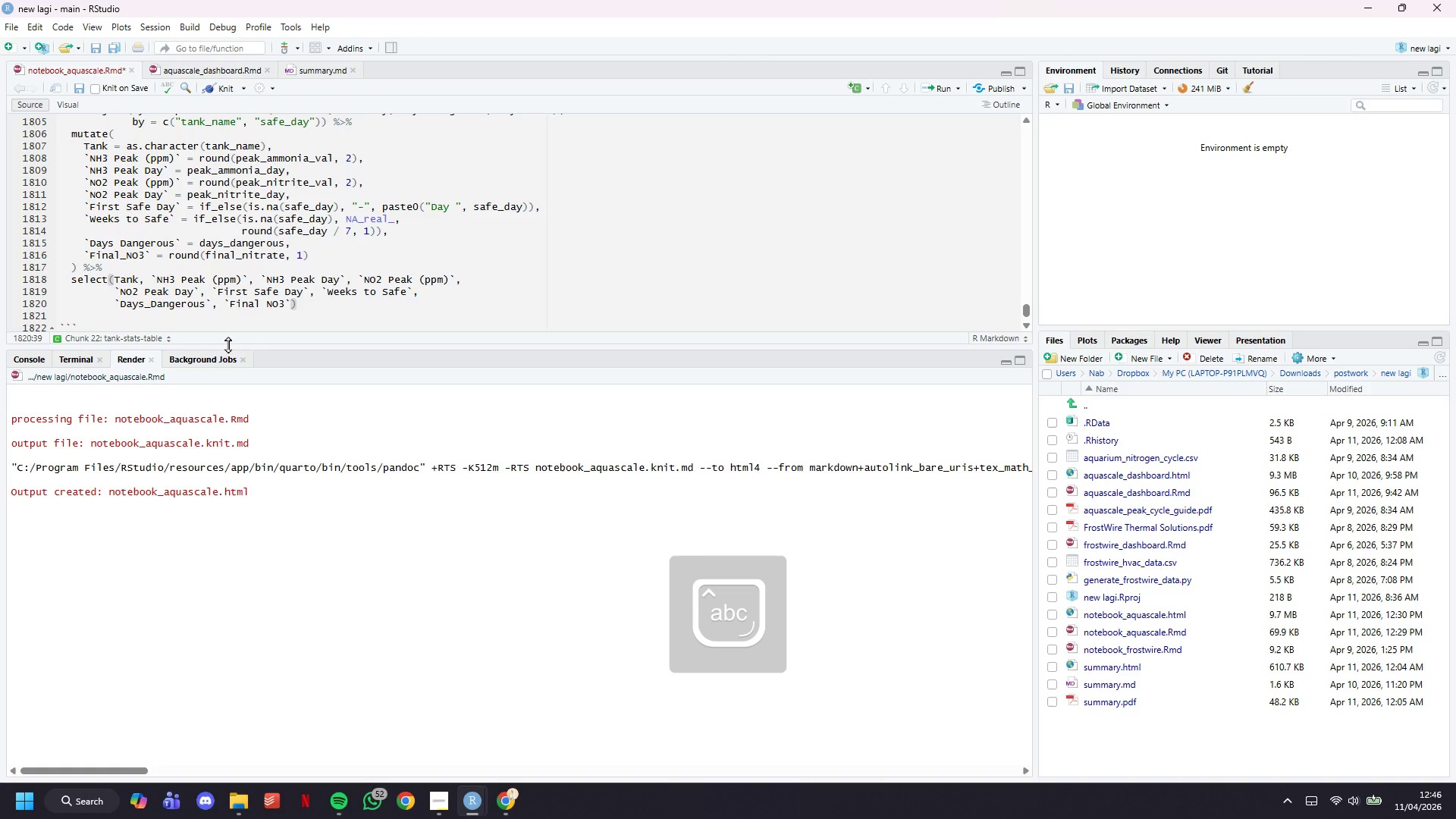 
key(ArrowRight)
 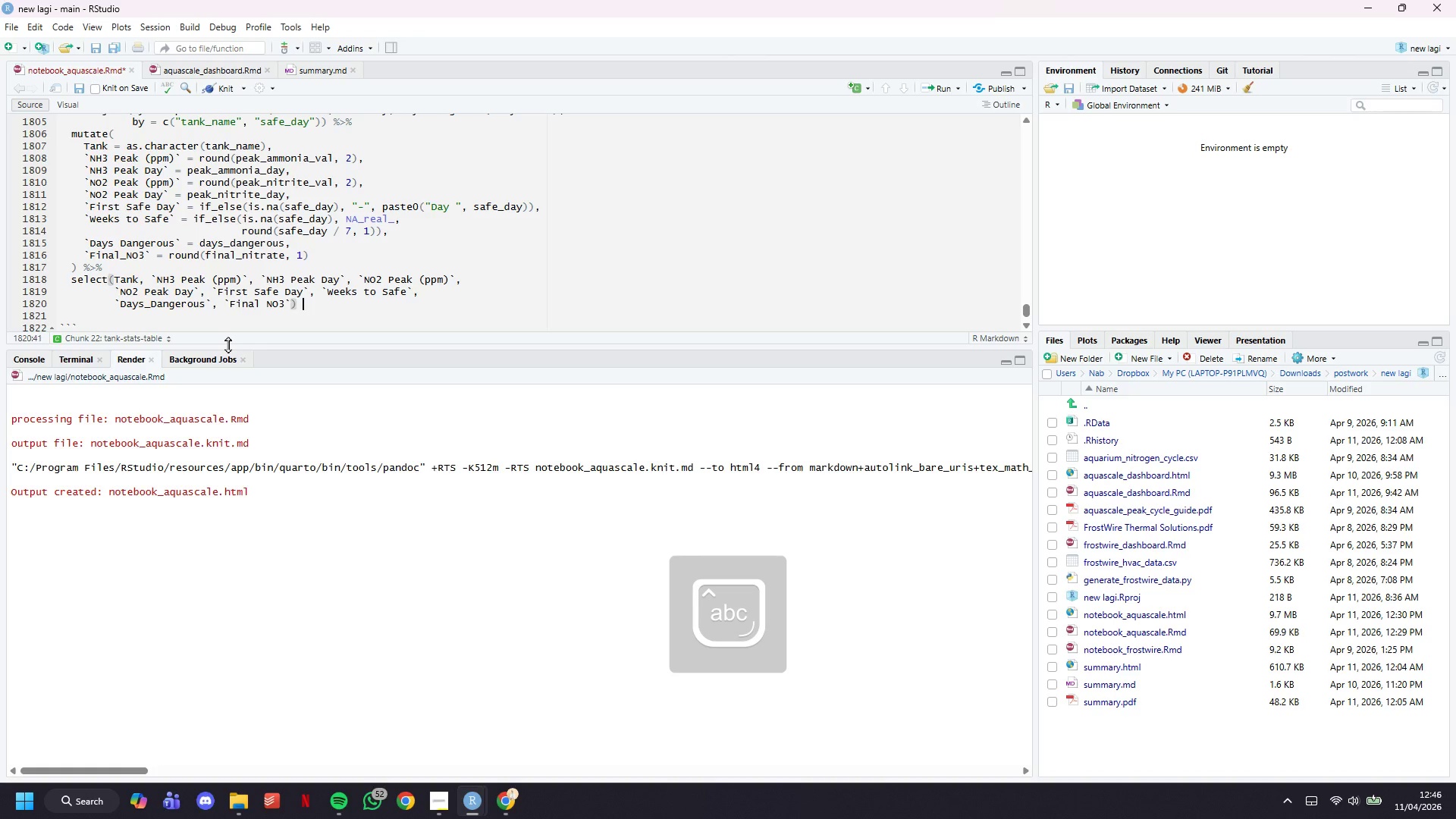 
key(Space)
 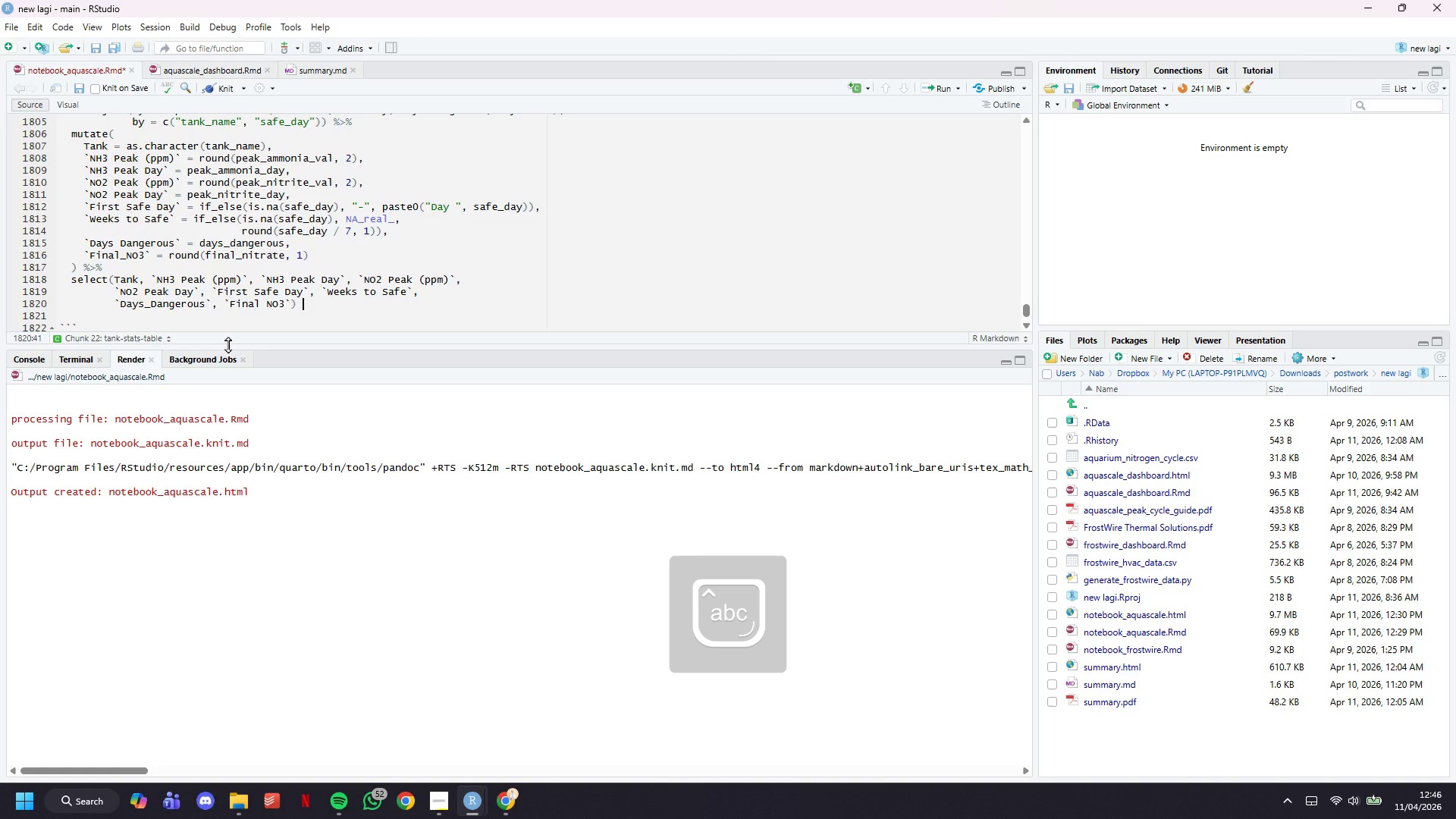 
key(Shift+5)
 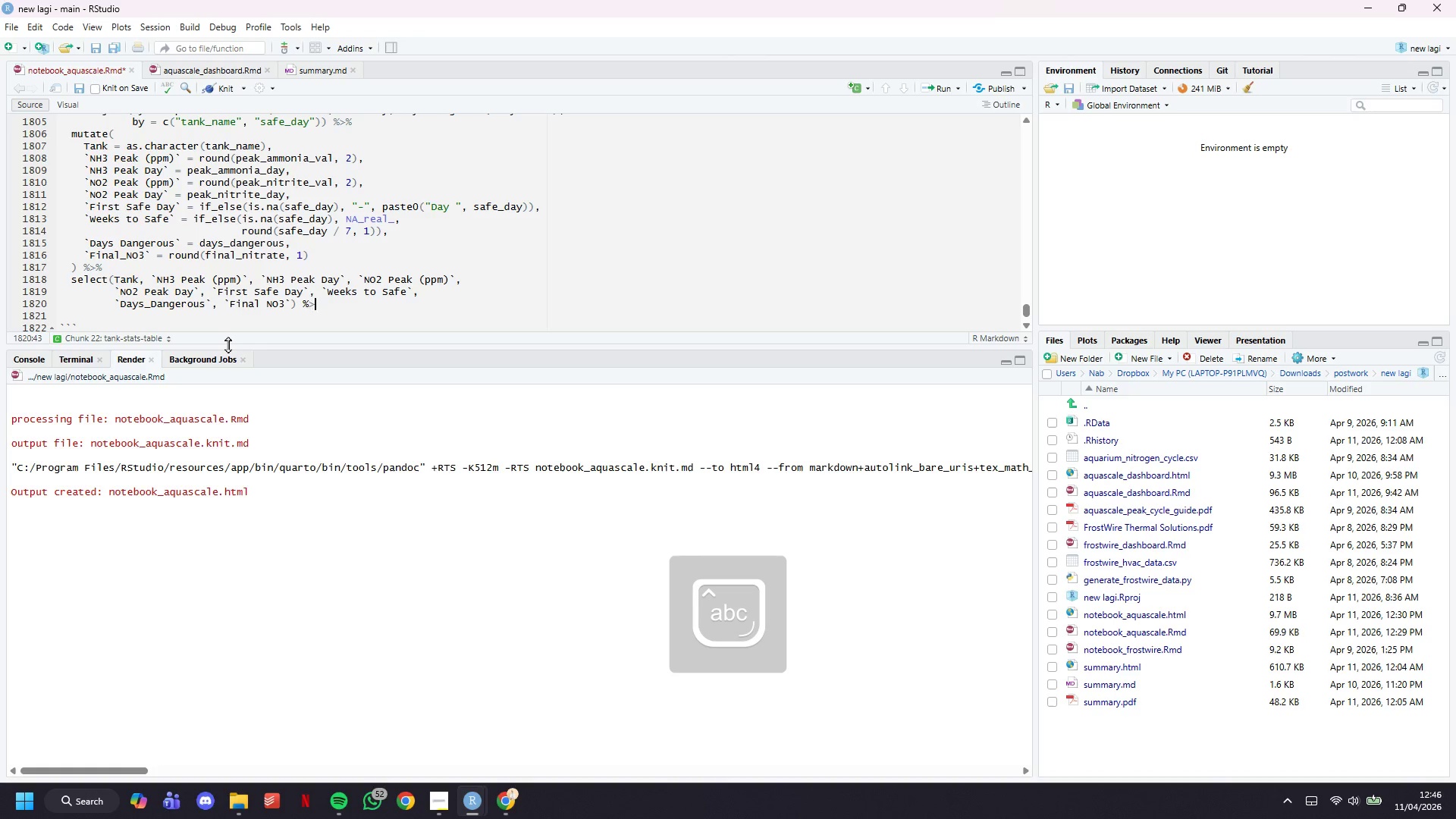 
key(Shift+Period)
 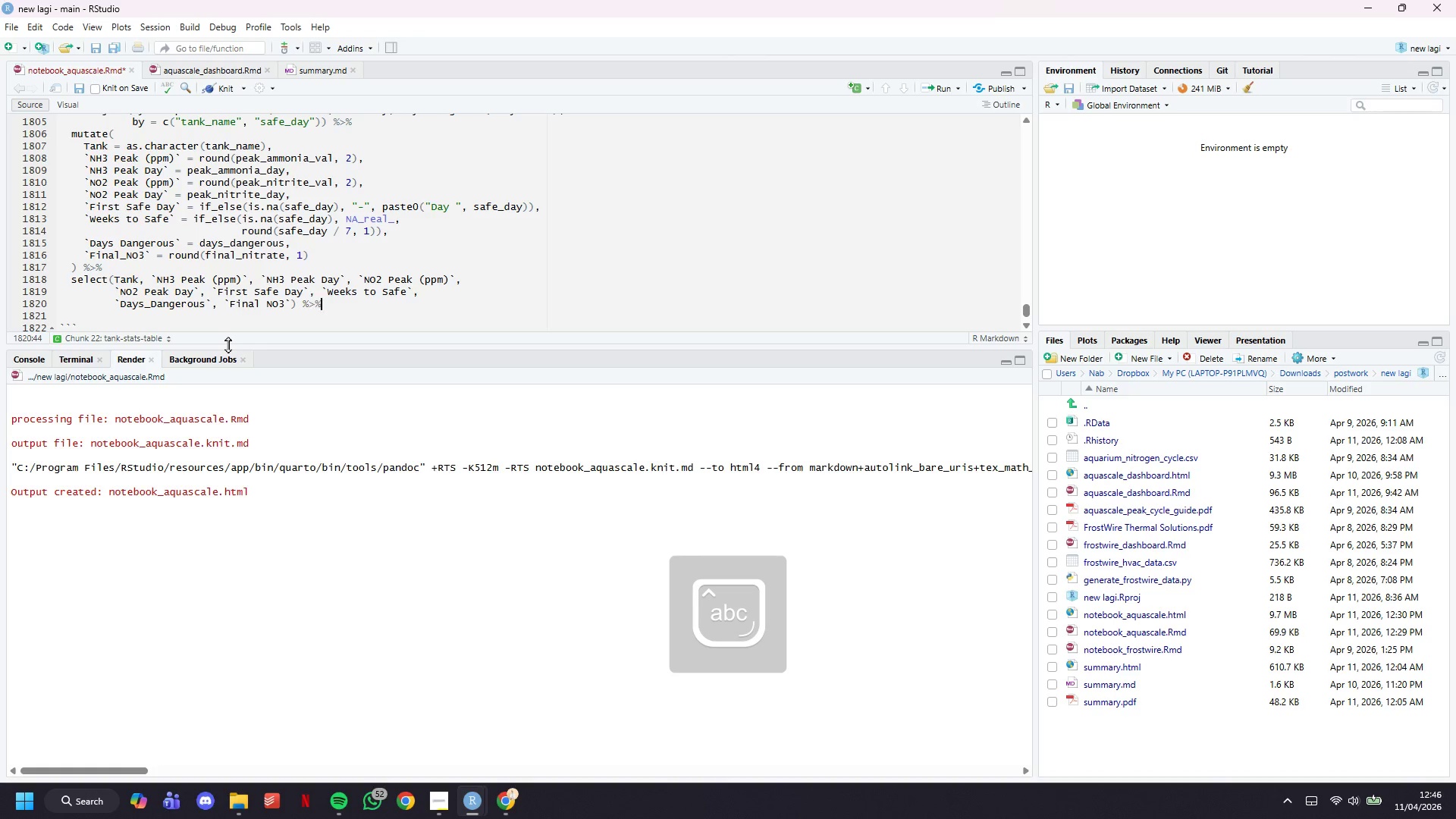 
key(Shift+5)
 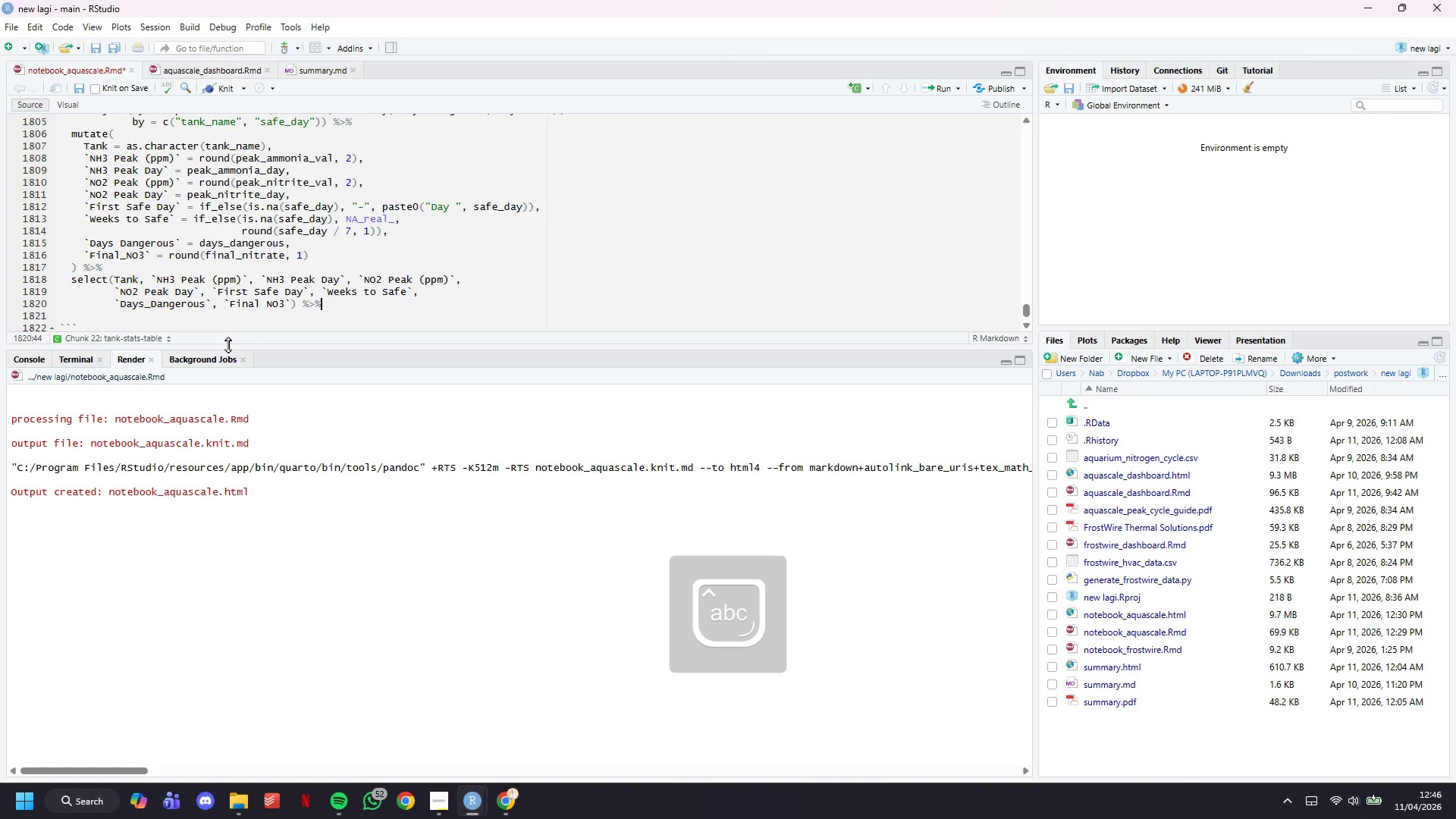 
key(Enter)
 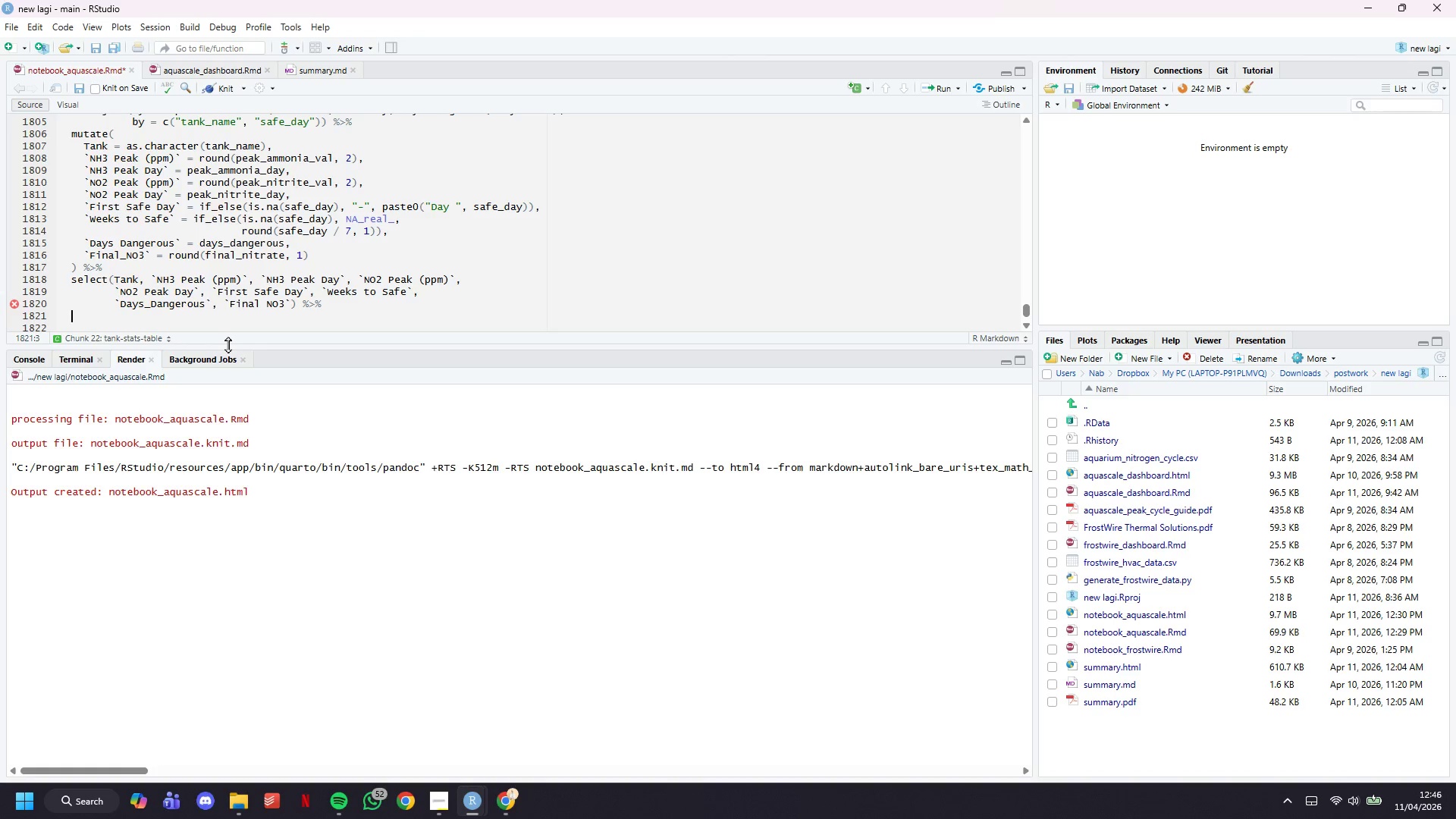 
wait(22.02)
 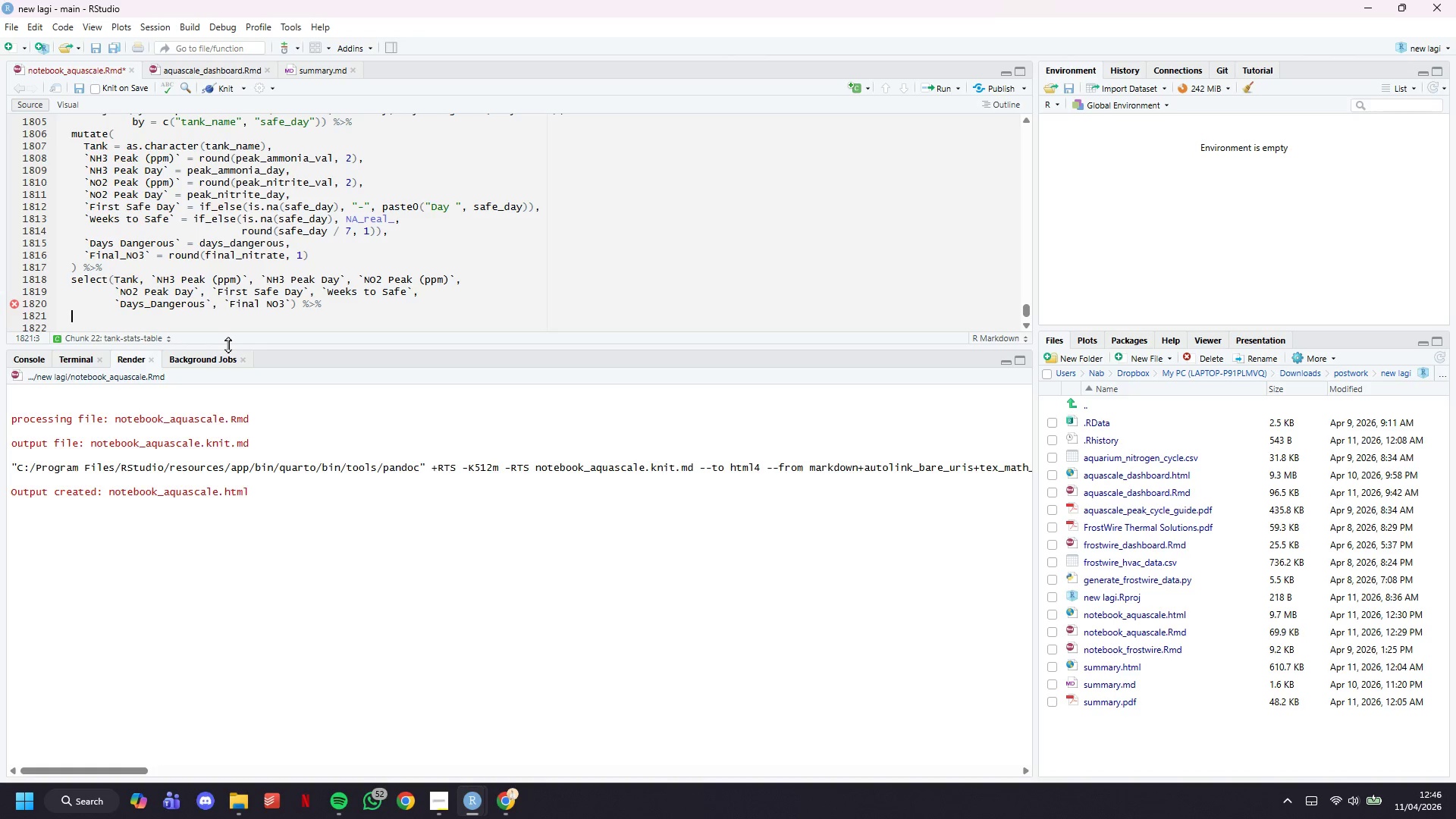 
scroll: coordinate [203, 249], scroll_direction: down, amount: 4.0
 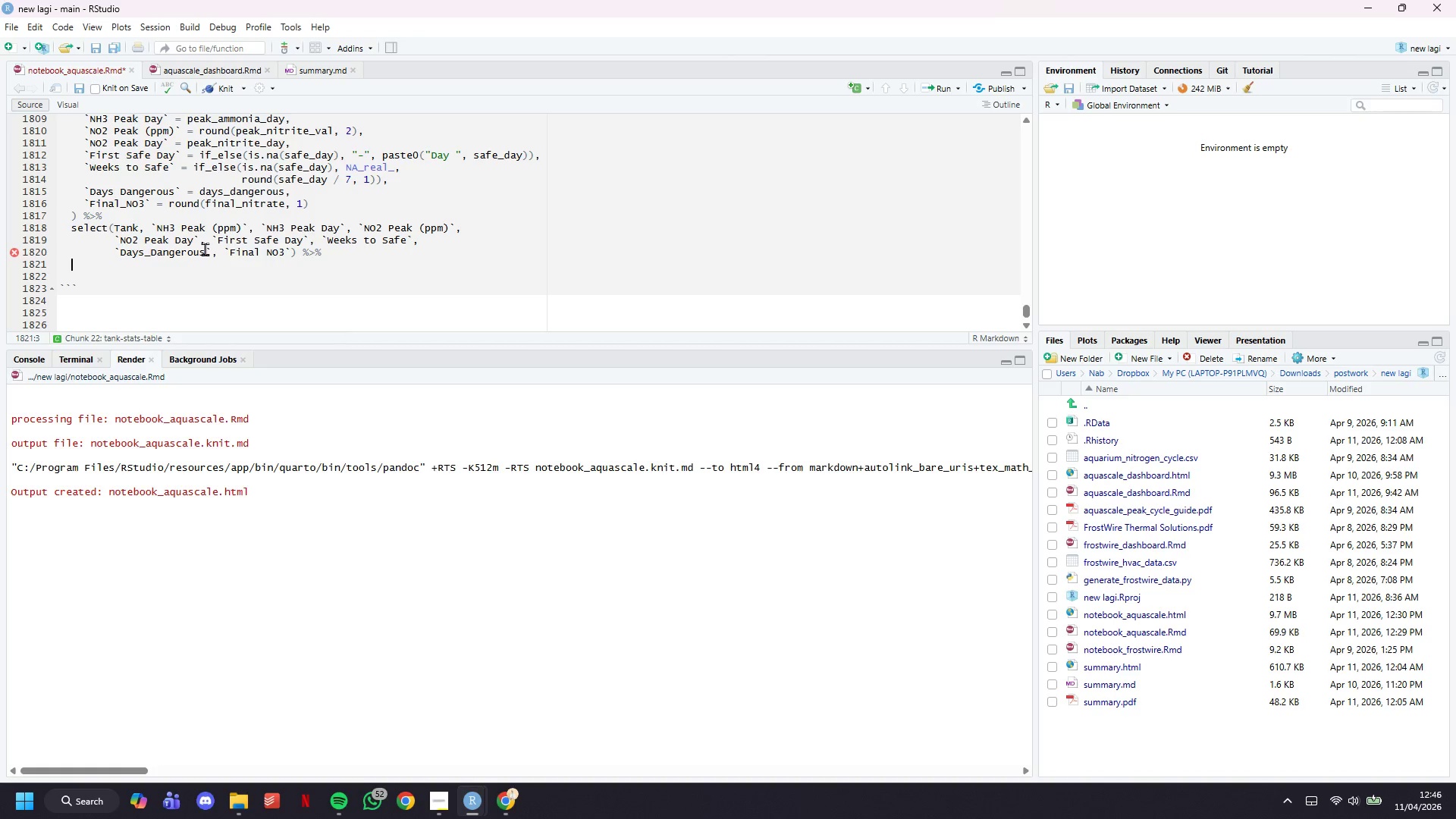 
wait(10.43)
 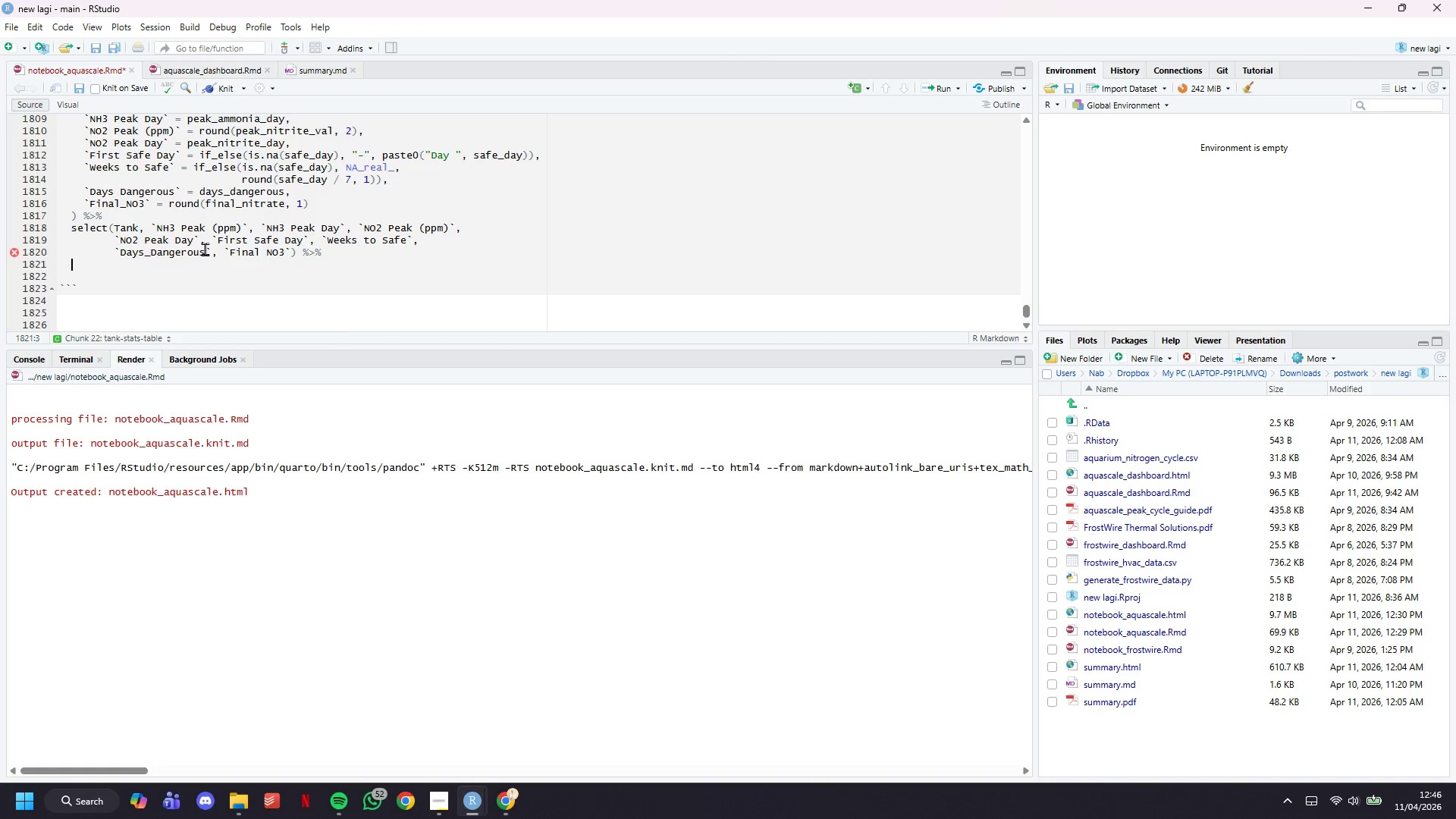 
type(datatable()
 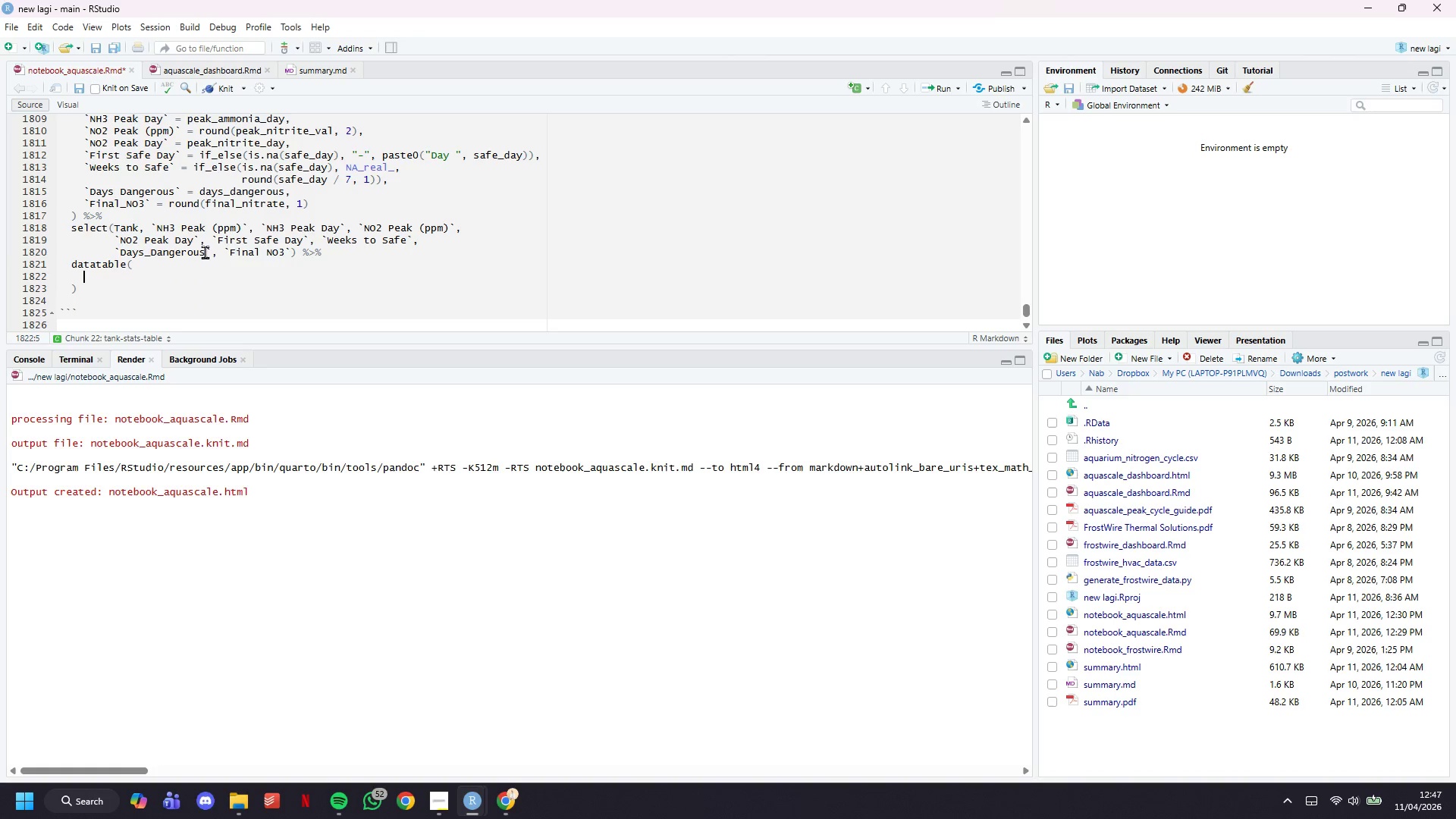 
 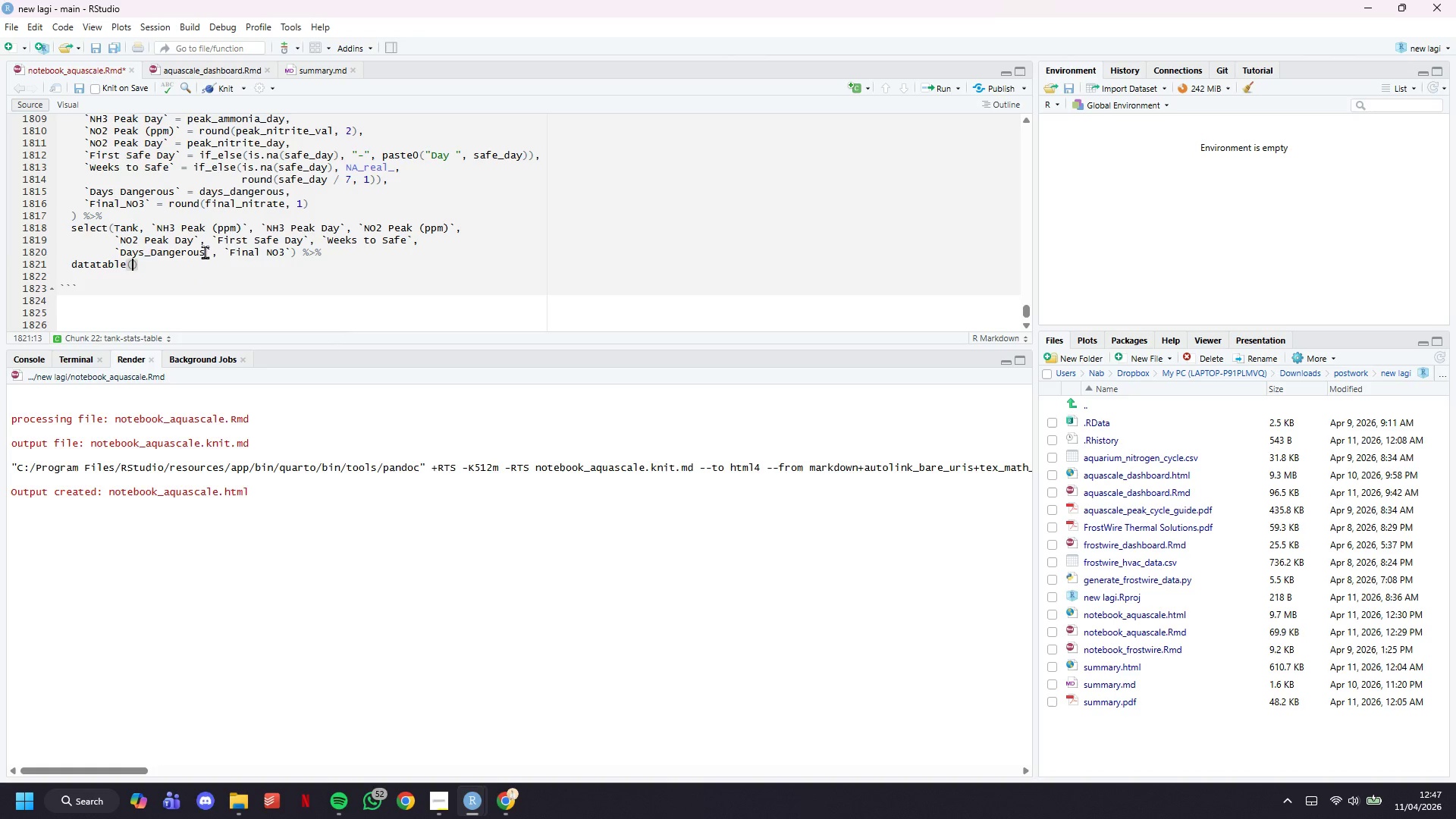 
key(Enter)
 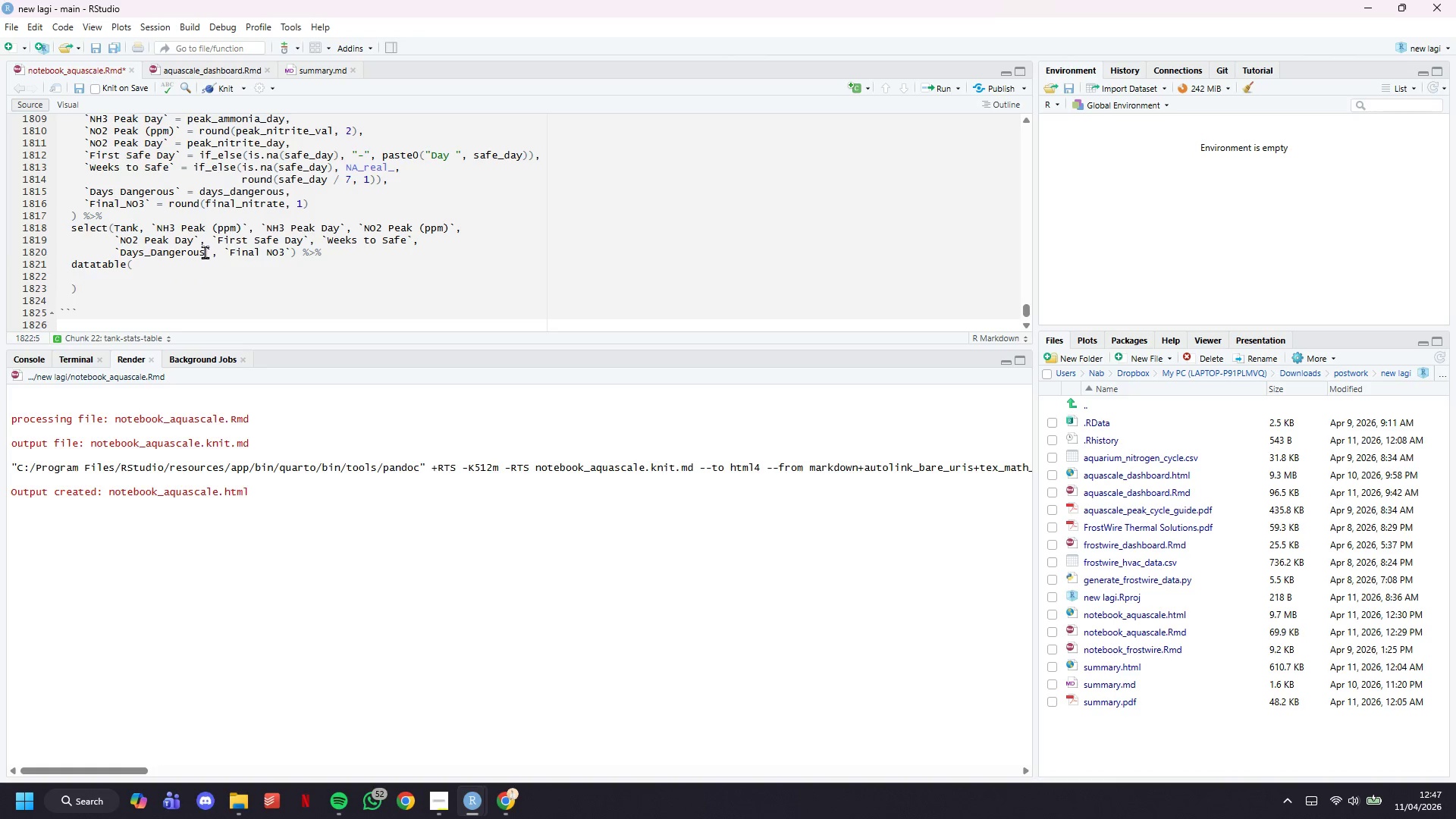 
type(rownames = FALSE,)
 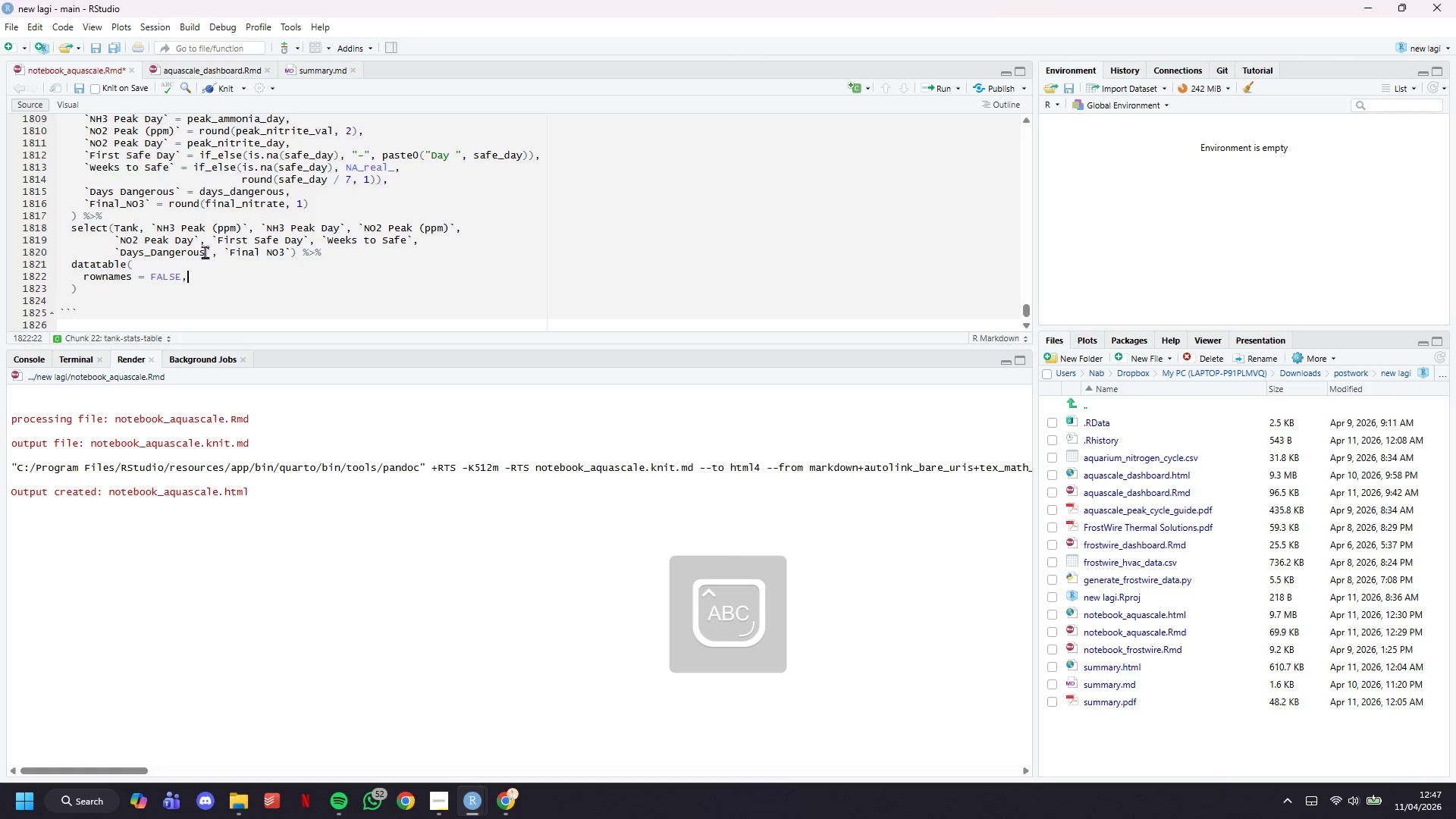 
key(Enter)
 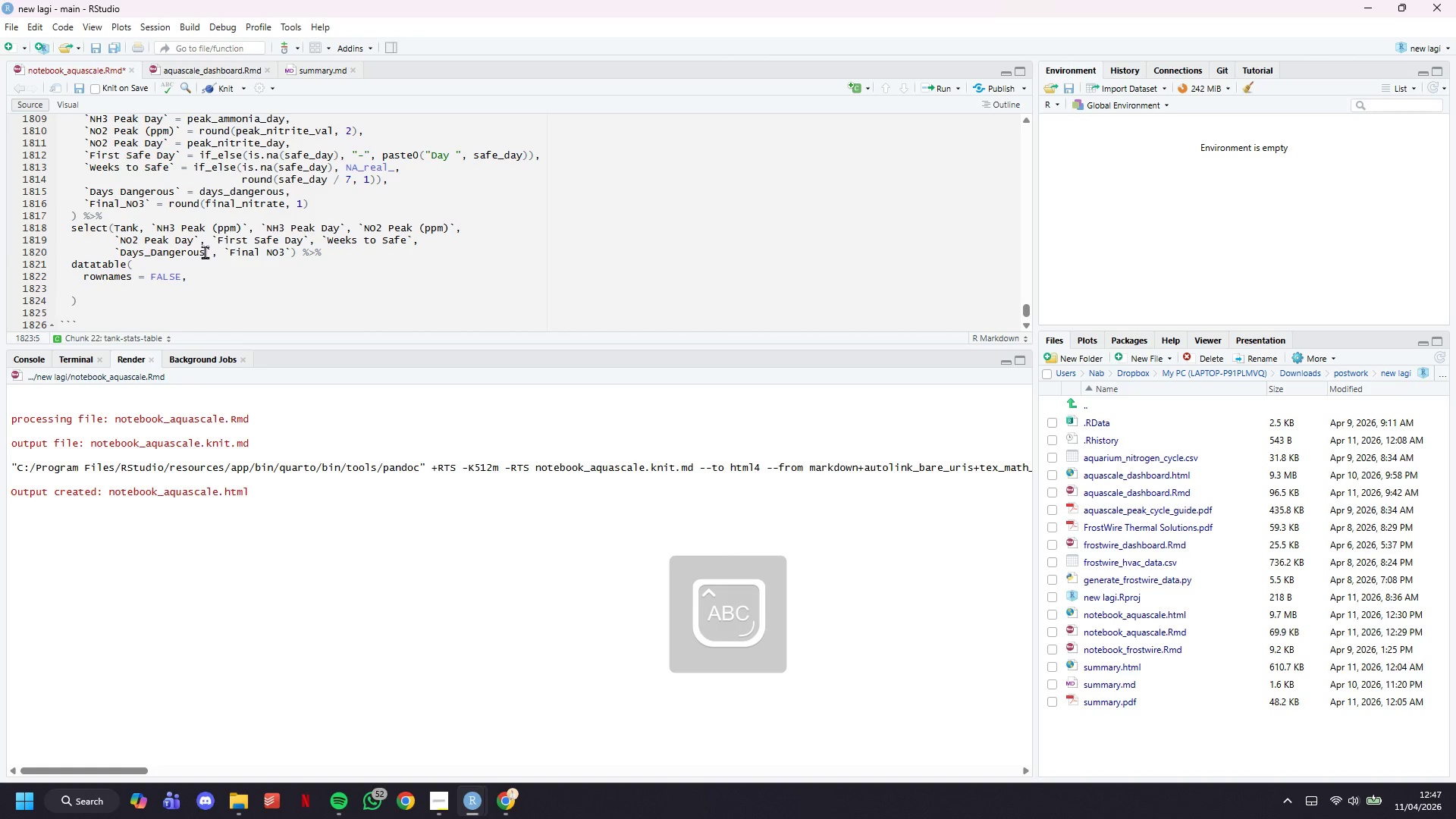 
type(options = list(dom = "t)
 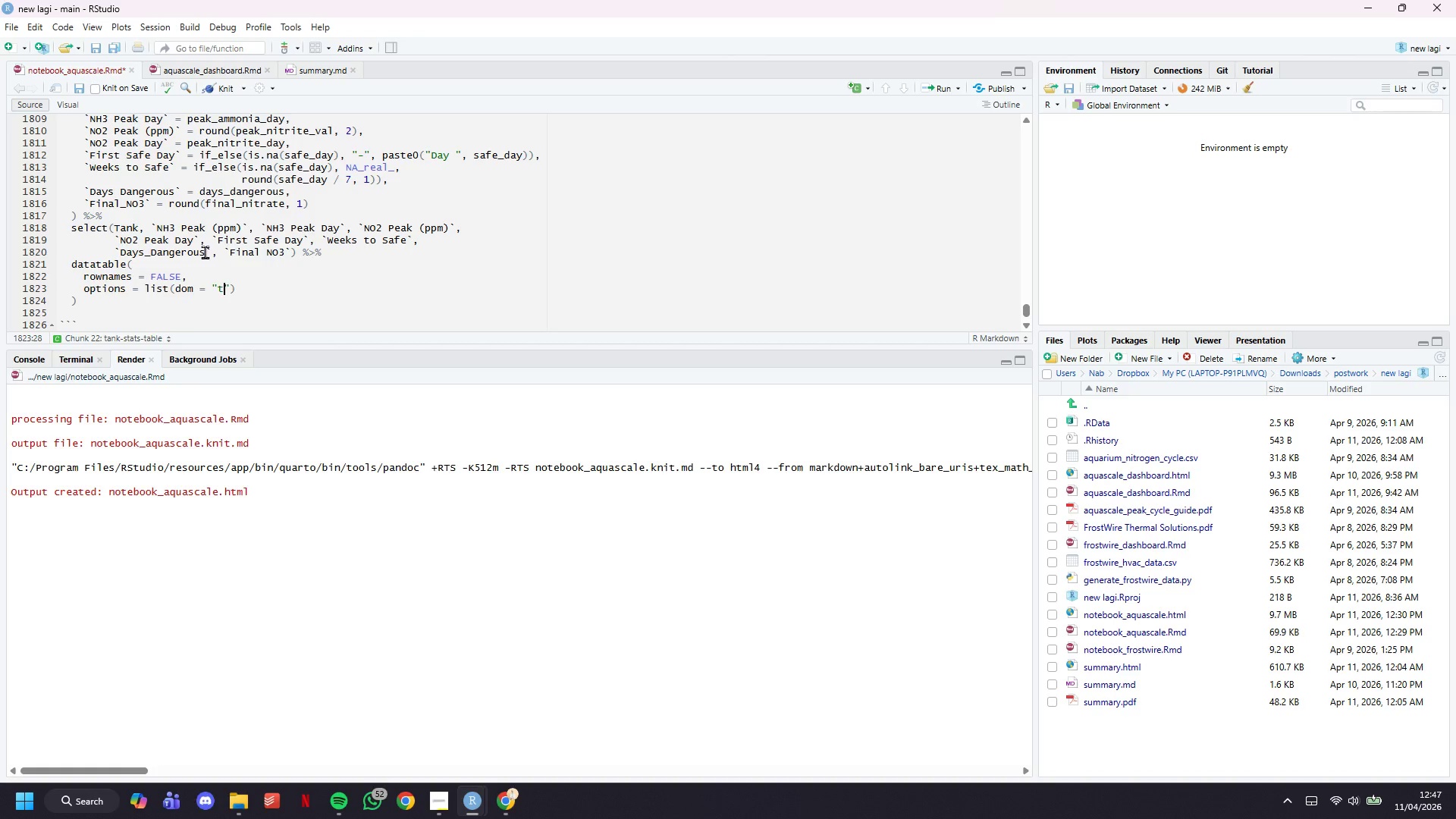 
key(ArrowRight)
 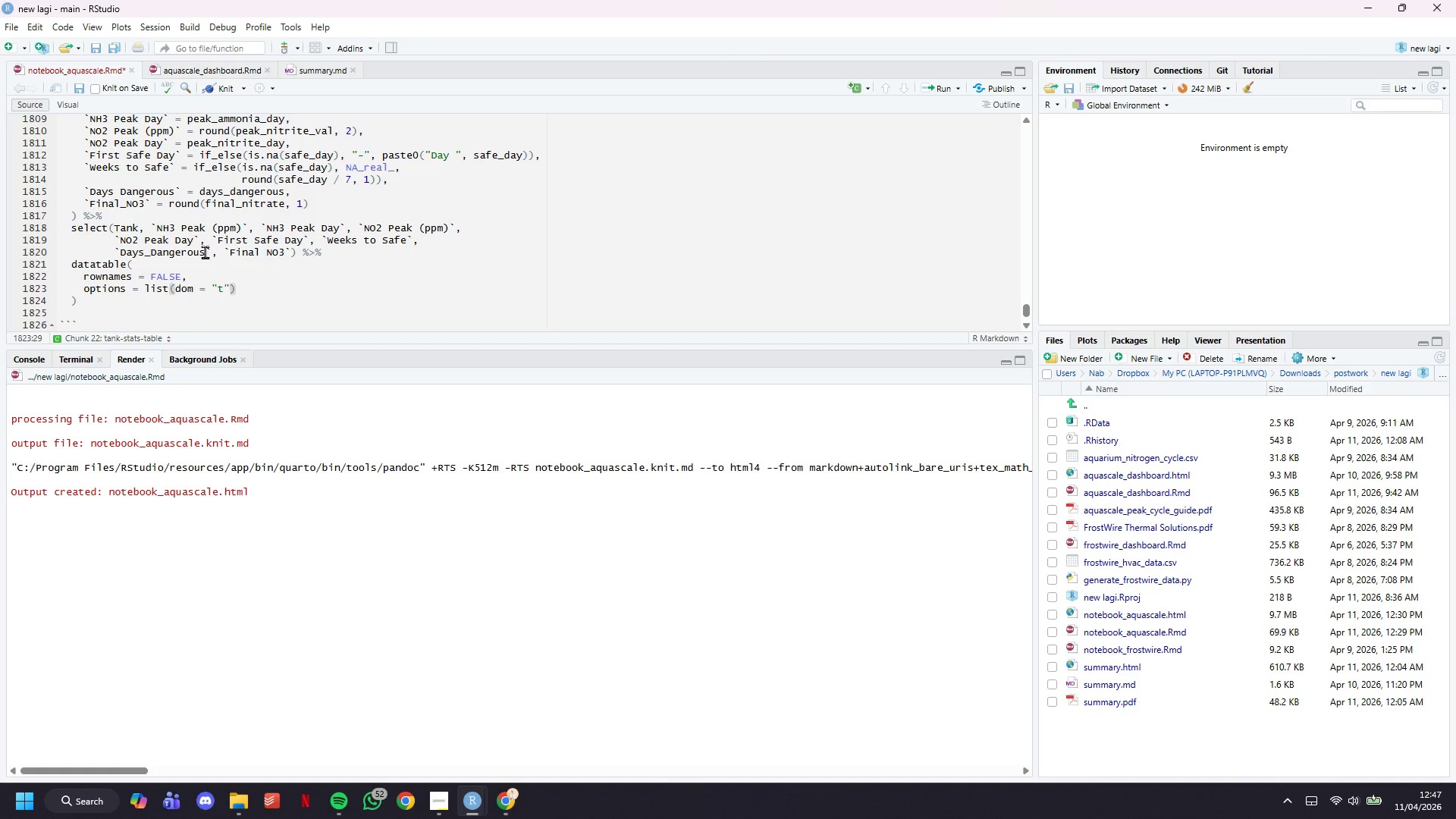 
type(, p)
key(Backspace)
type(ordering = TRUE, pageLength - )
 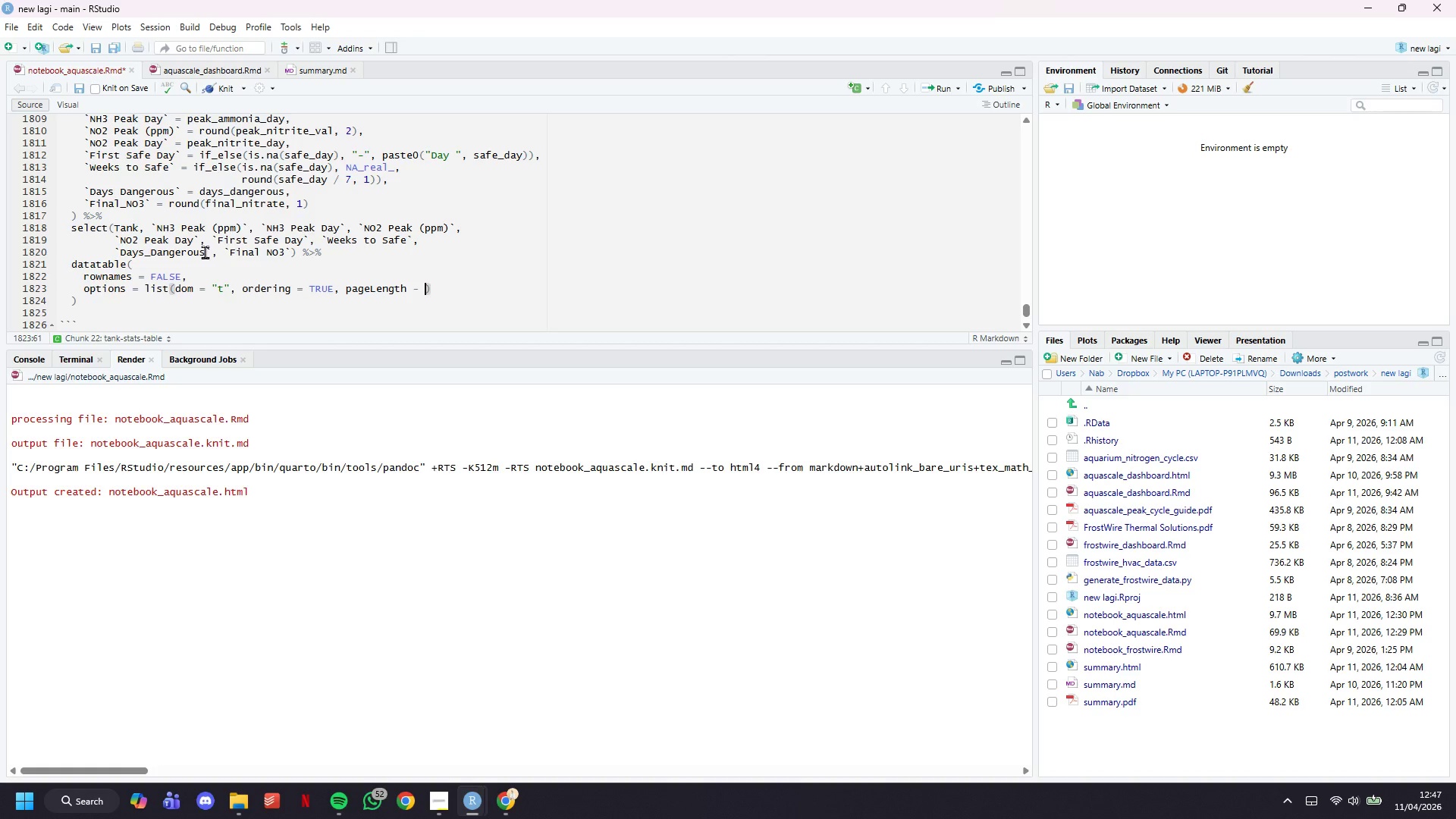 
wait(21.41)
 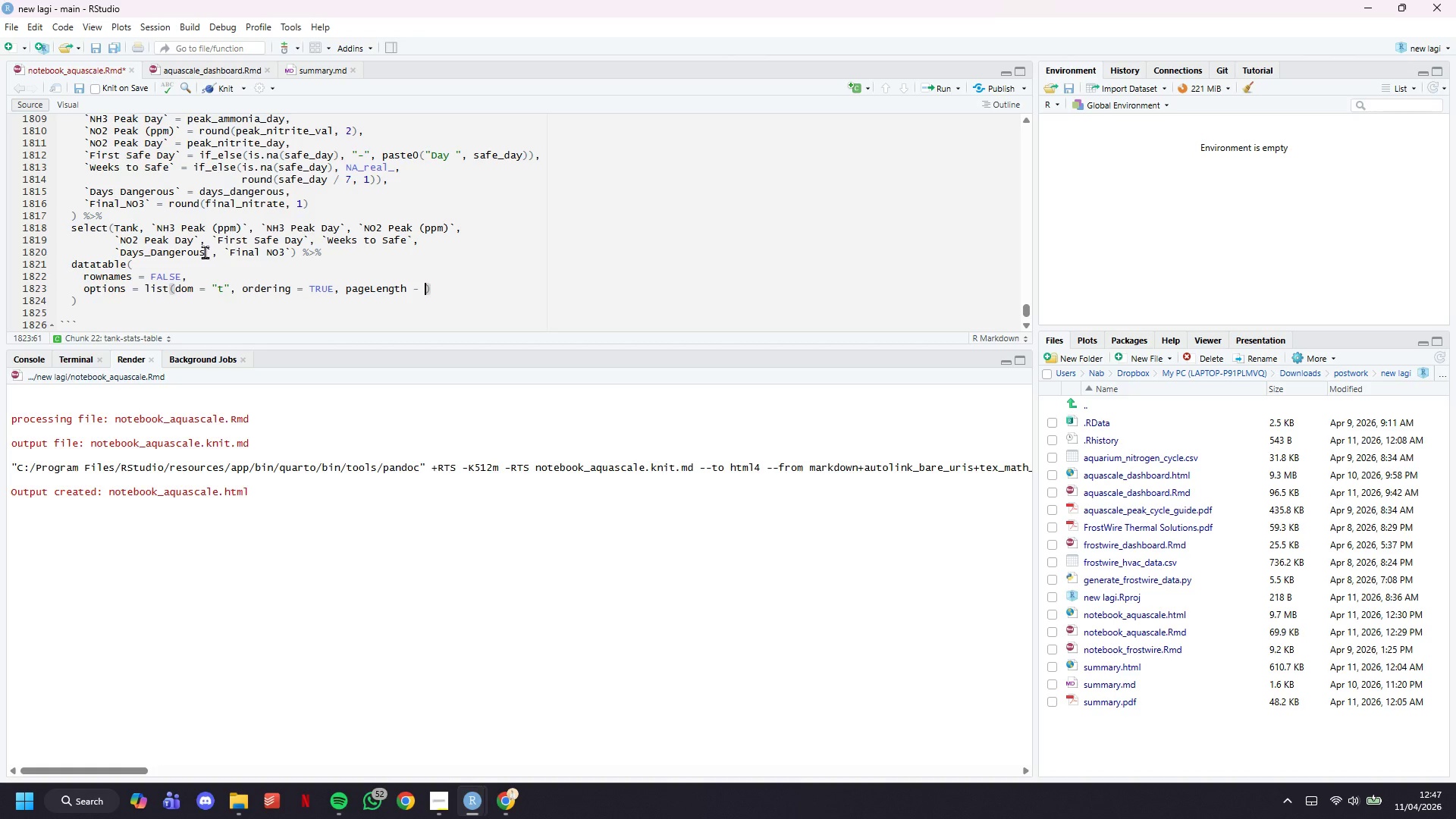 
key(Backspace)
 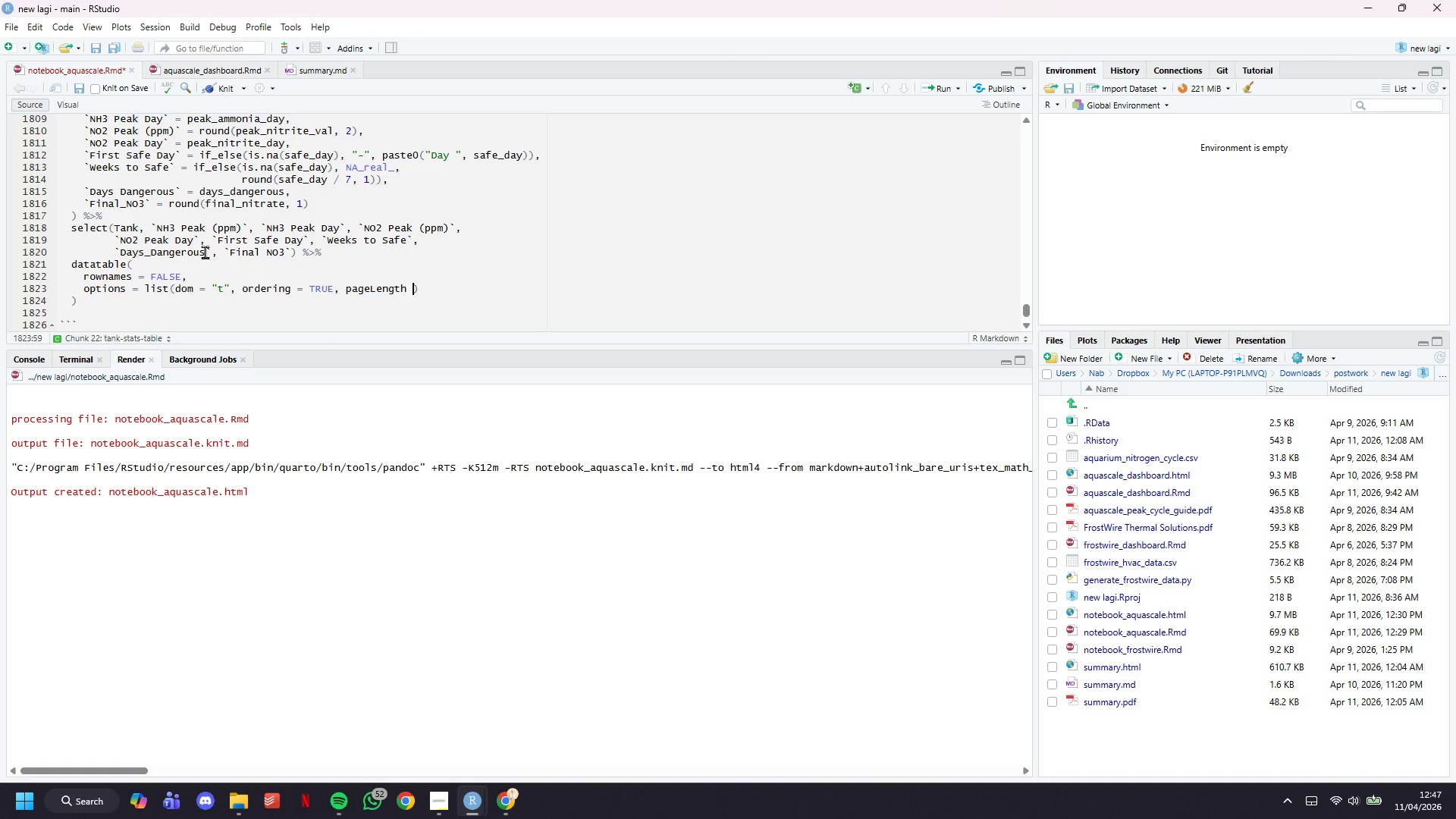 
key(Backspace)
 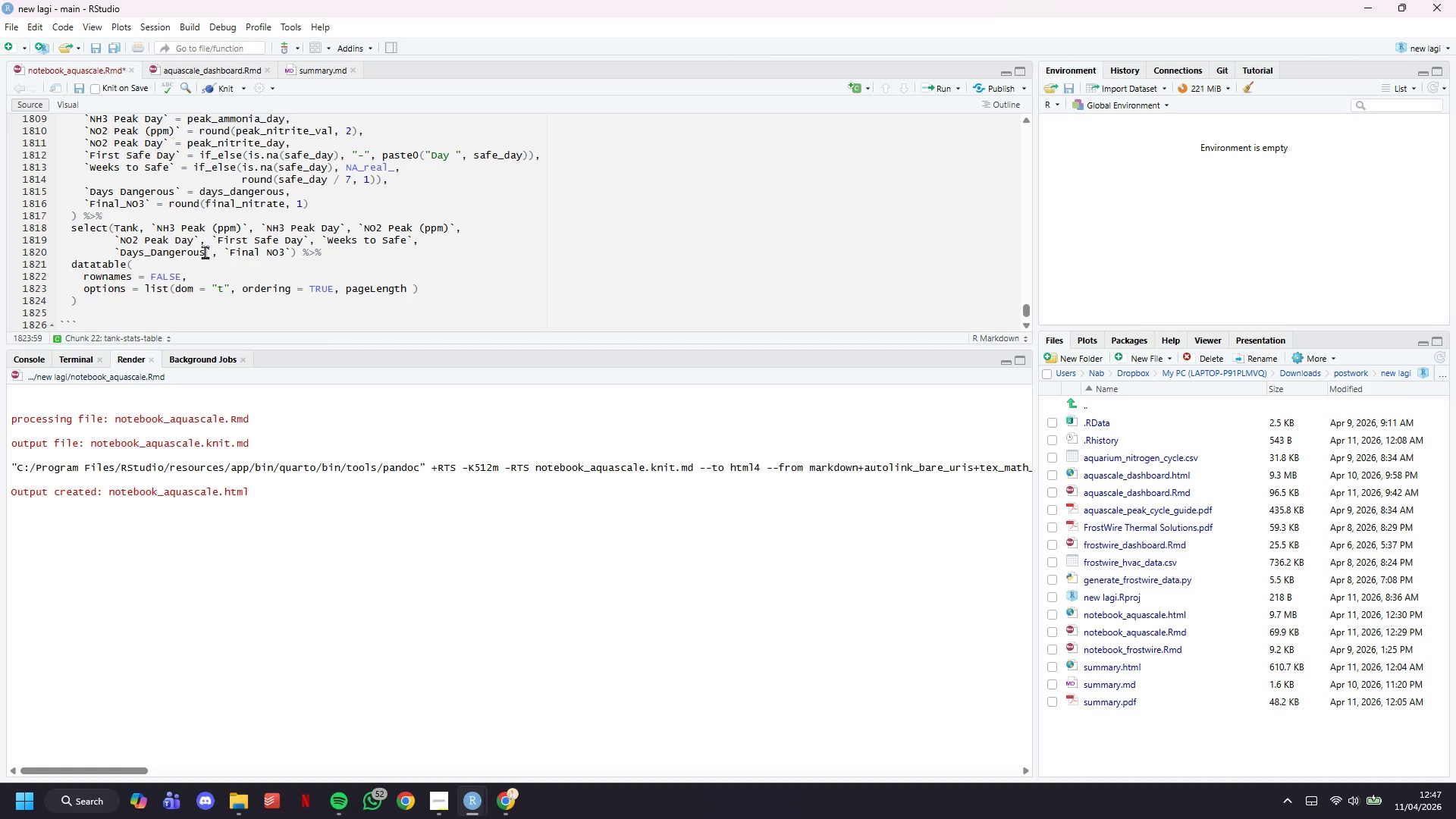 
key(Minus)
 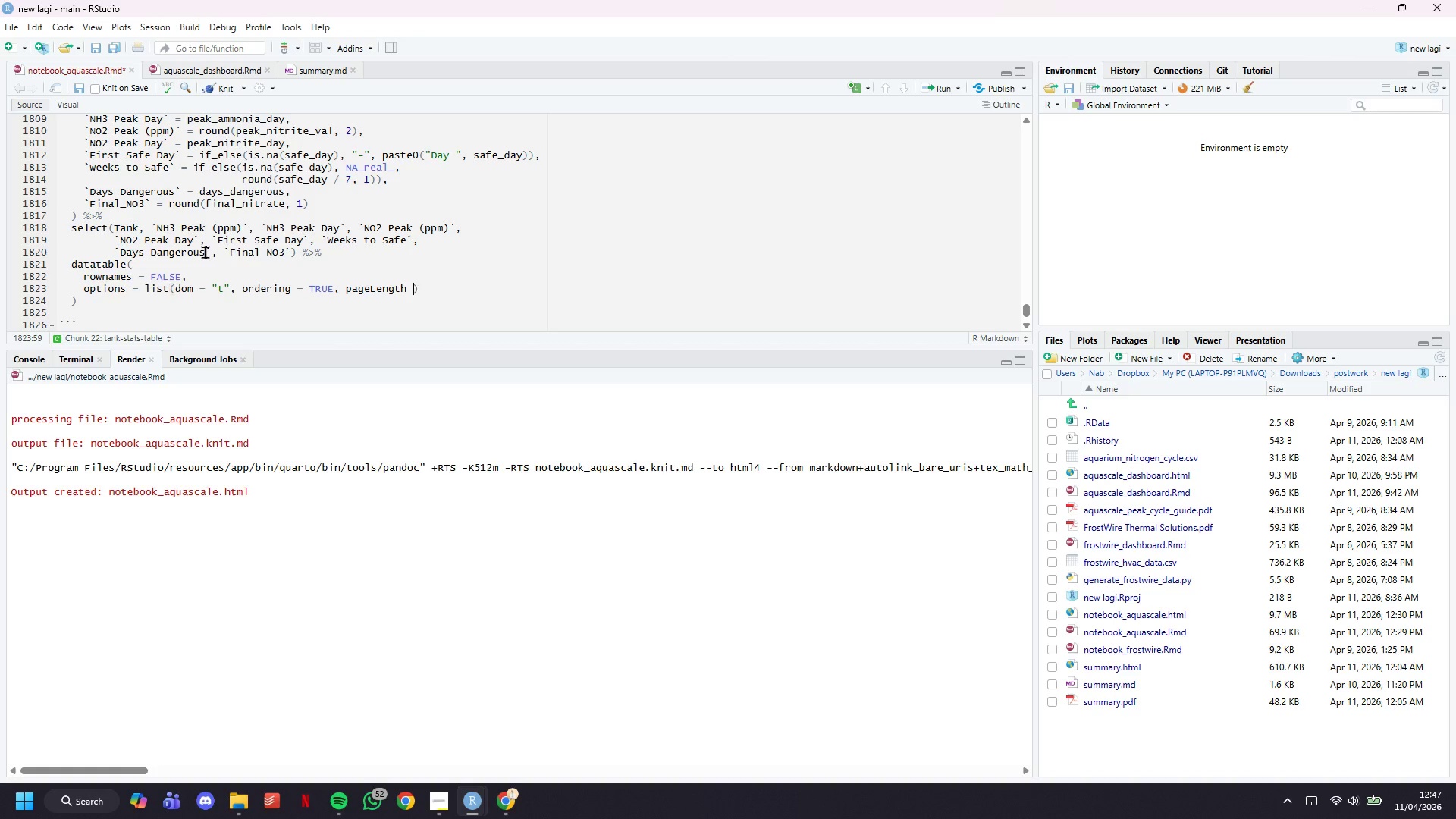 
key(Backspace)
 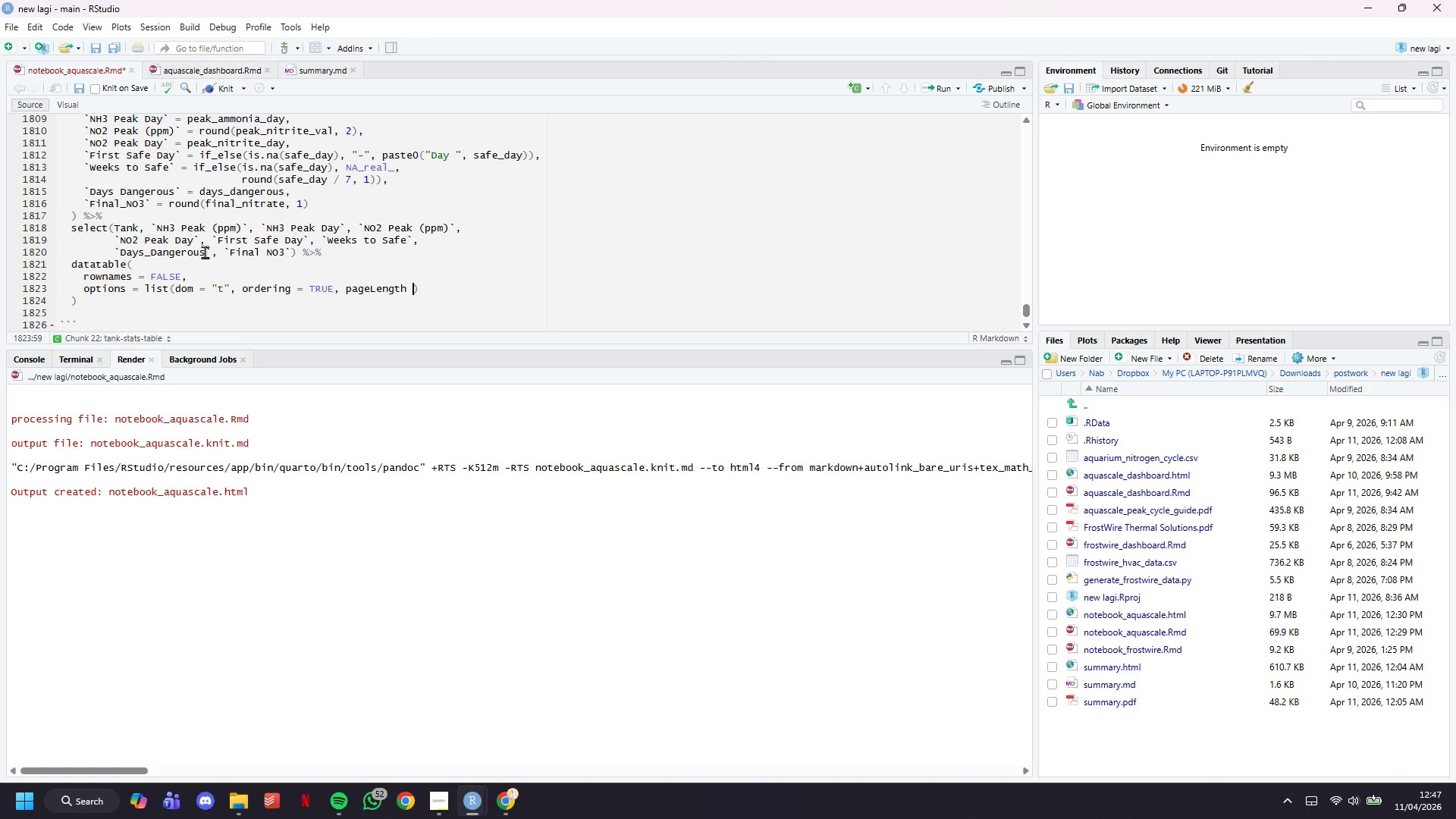 
key(Backspace)
 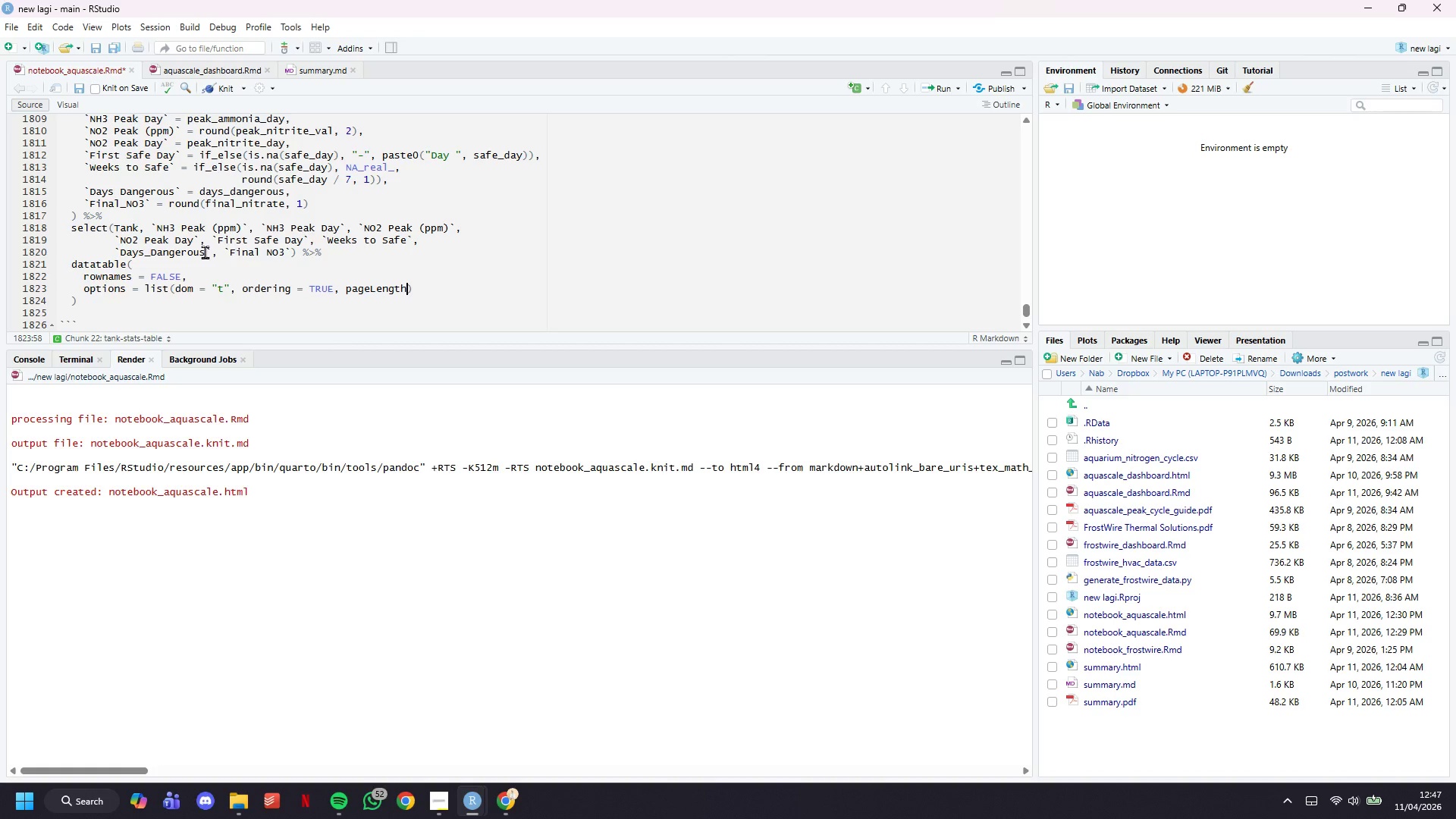 
key(Backspace)
 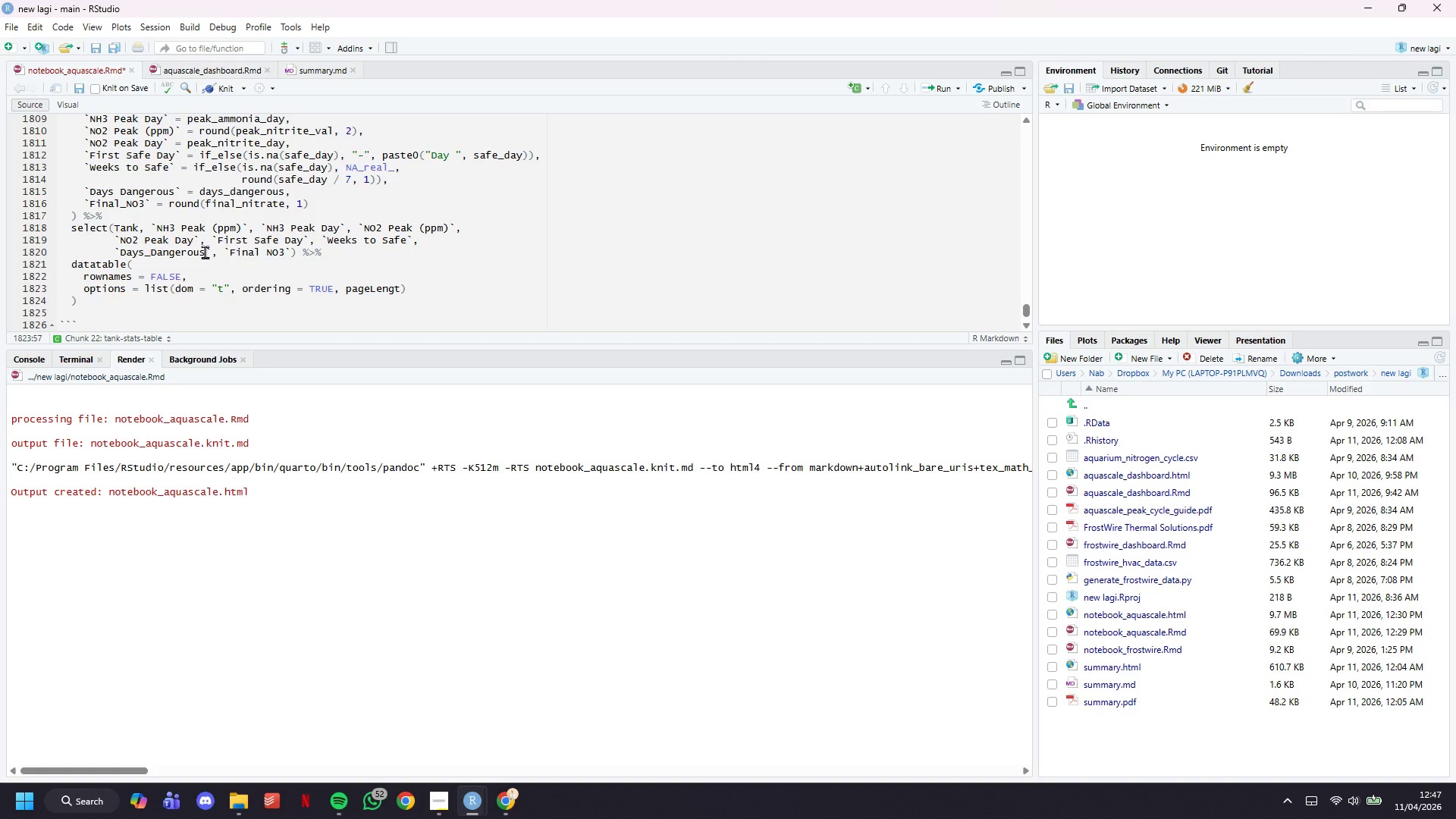 
key(T)
 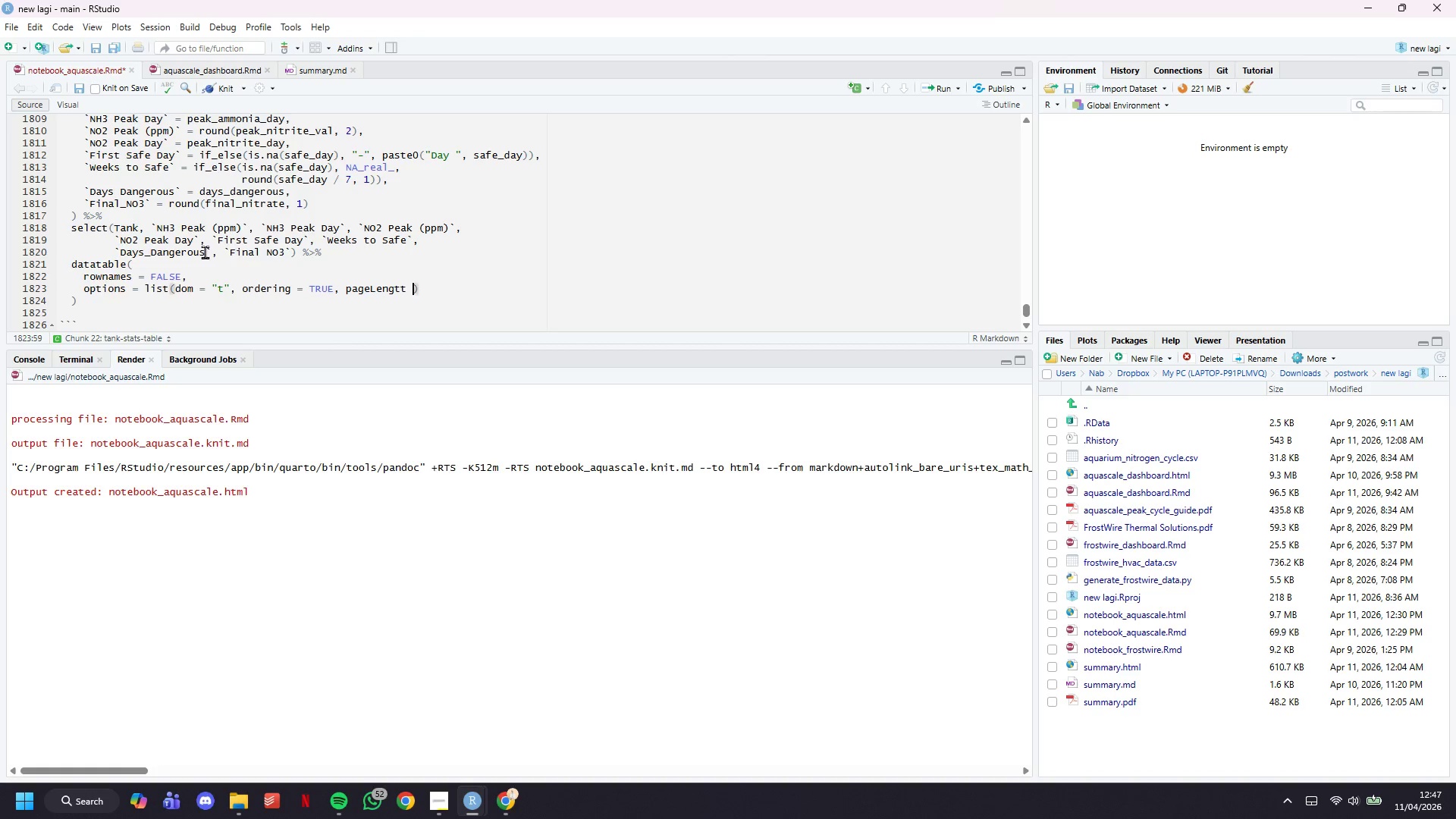 
key(Space)
 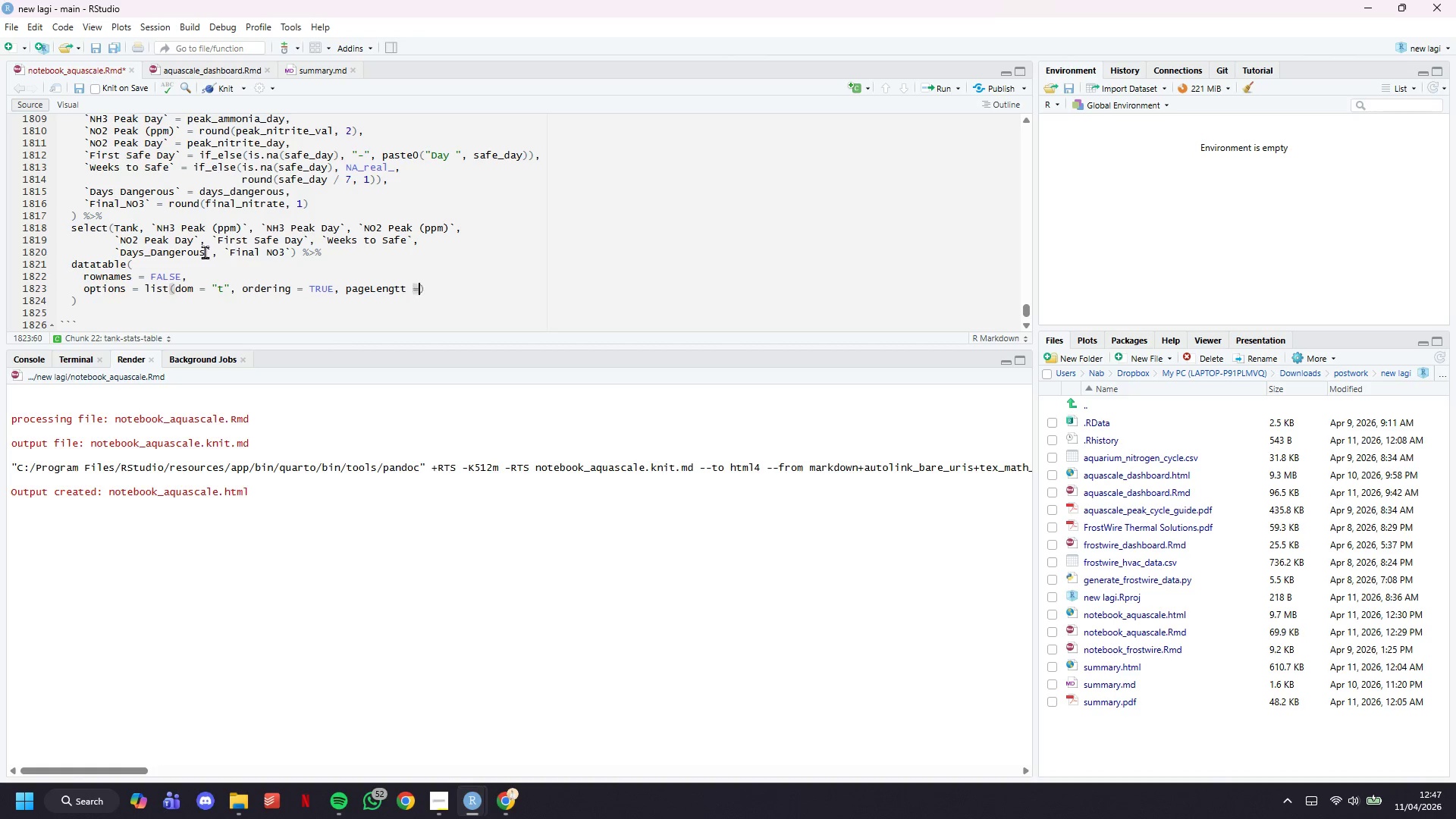 
key(Equal)
 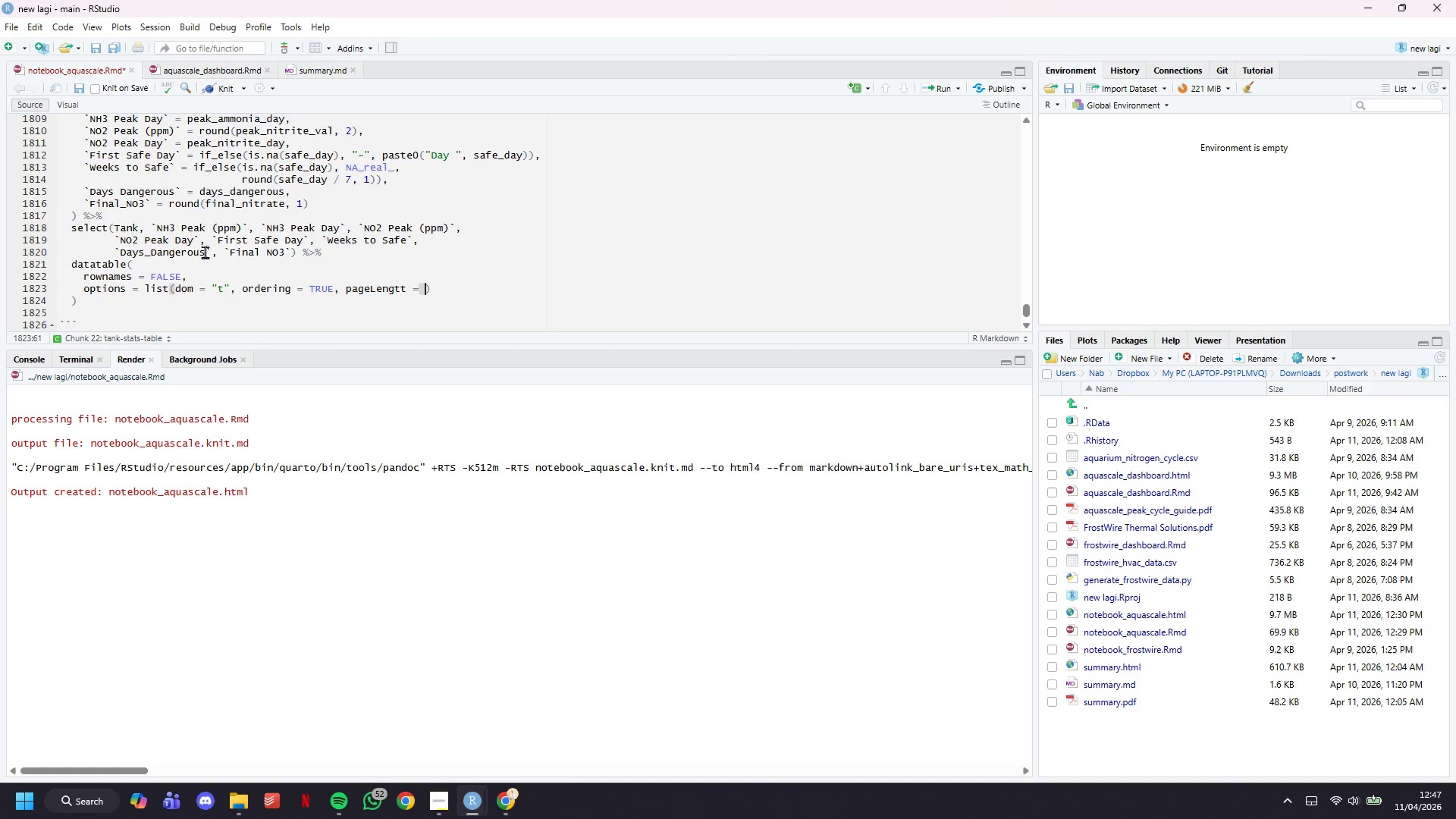 
key(Space)
 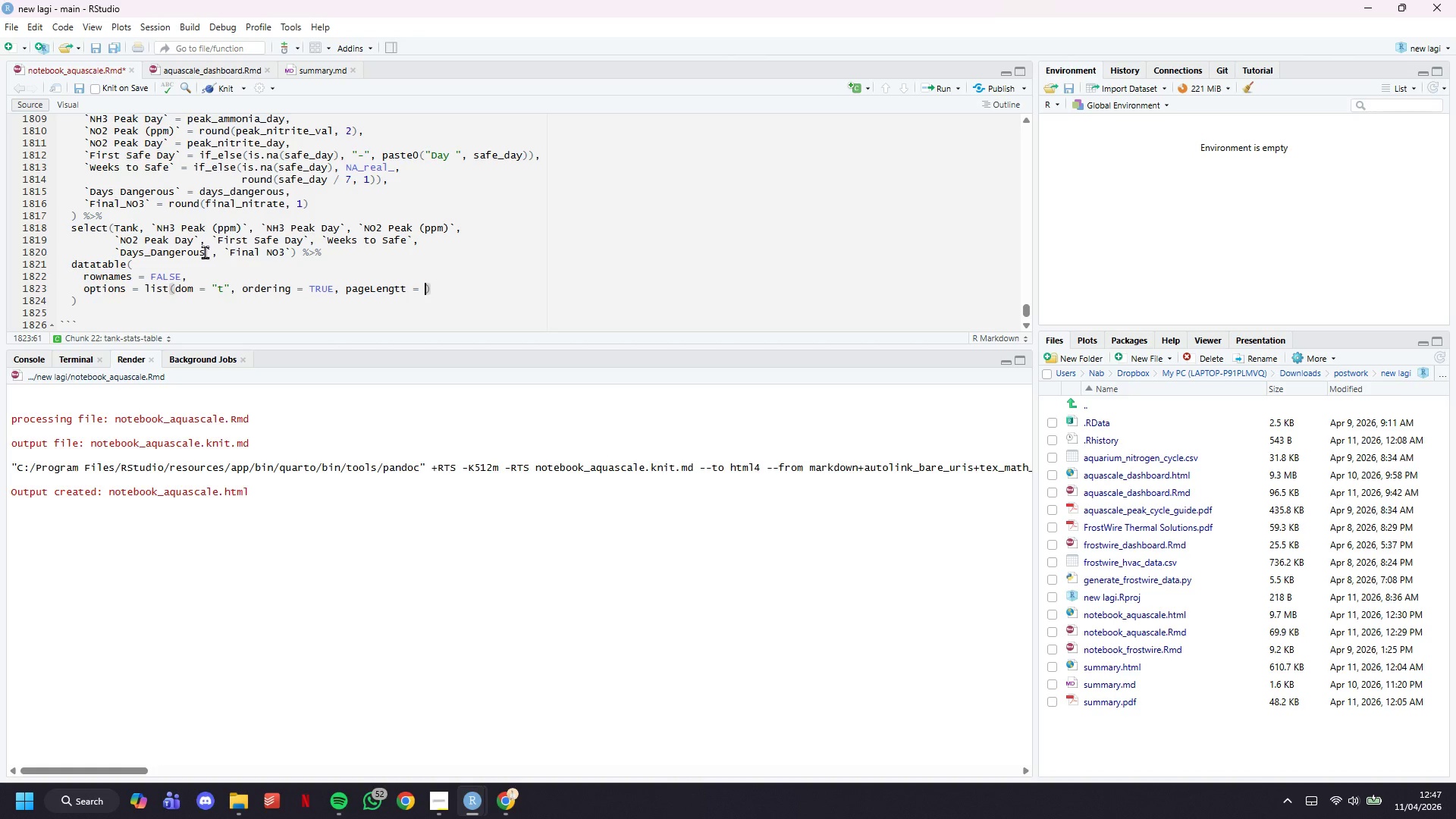 
key(5)
 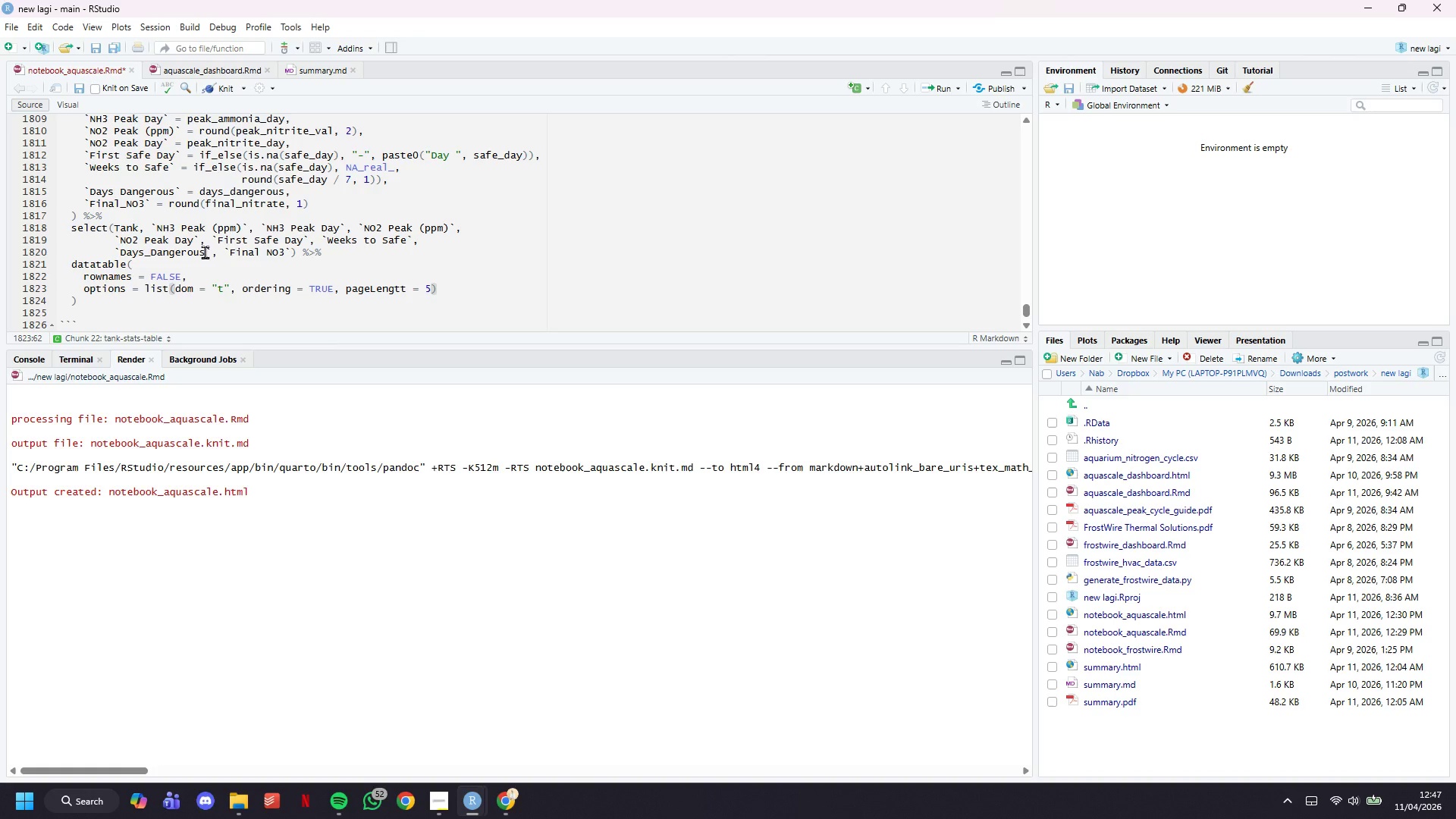 
key(ArrowRight)
 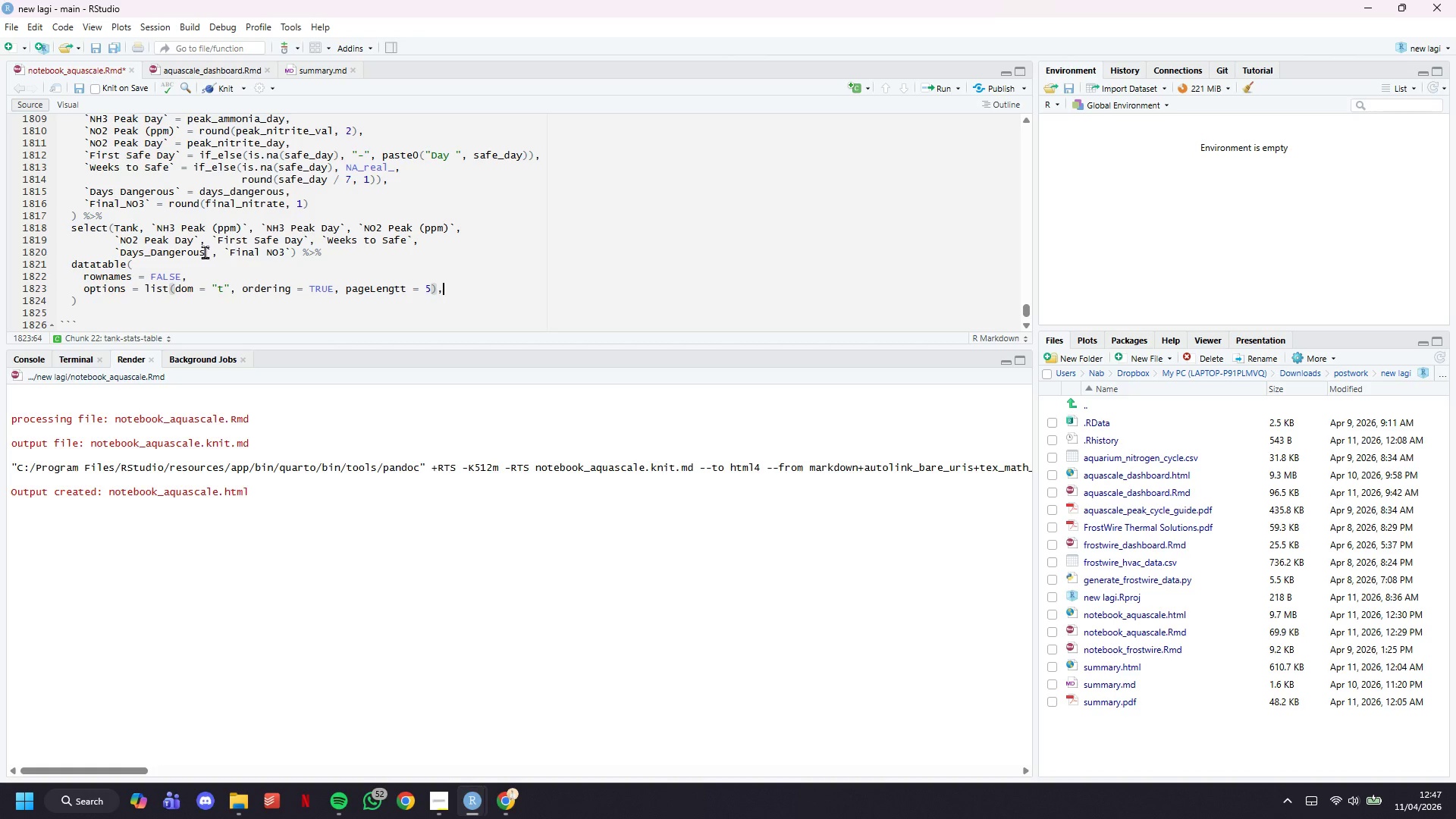 
key(Comma)
 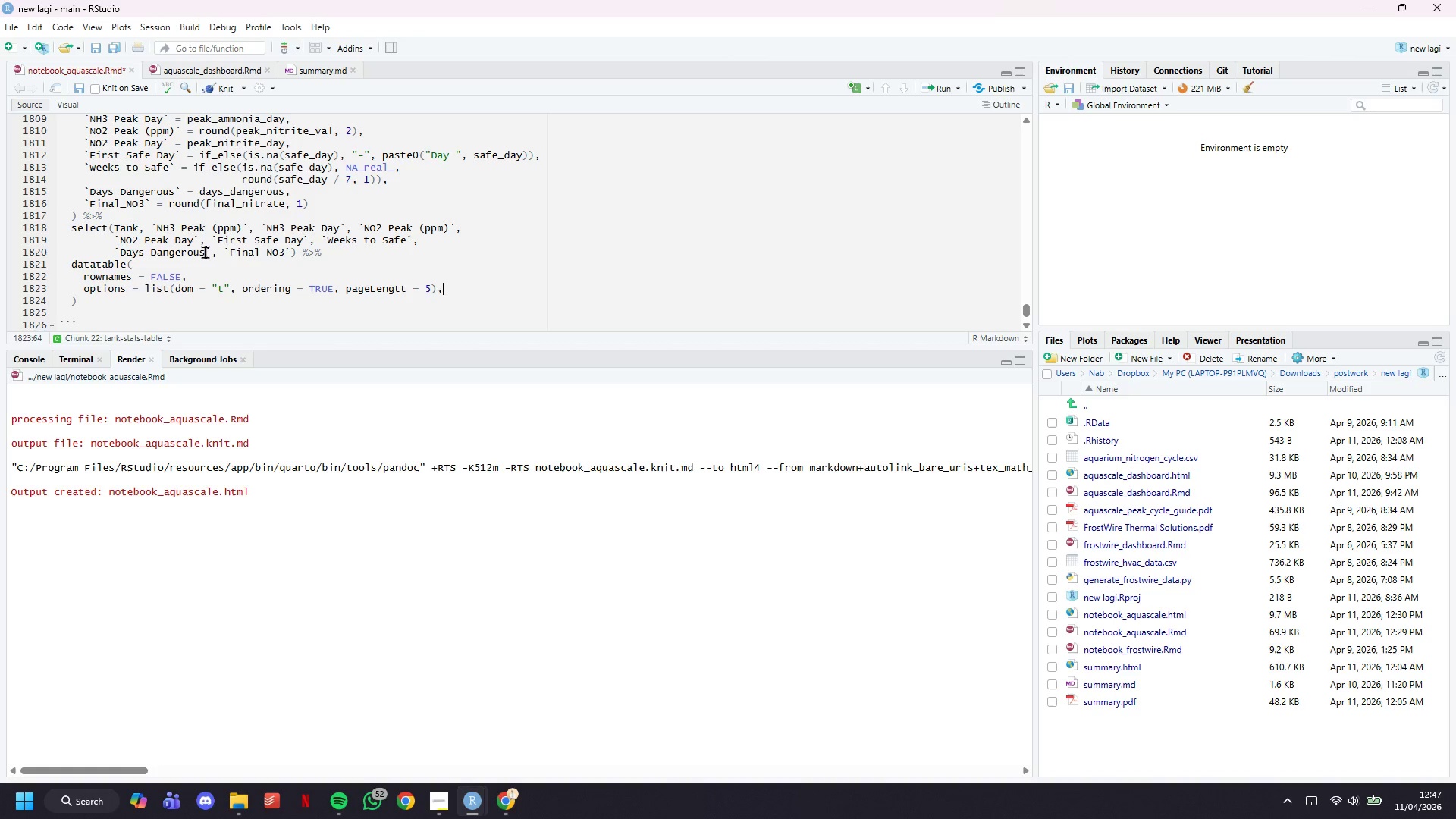 
key(Enter)
 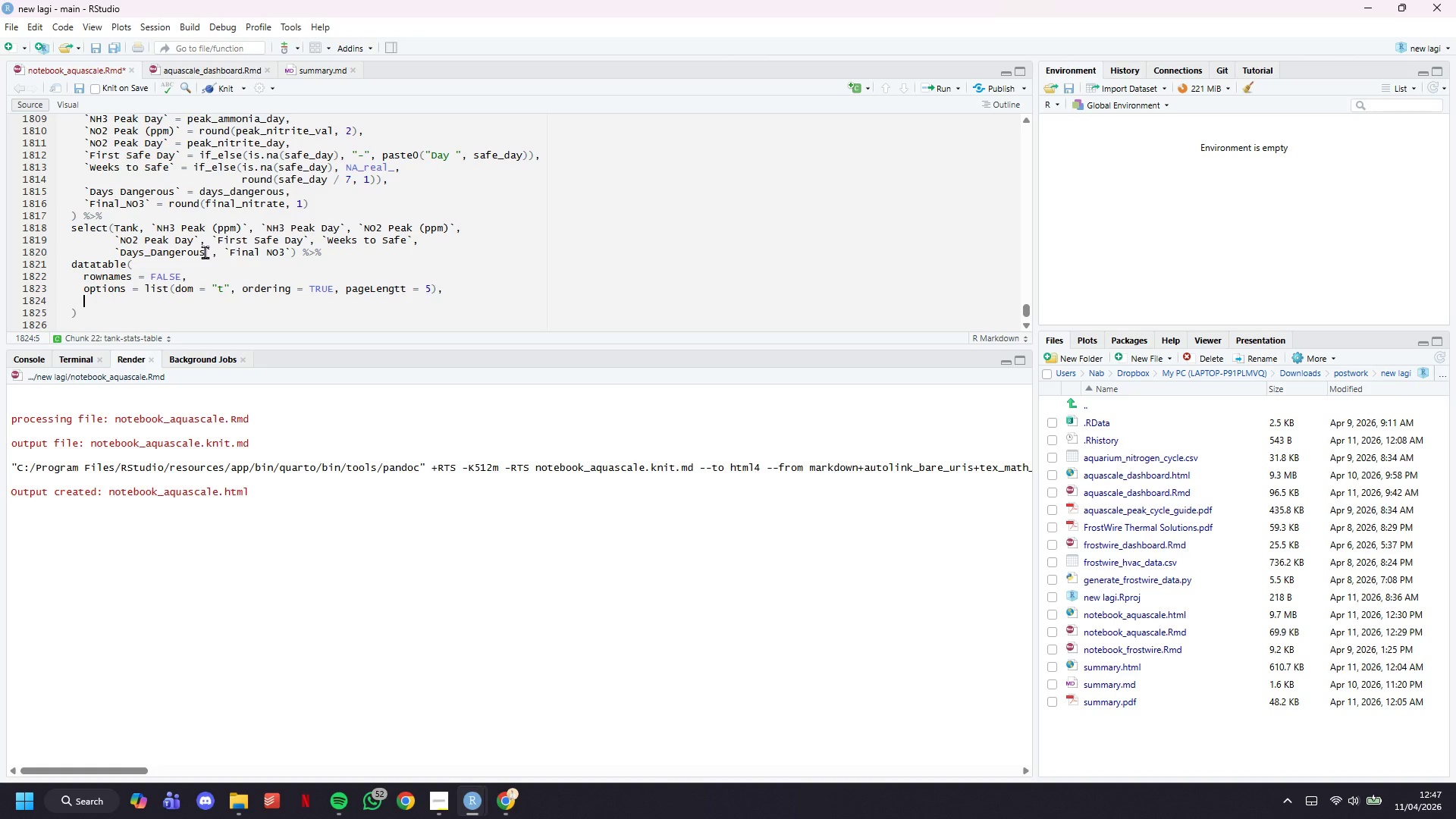 
type(class = "ci)
key(Backspace)
type(ompact)
 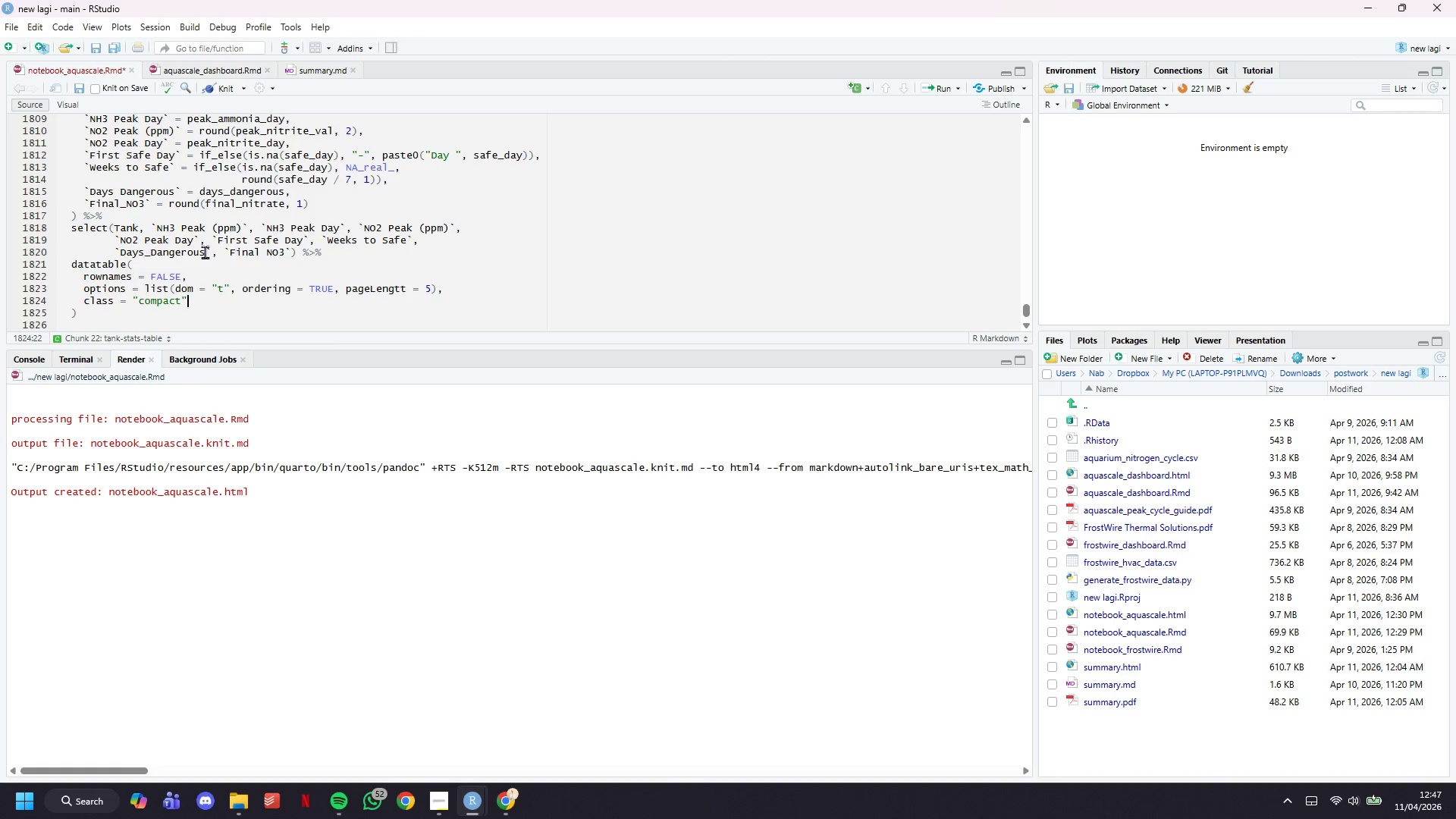 
 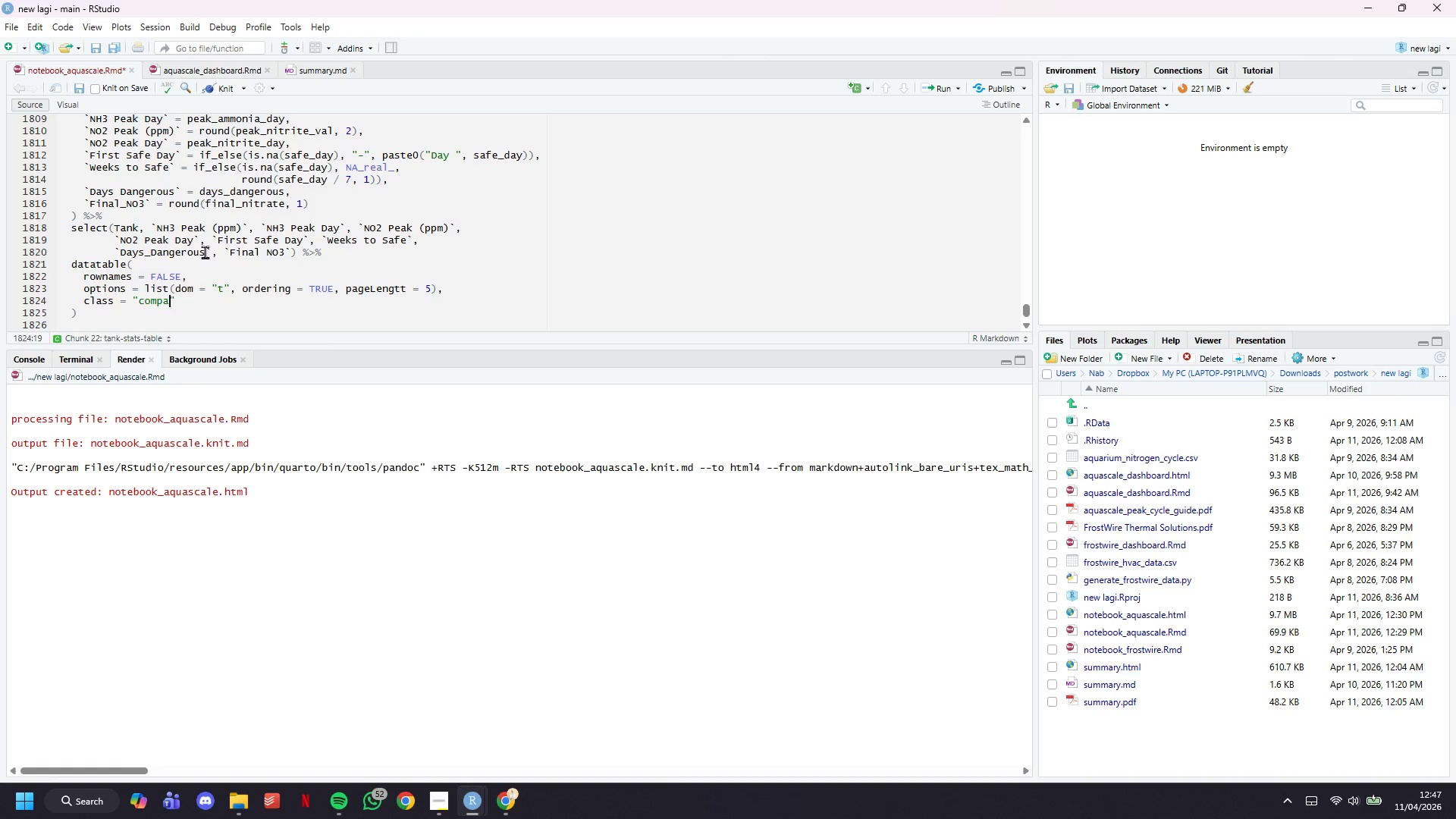 
key(ArrowRight)
 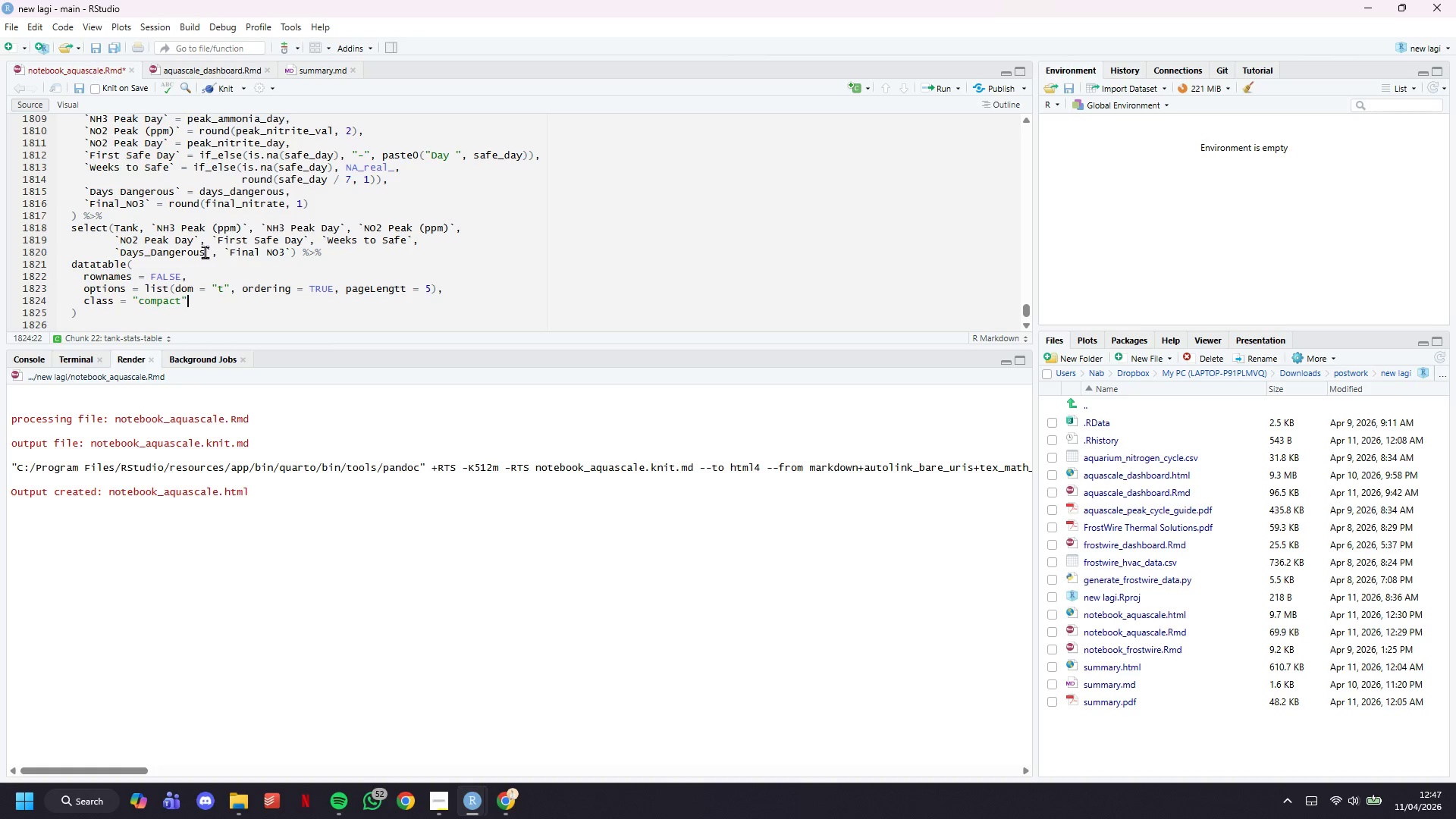 
key(ArrowLeft)
 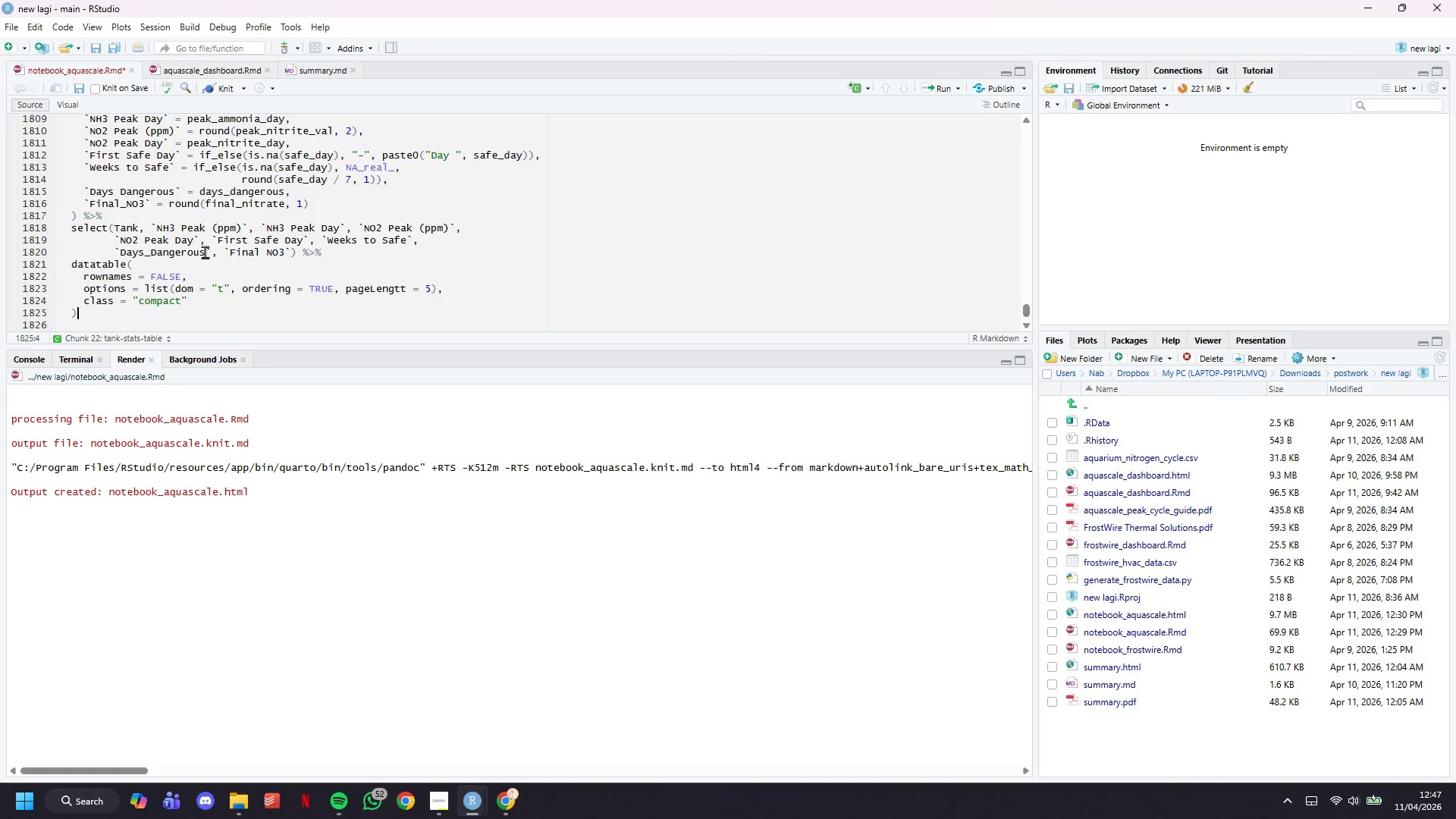 
key(ArrowDown)
 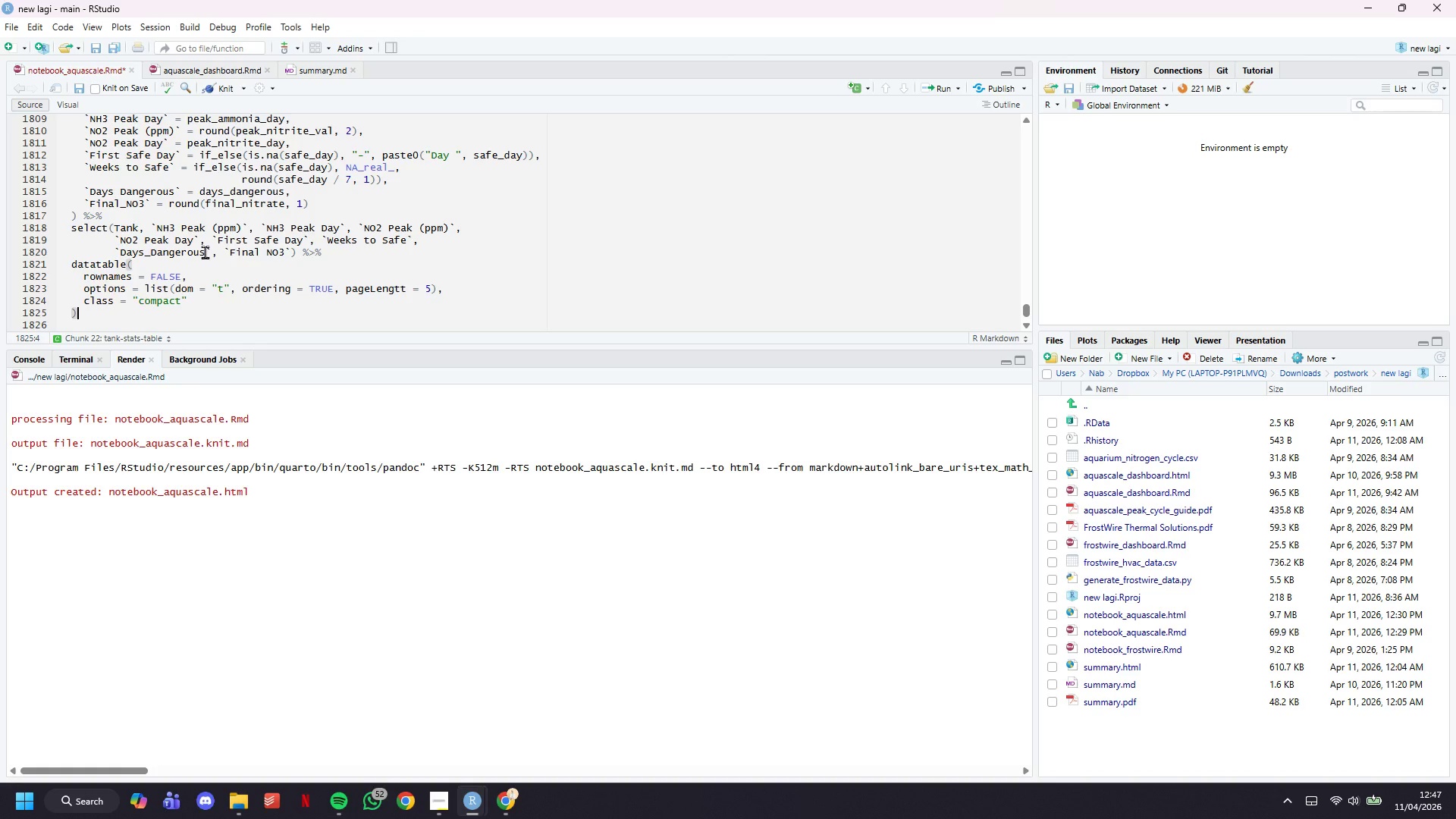 
key(Space)
 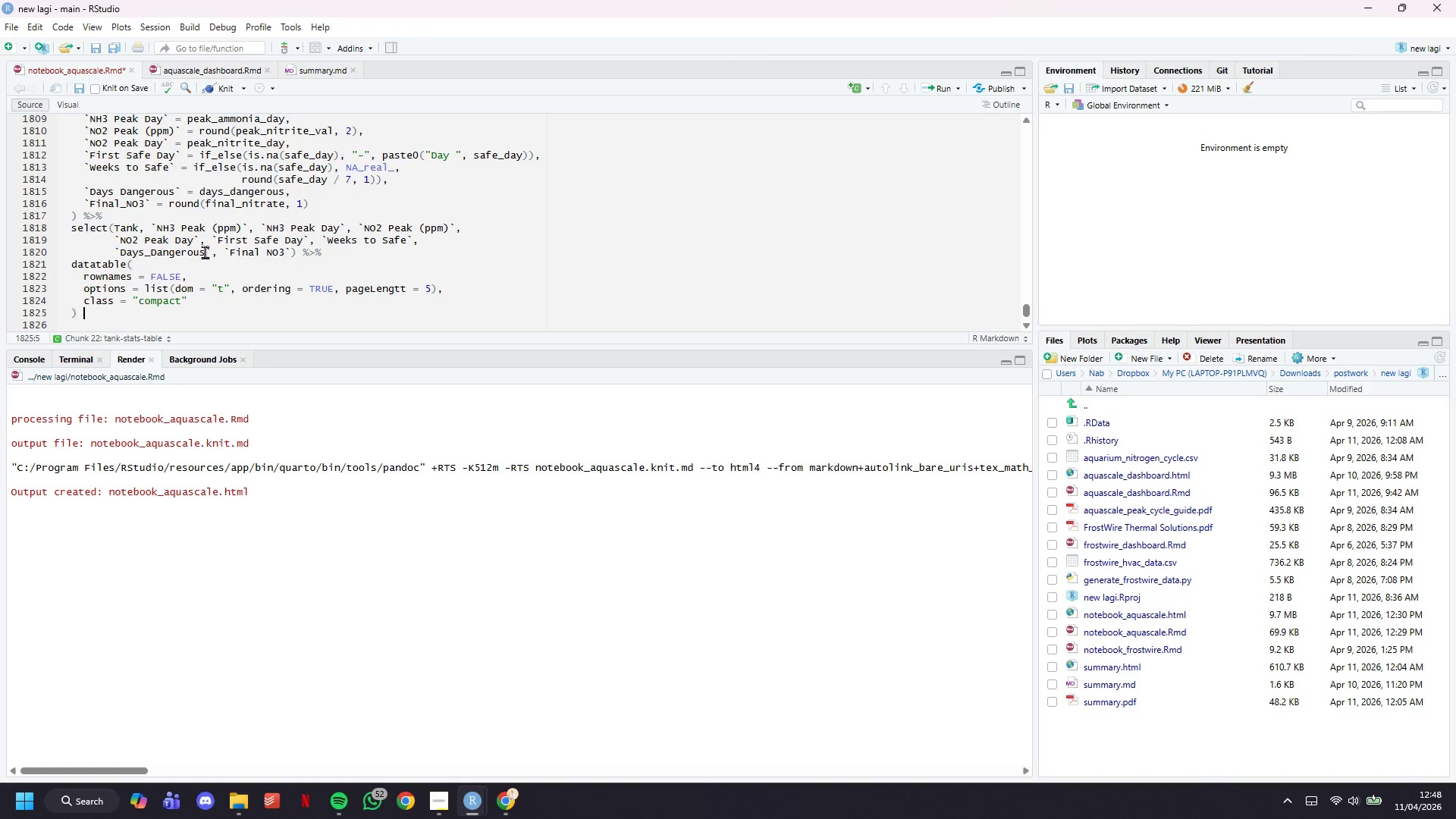 
key(Shift+5)
 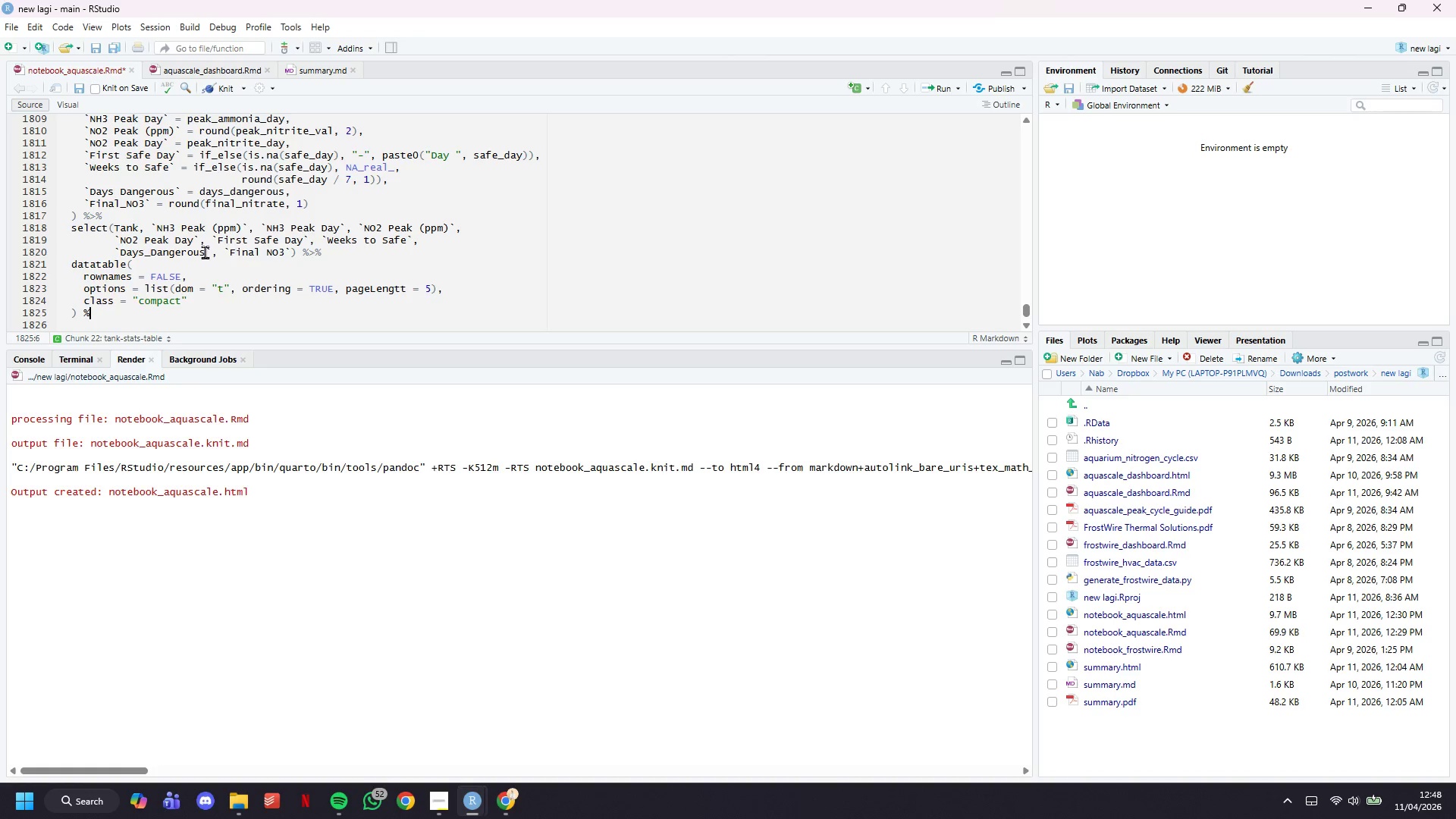 
key(Shift+Period)
 